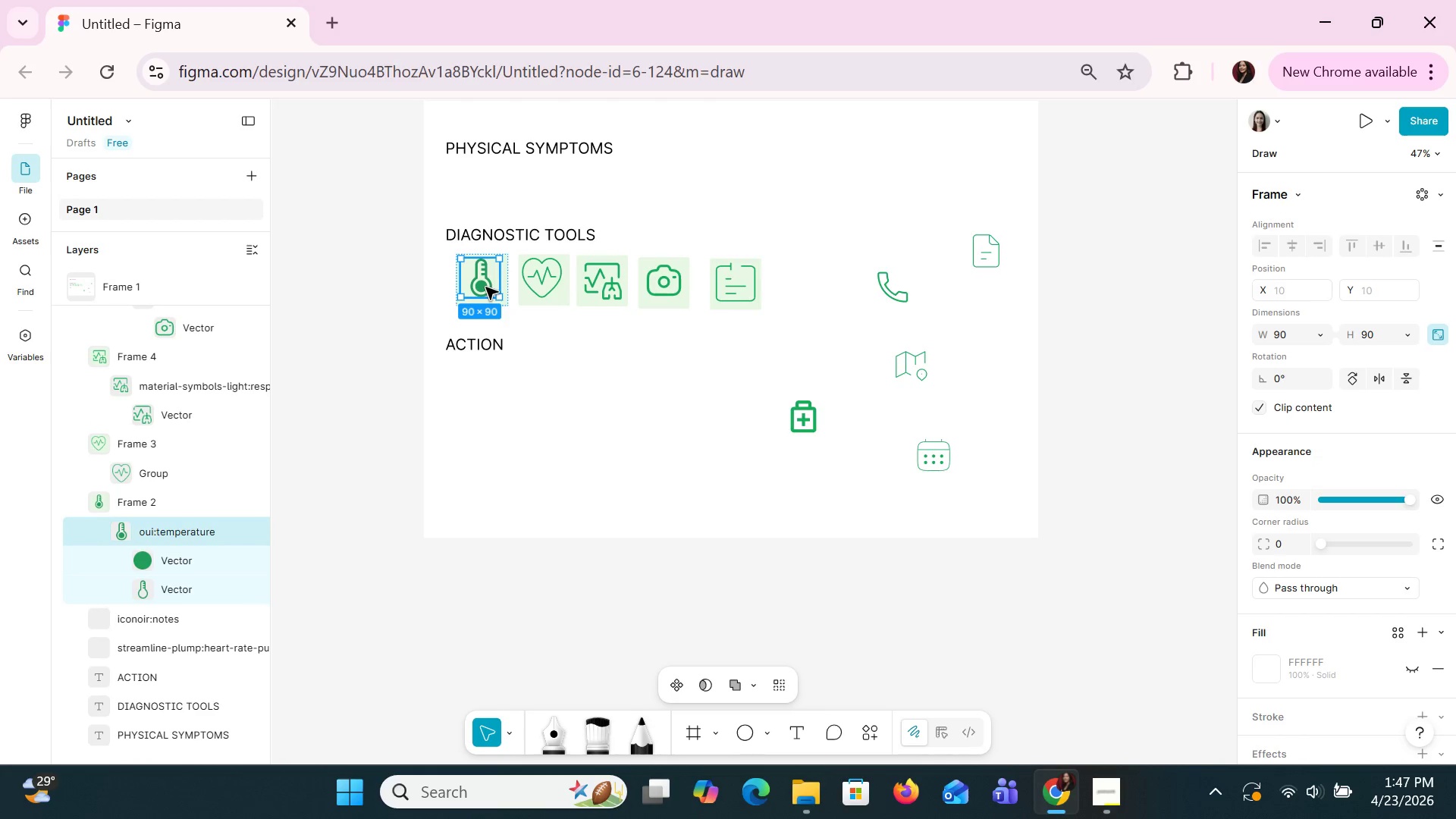 
double_click([485, 287])
 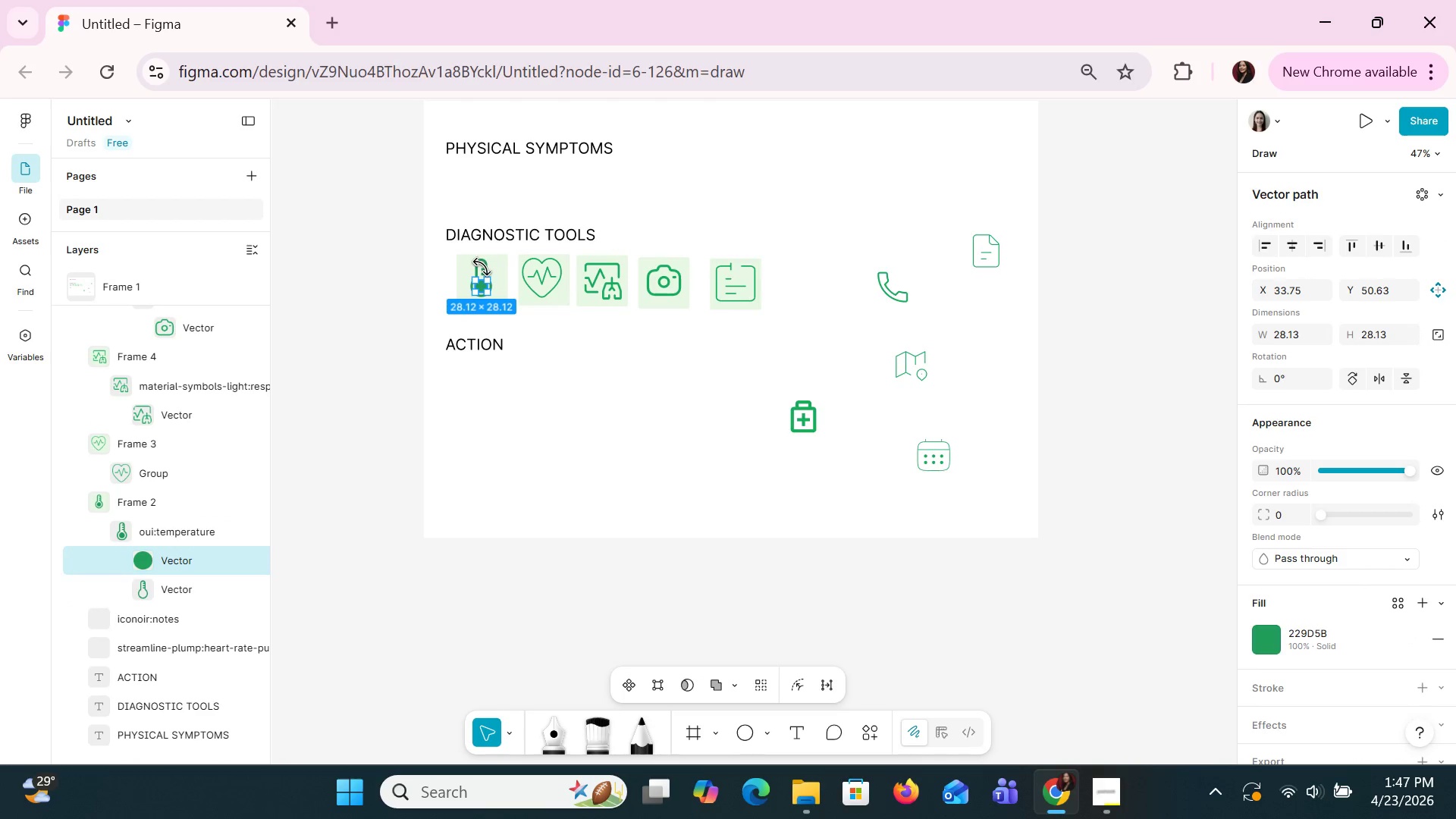 
double_click([482, 267])
 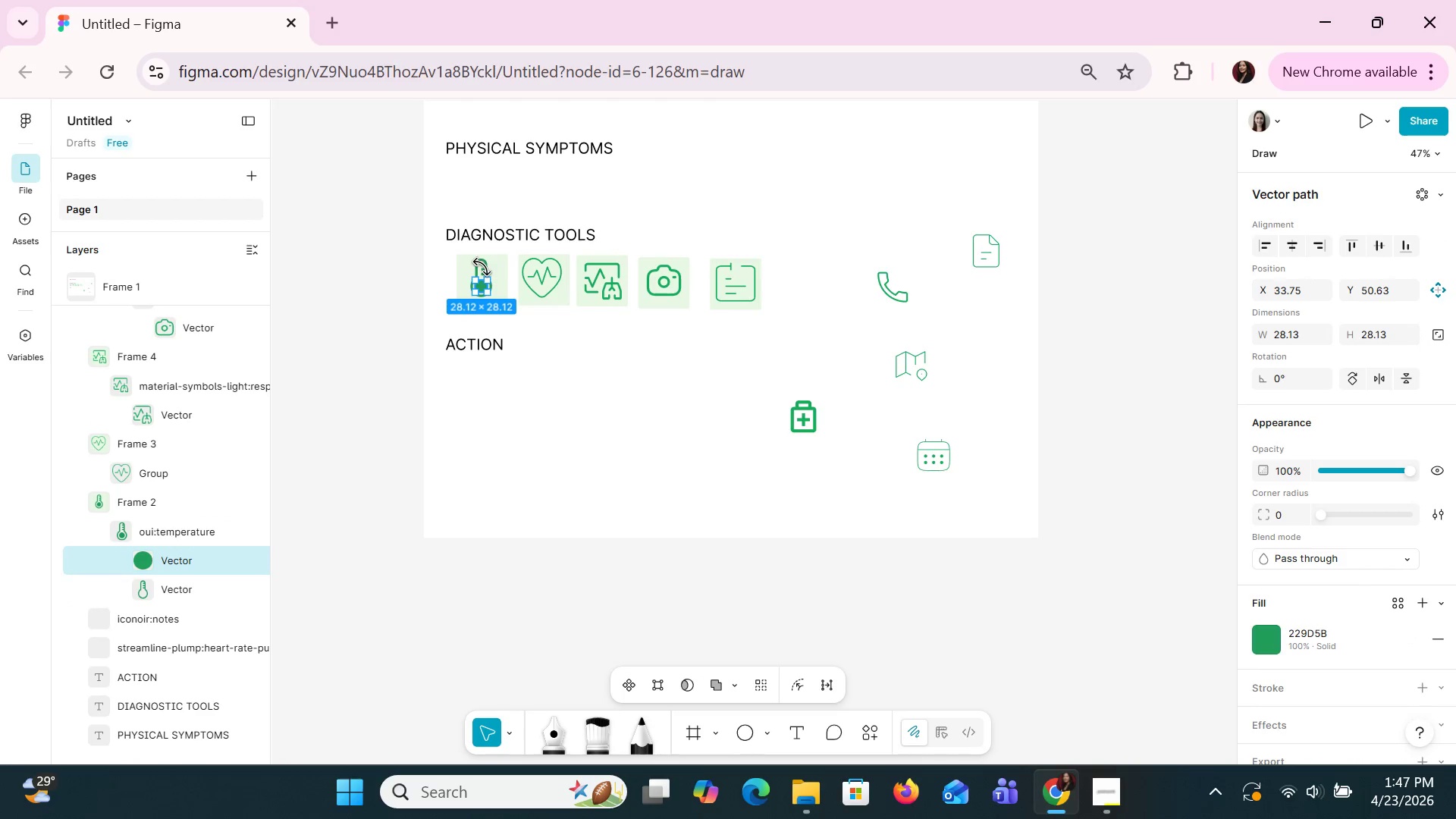 
triple_click([482, 267])
 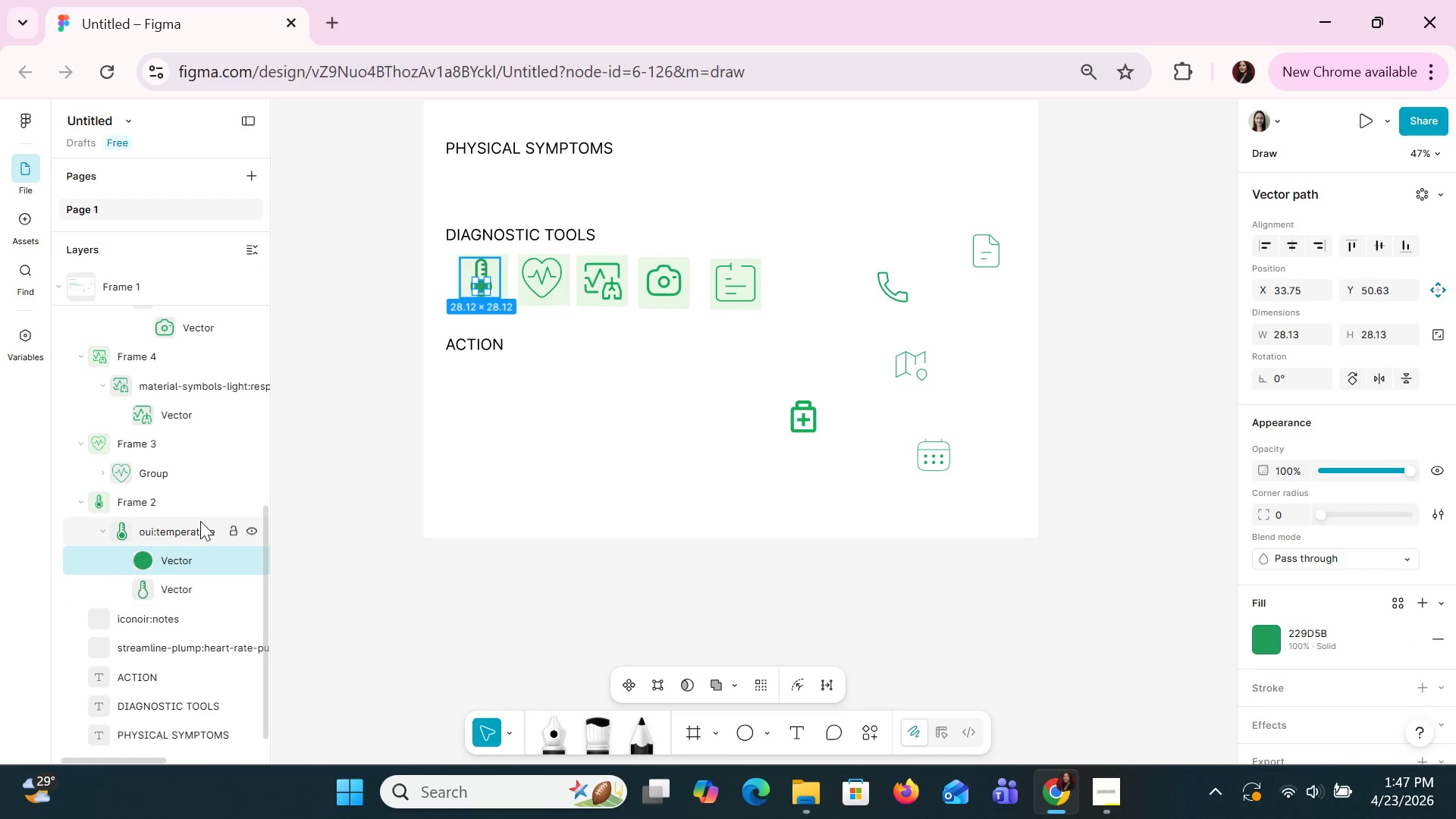 
double_click([200, 521])
 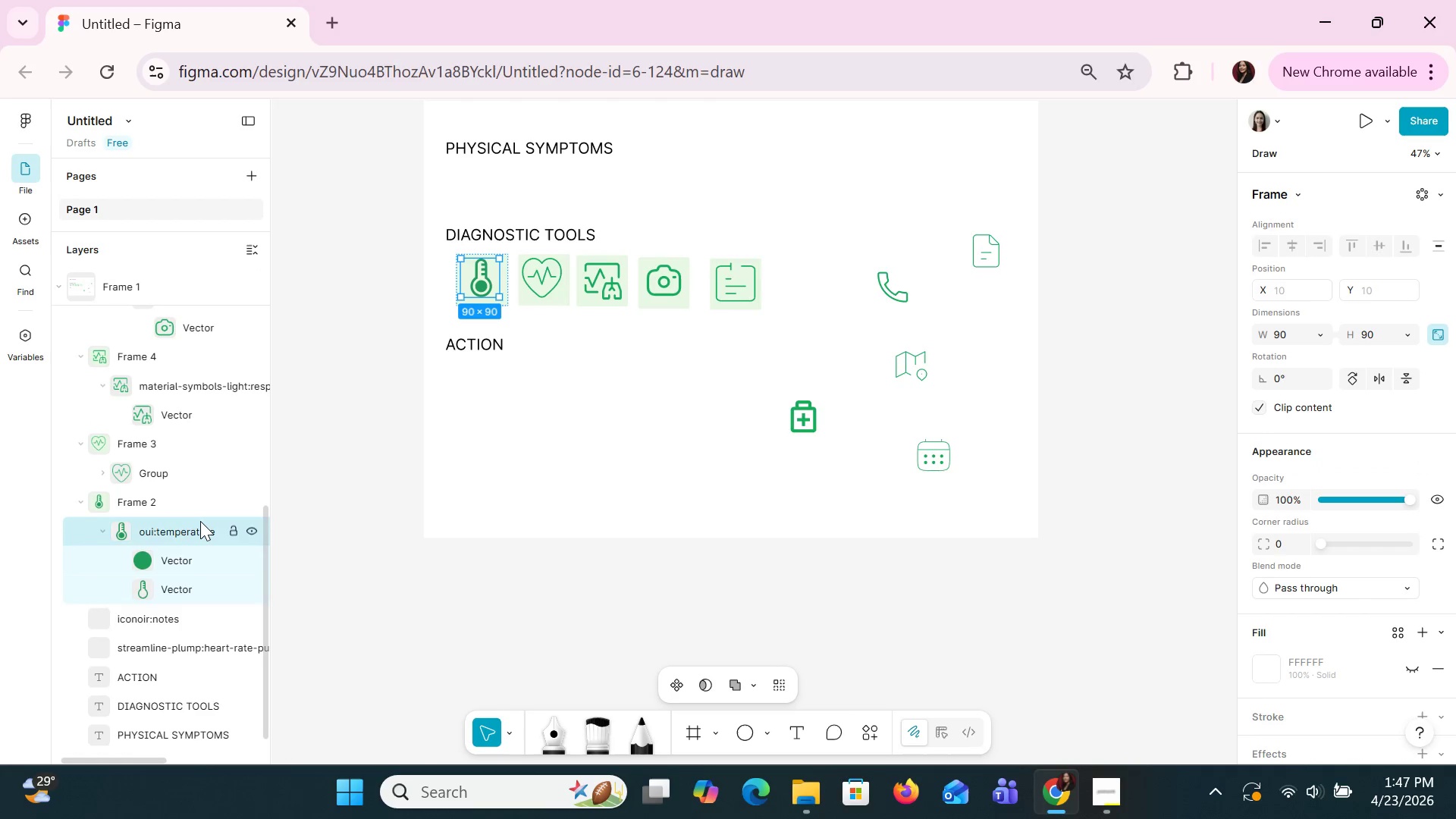 
triple_click([200, 521])
 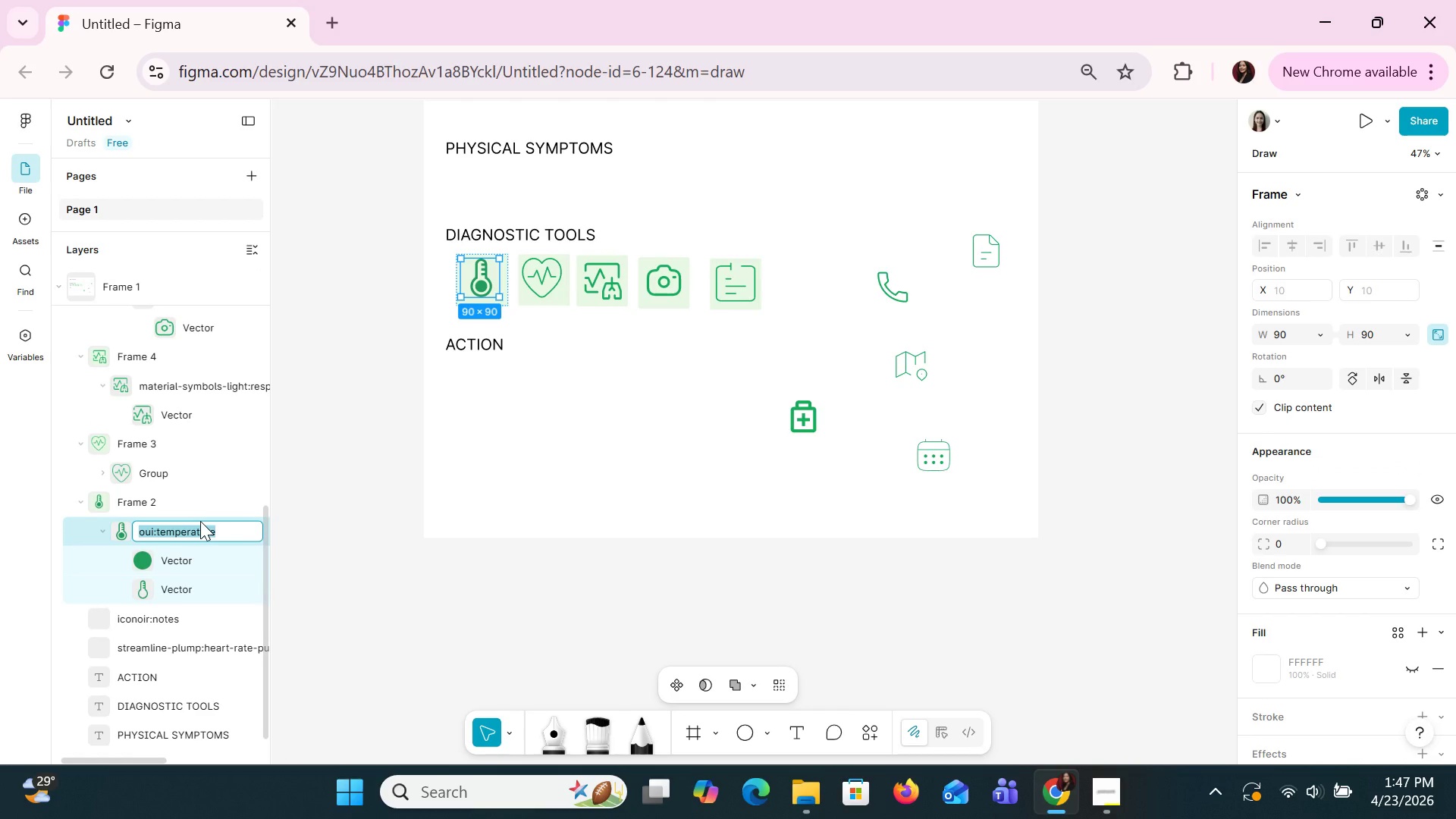 
key(ArrowDown)
 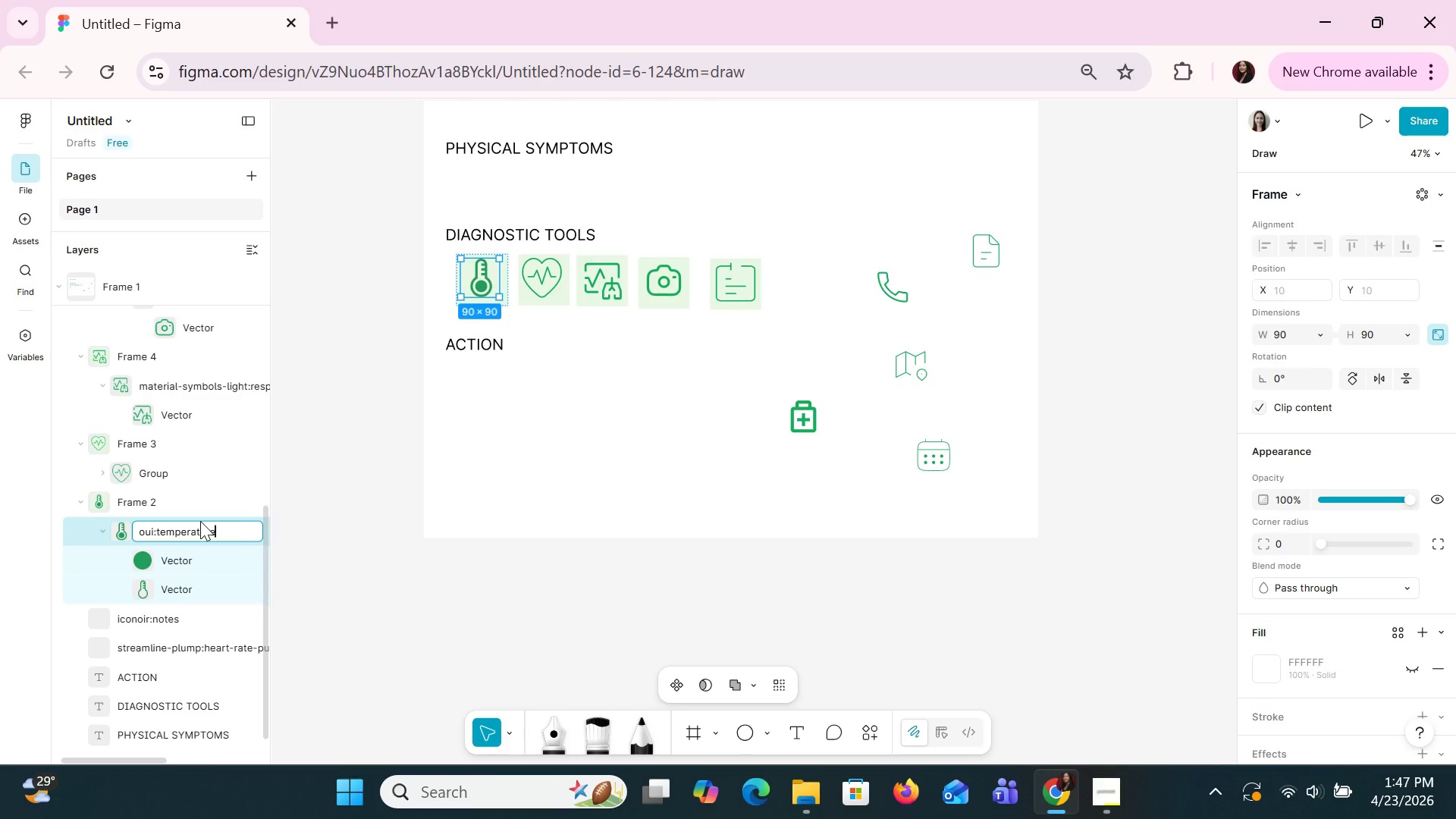 
key(ArrowDown)
 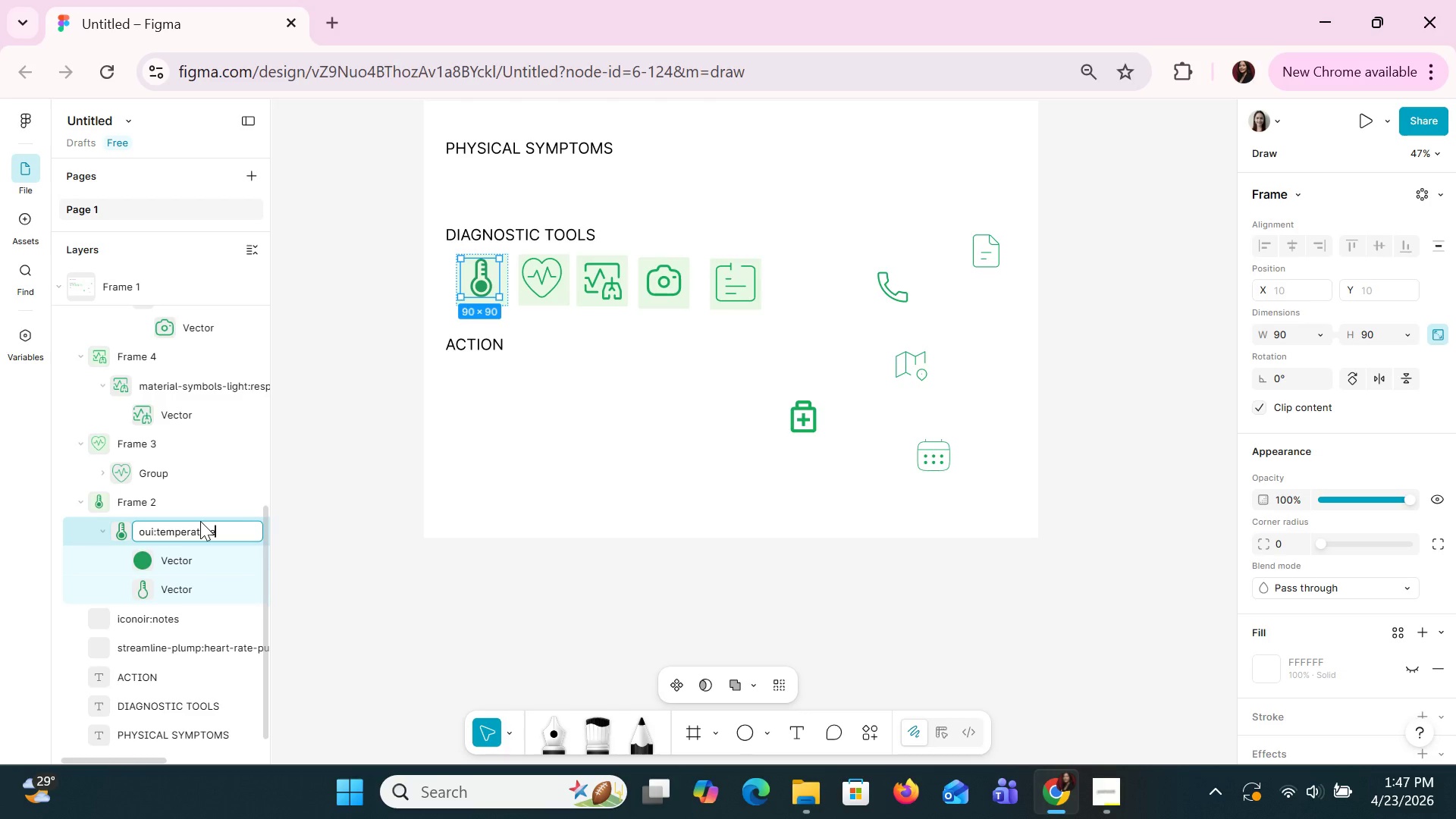 
hold_key(key=ArrowDown, duration=0.33)
 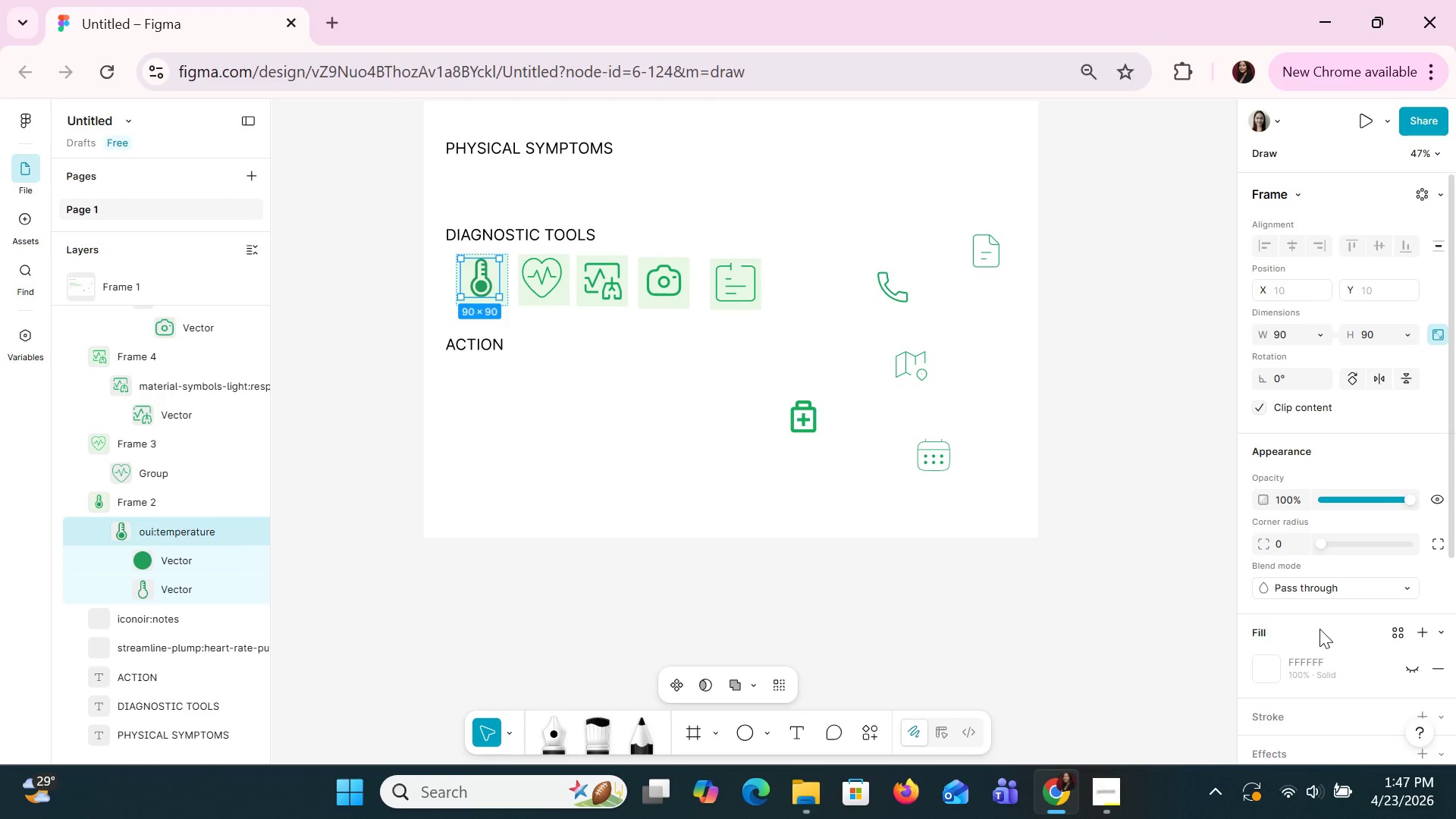 
wait(13.56)
 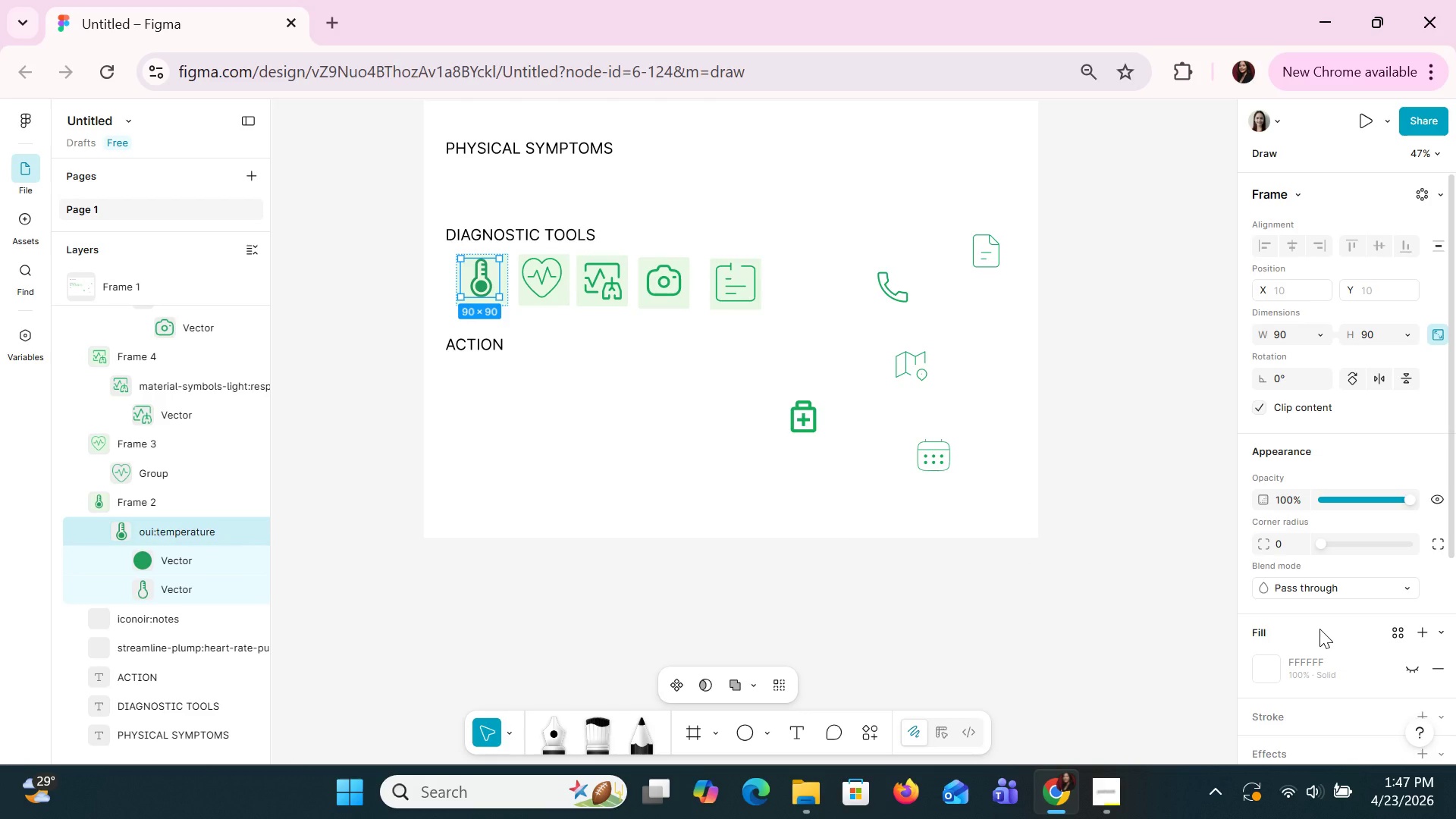 
double_click([501, 286])
 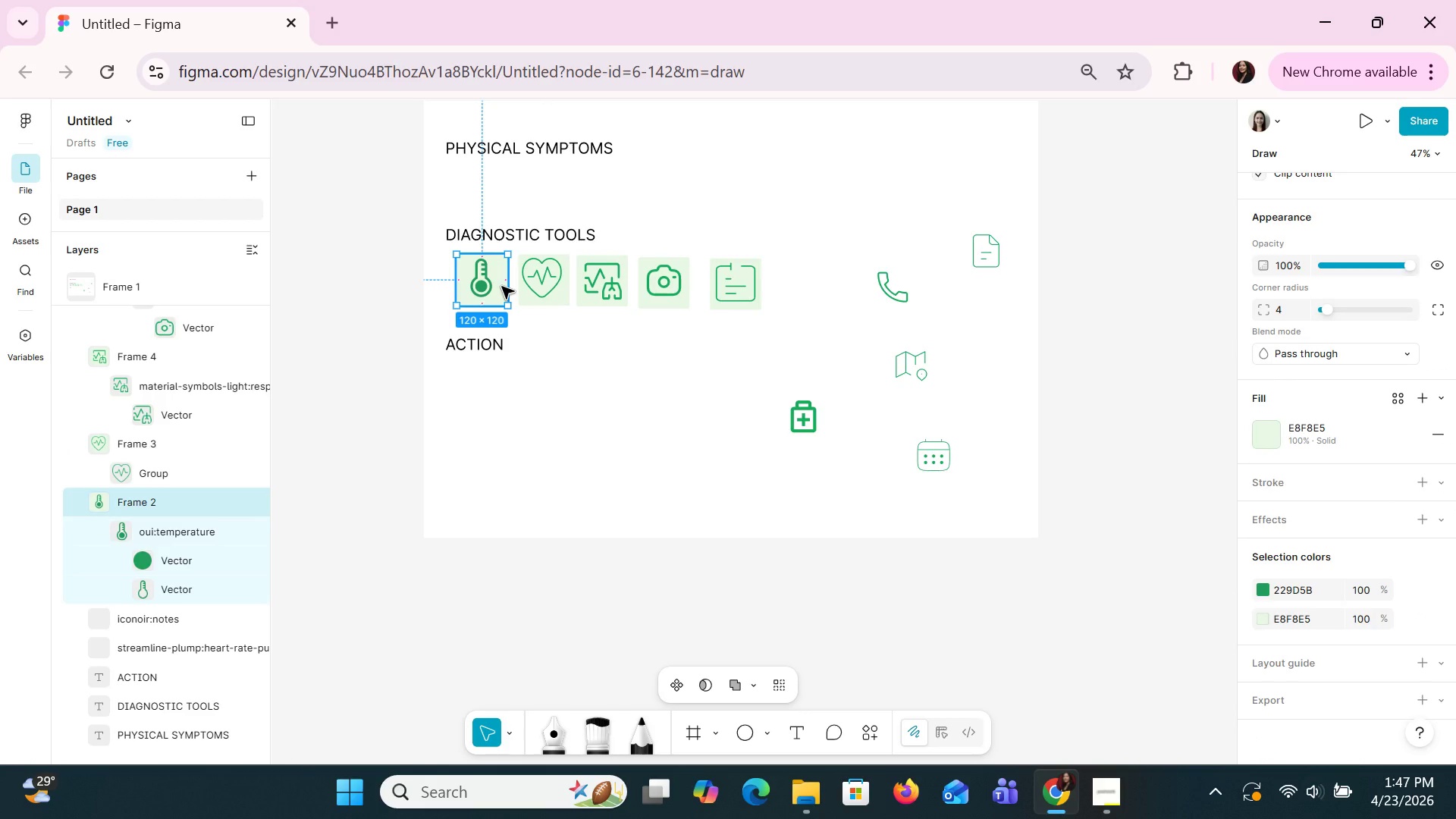 
left_click([501, 286])
 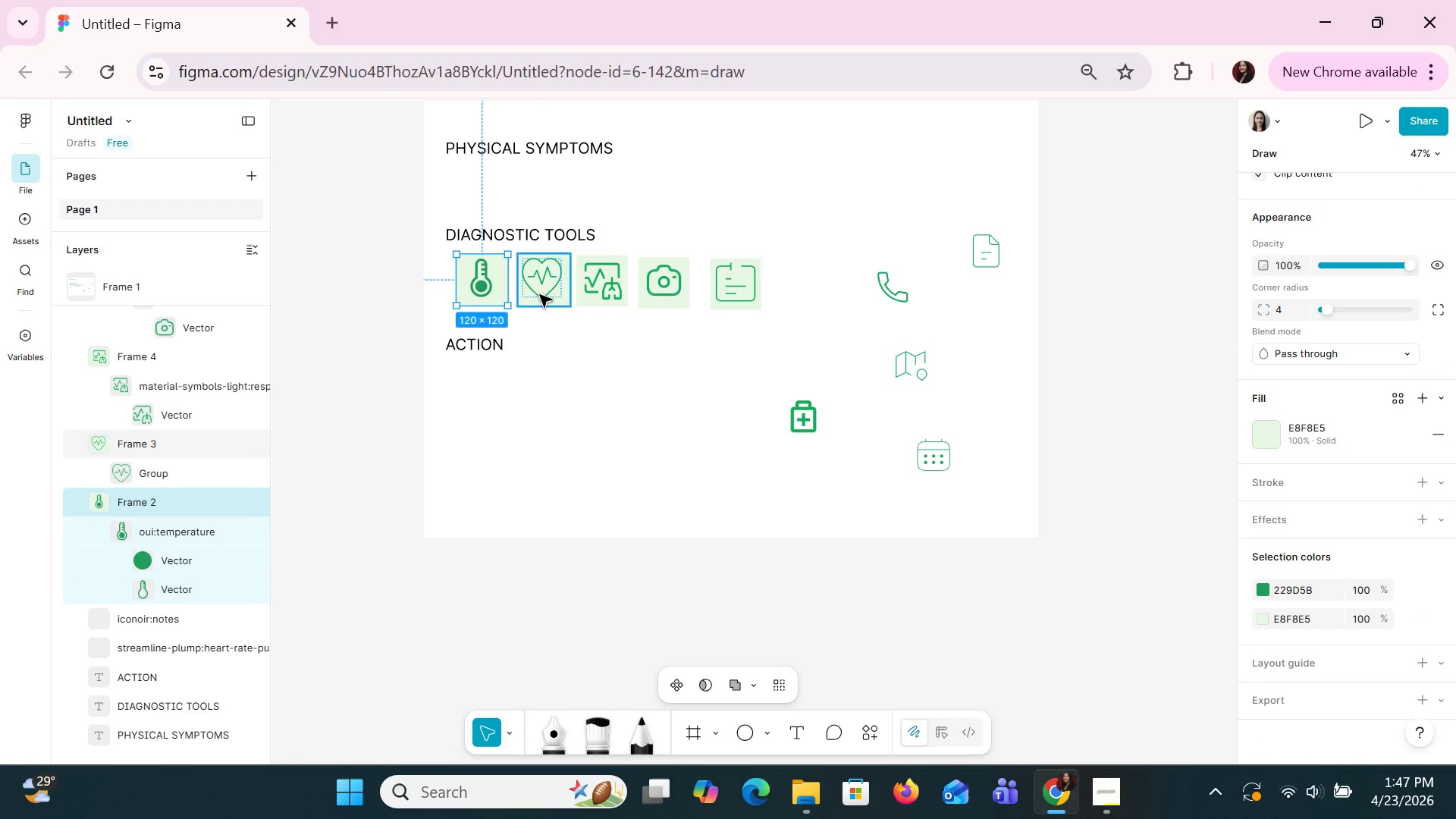 
left_click([544, 303])
 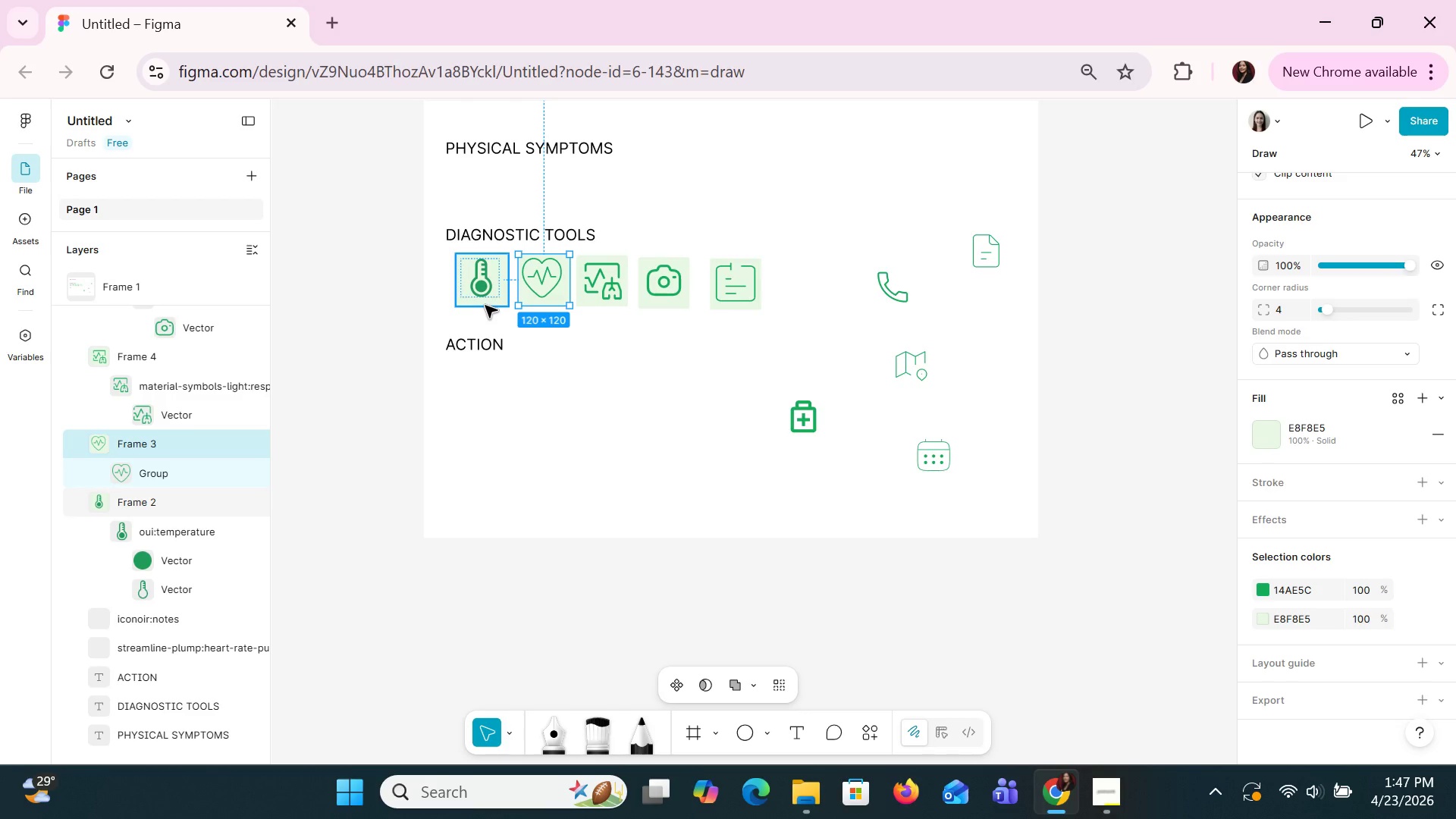 
double_click([484, 285])
 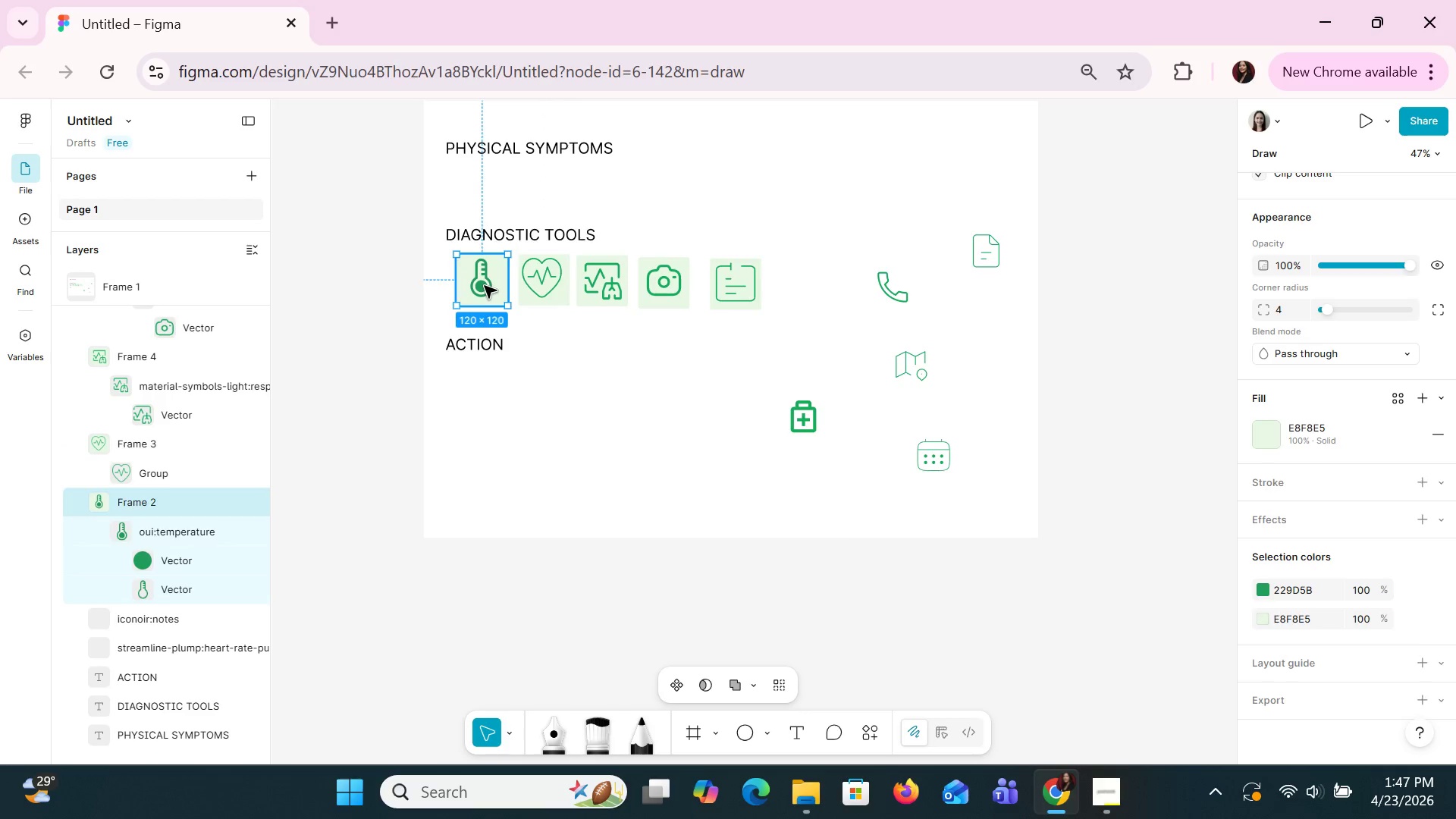 
triple_click([484, 285])
 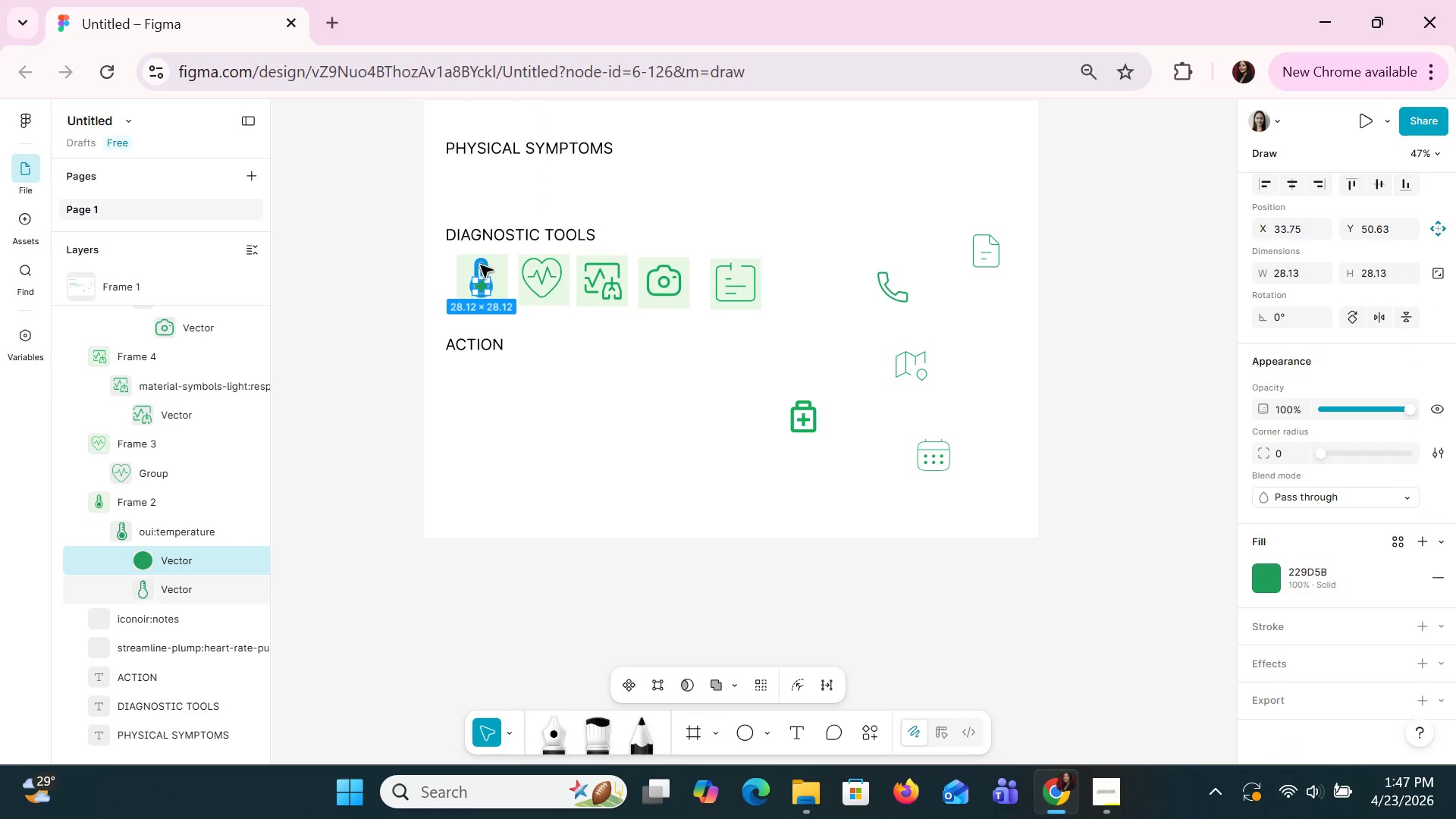 
double_click([480, 265])
 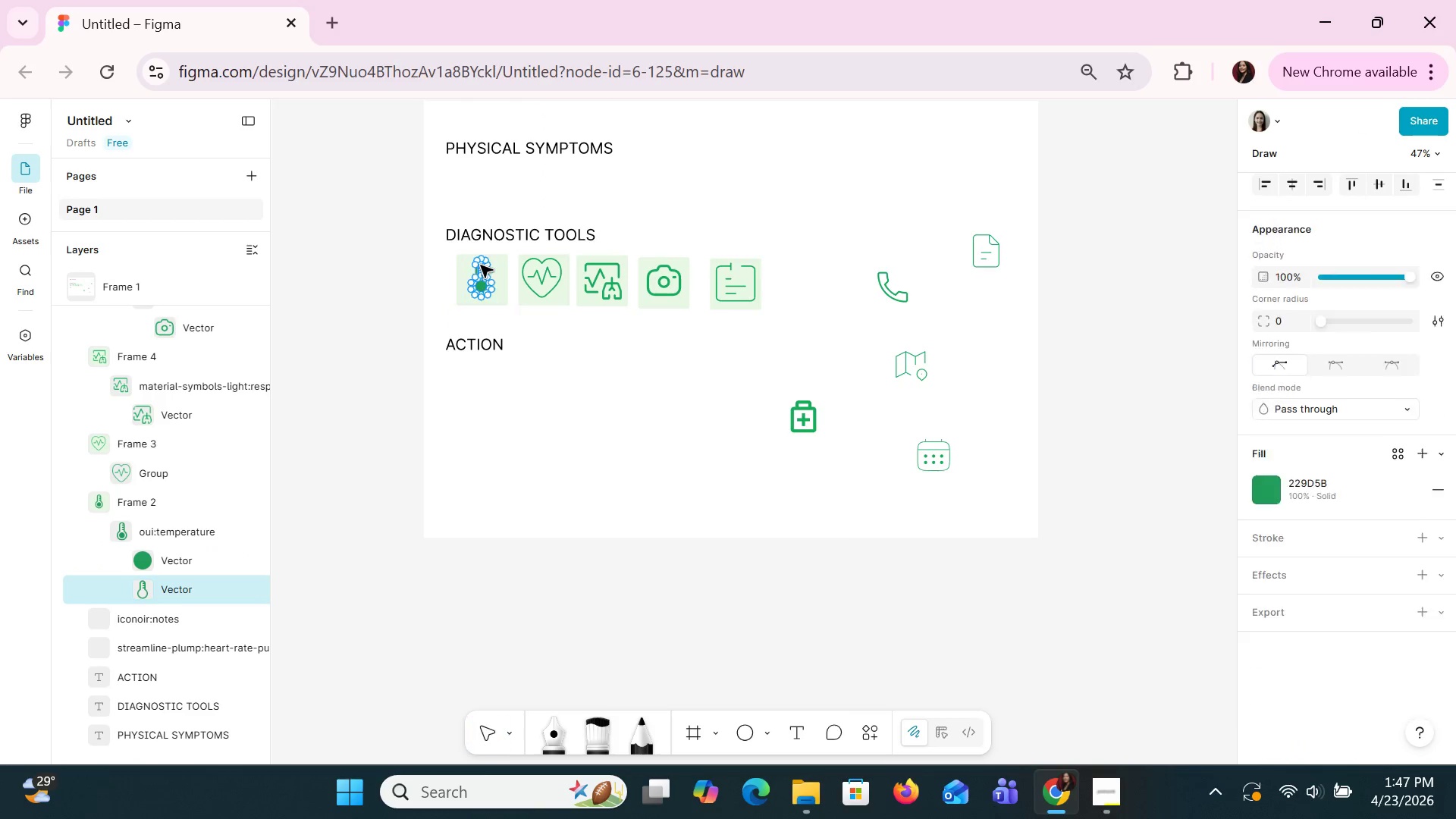 
triple_click([480, 265])
 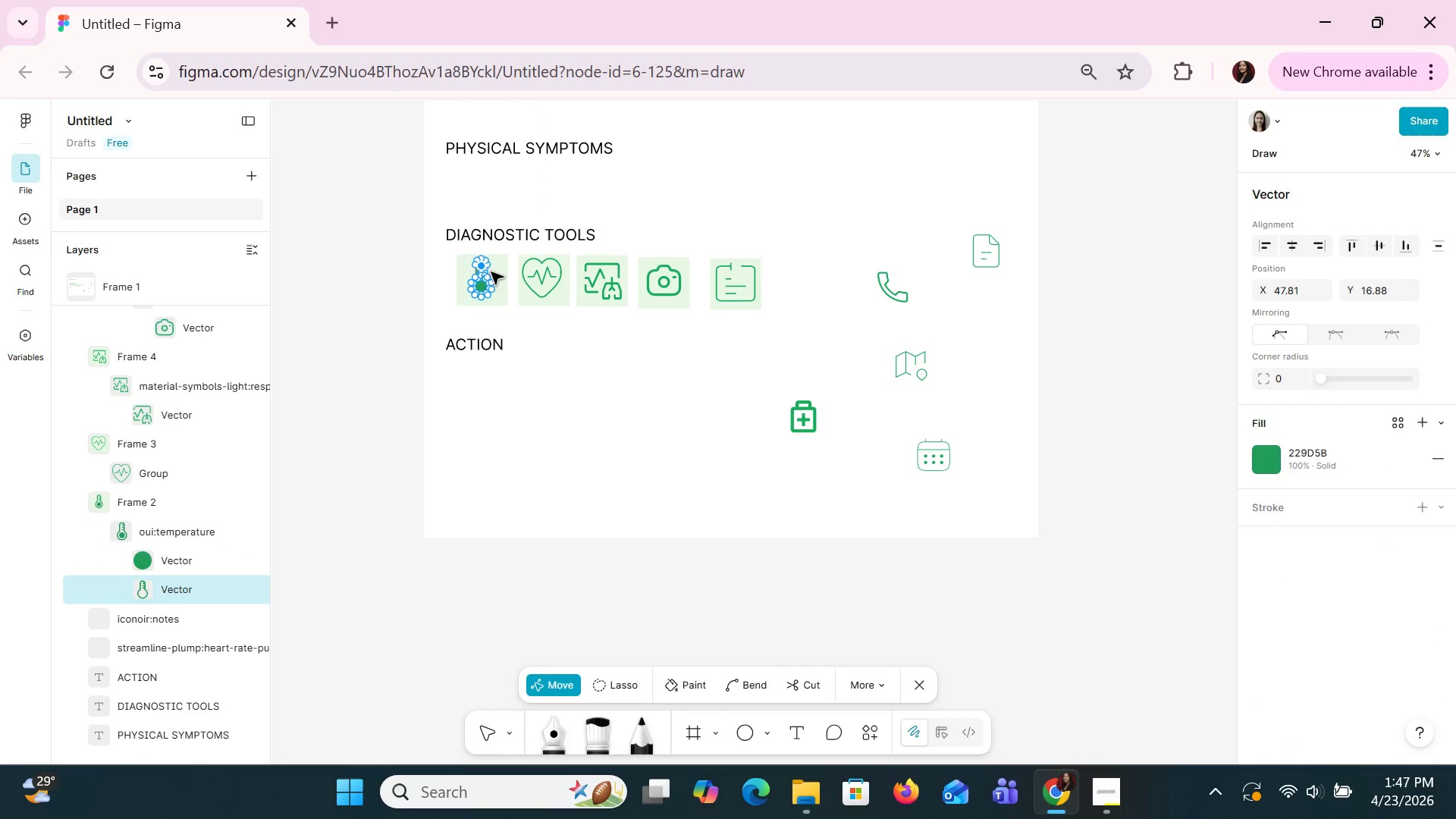 
left_click([497, 271])
 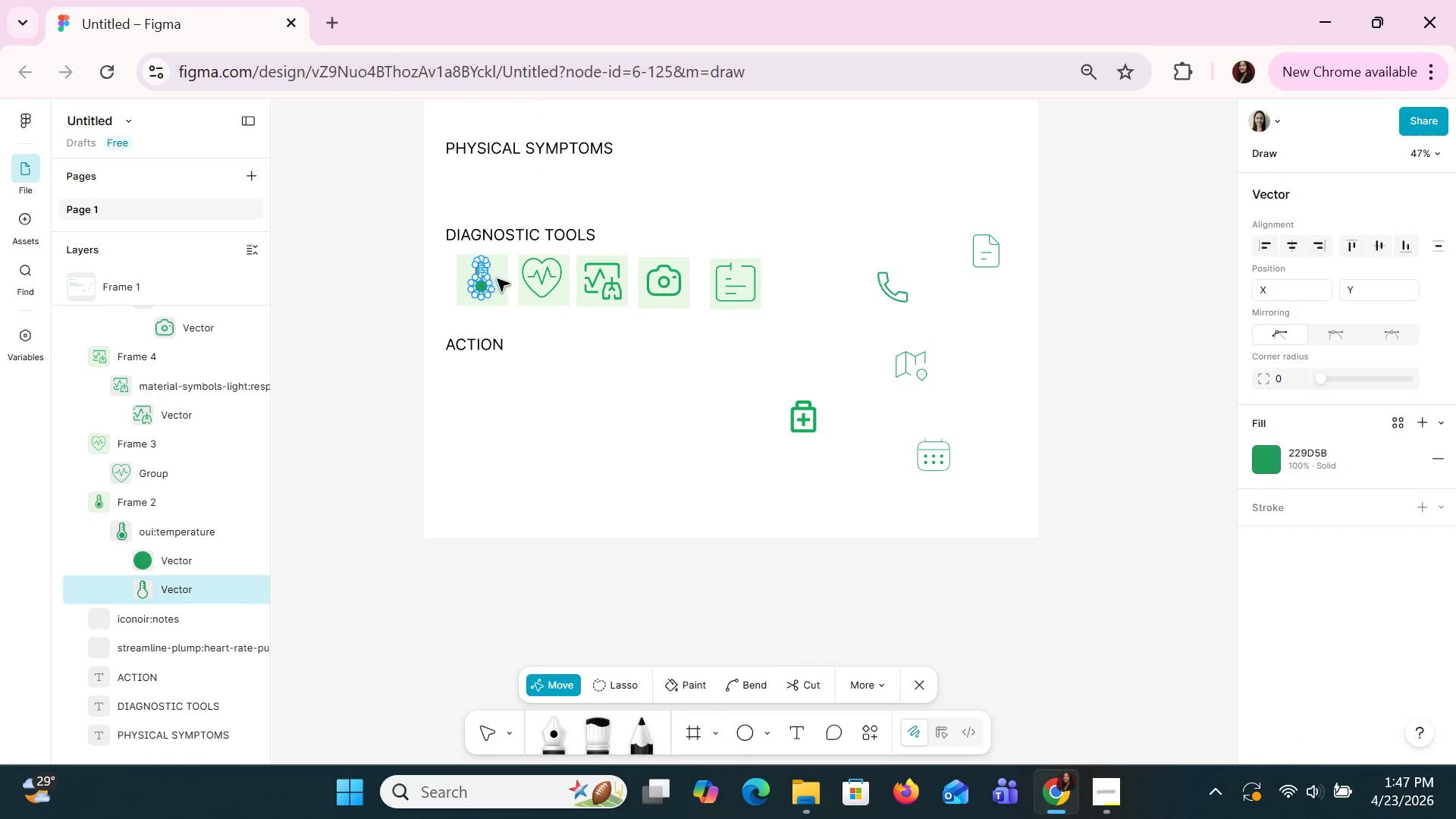 
double_click([497, 278])
 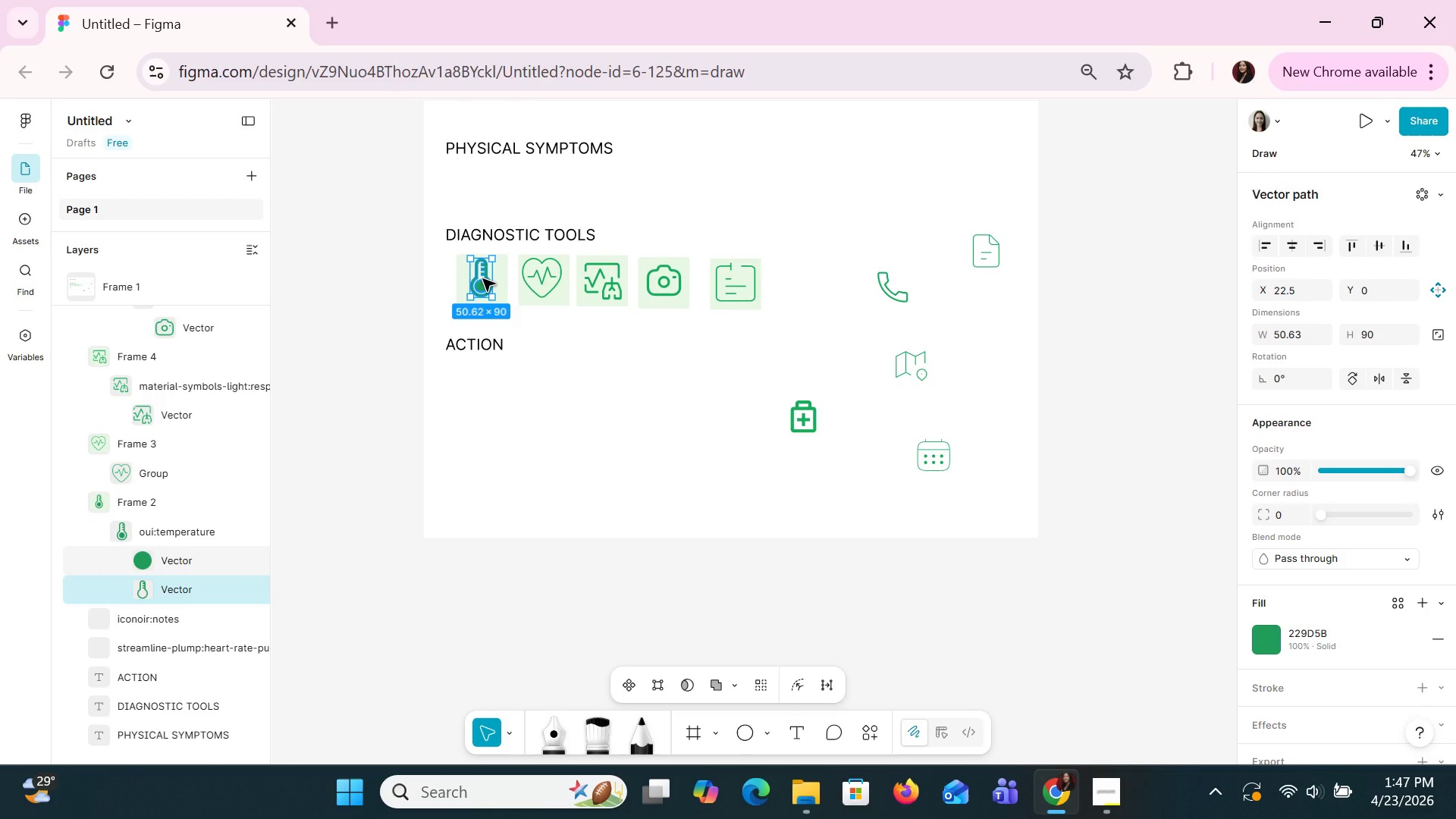 
key(ArrowDown)
 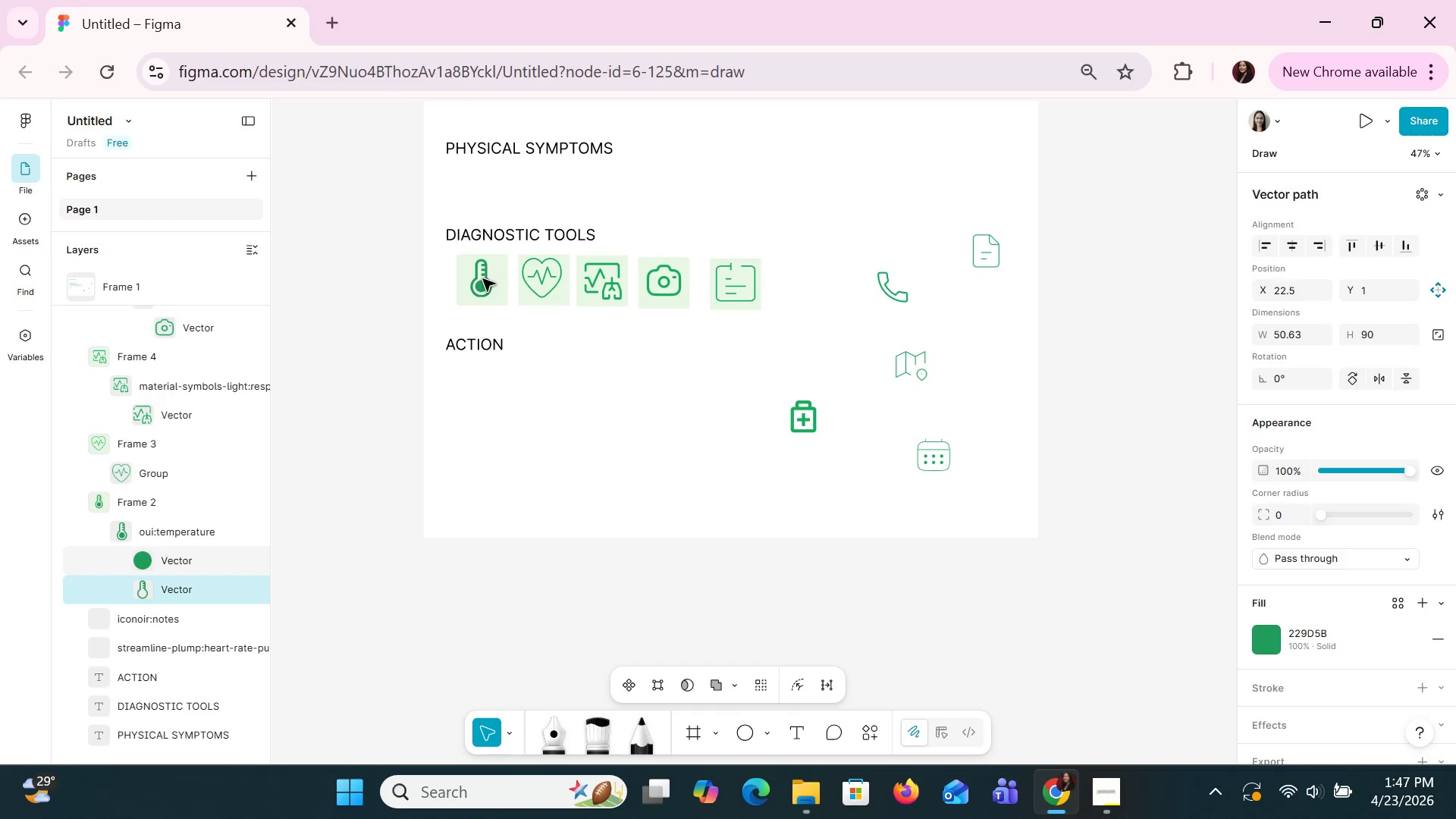 
key(ArrowDown)
 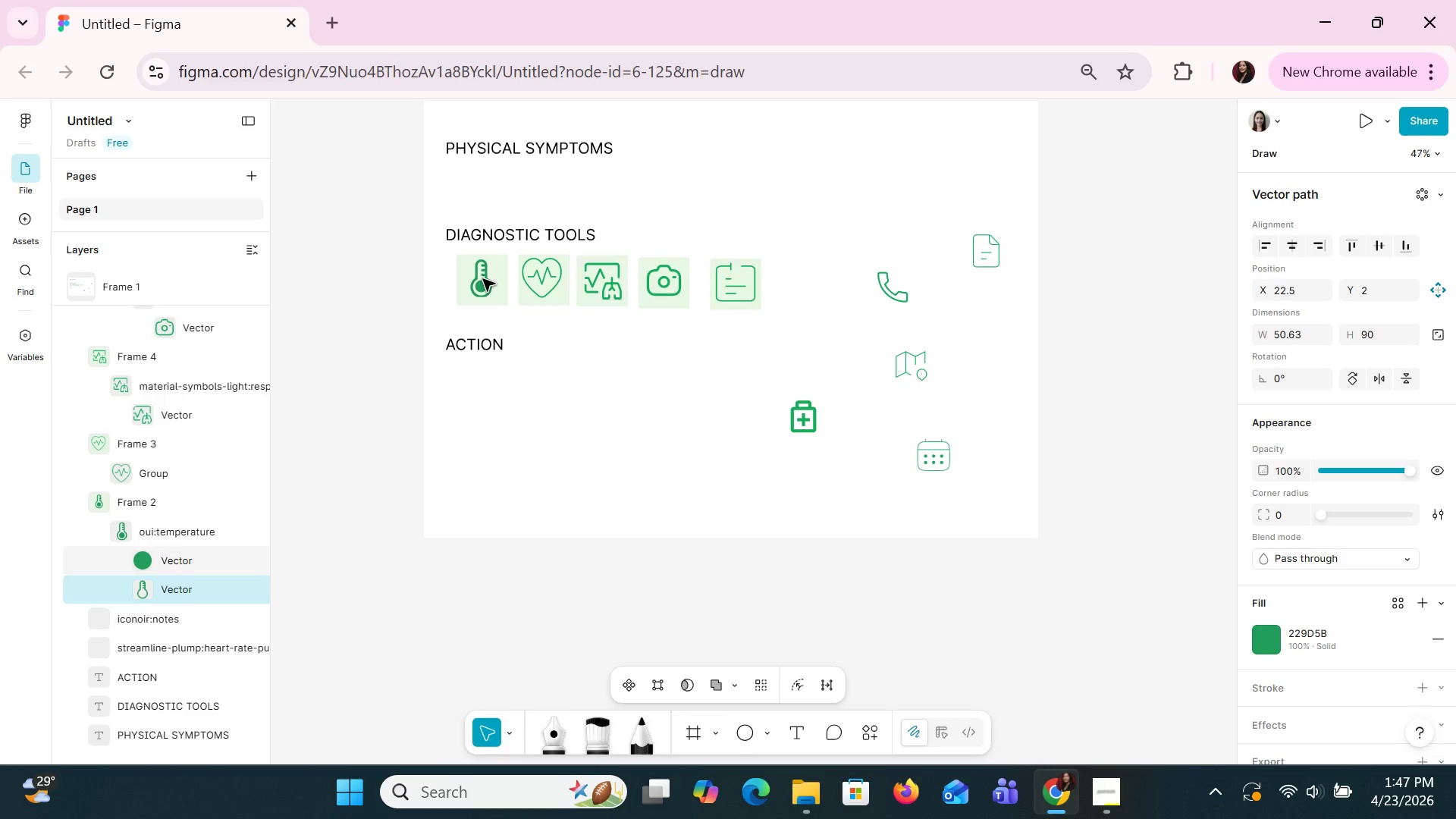 
key(ArrowDown)
 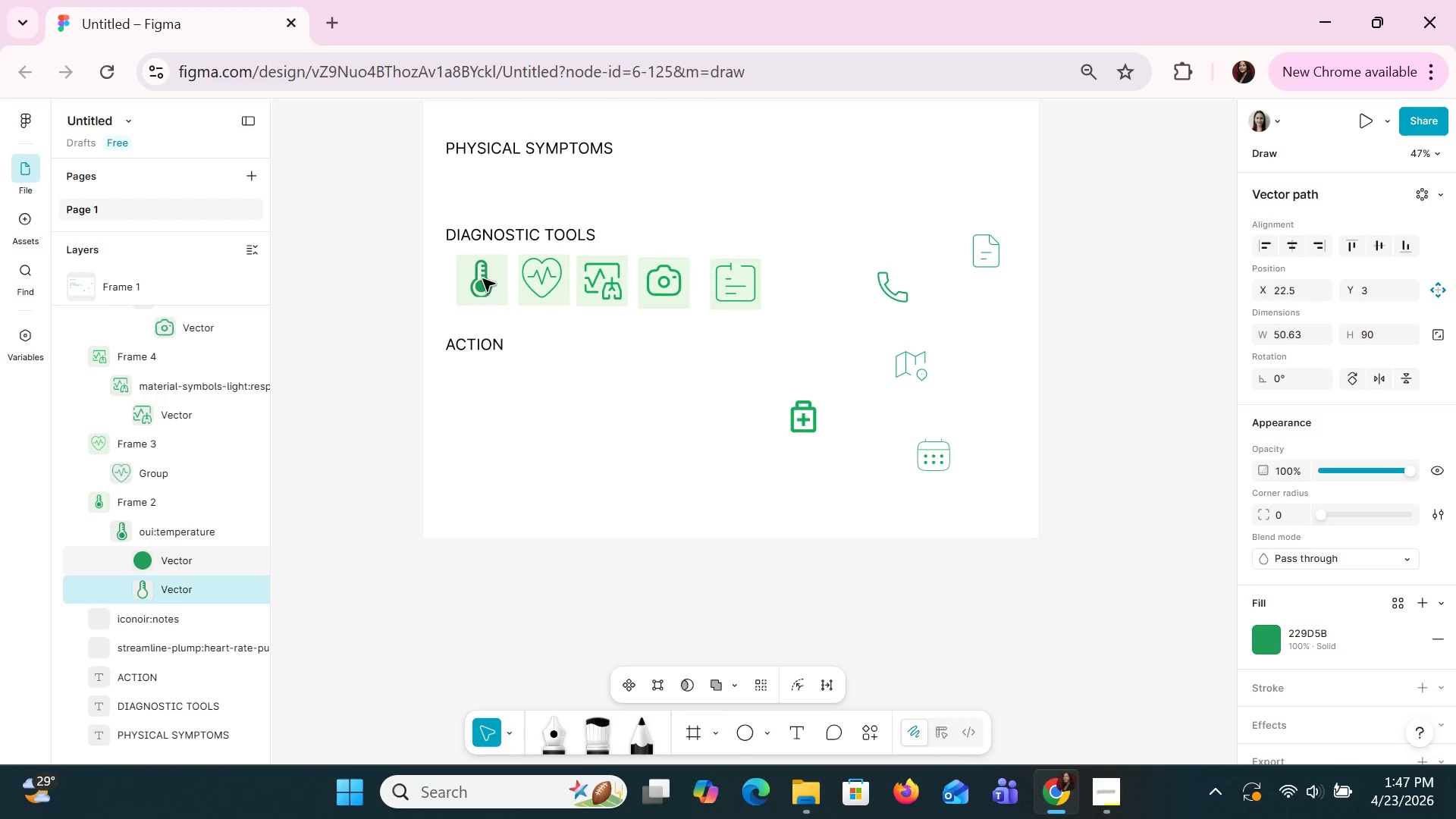 
key(ArrowDown)
 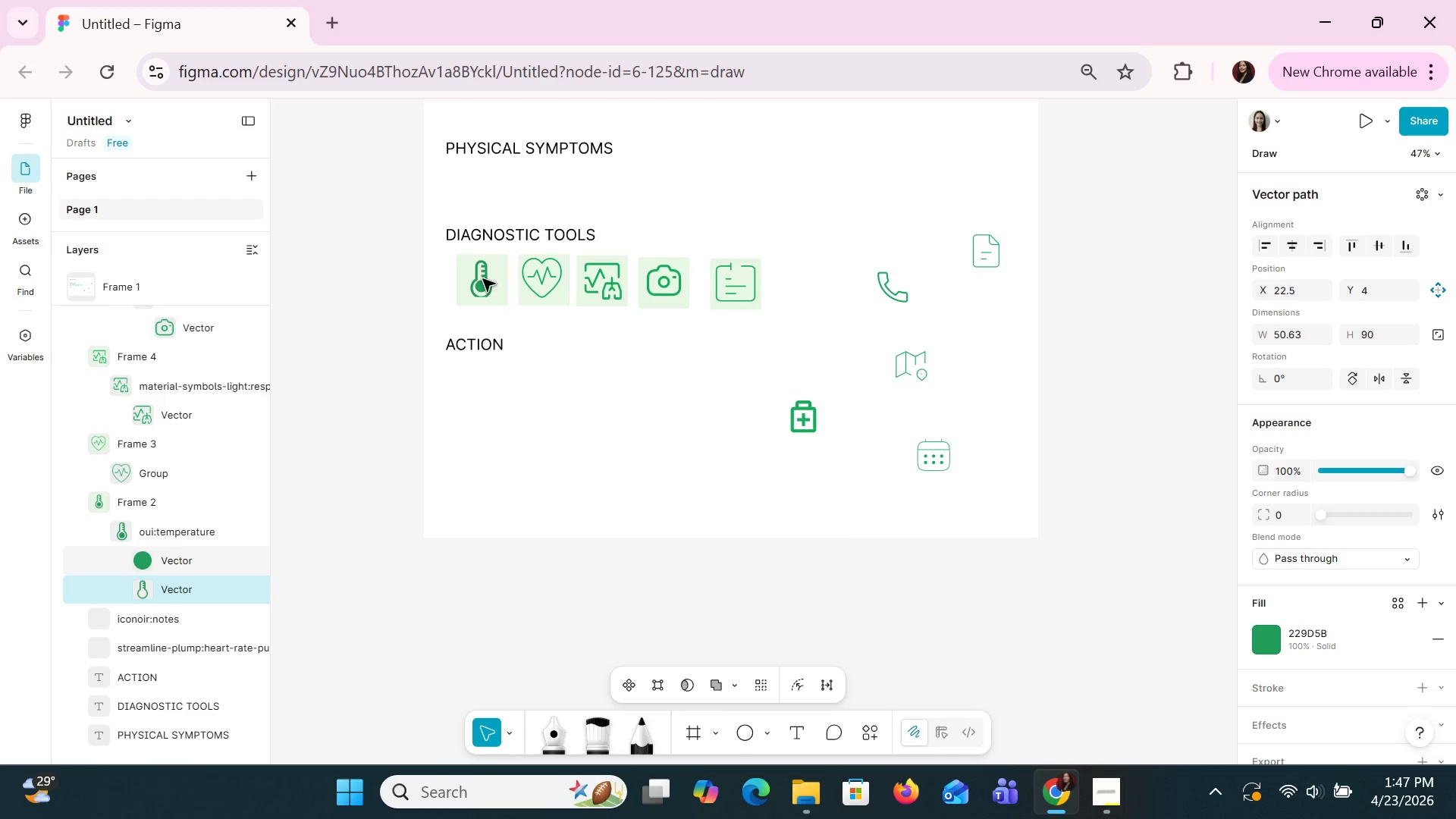 
key(ArrowDown)
 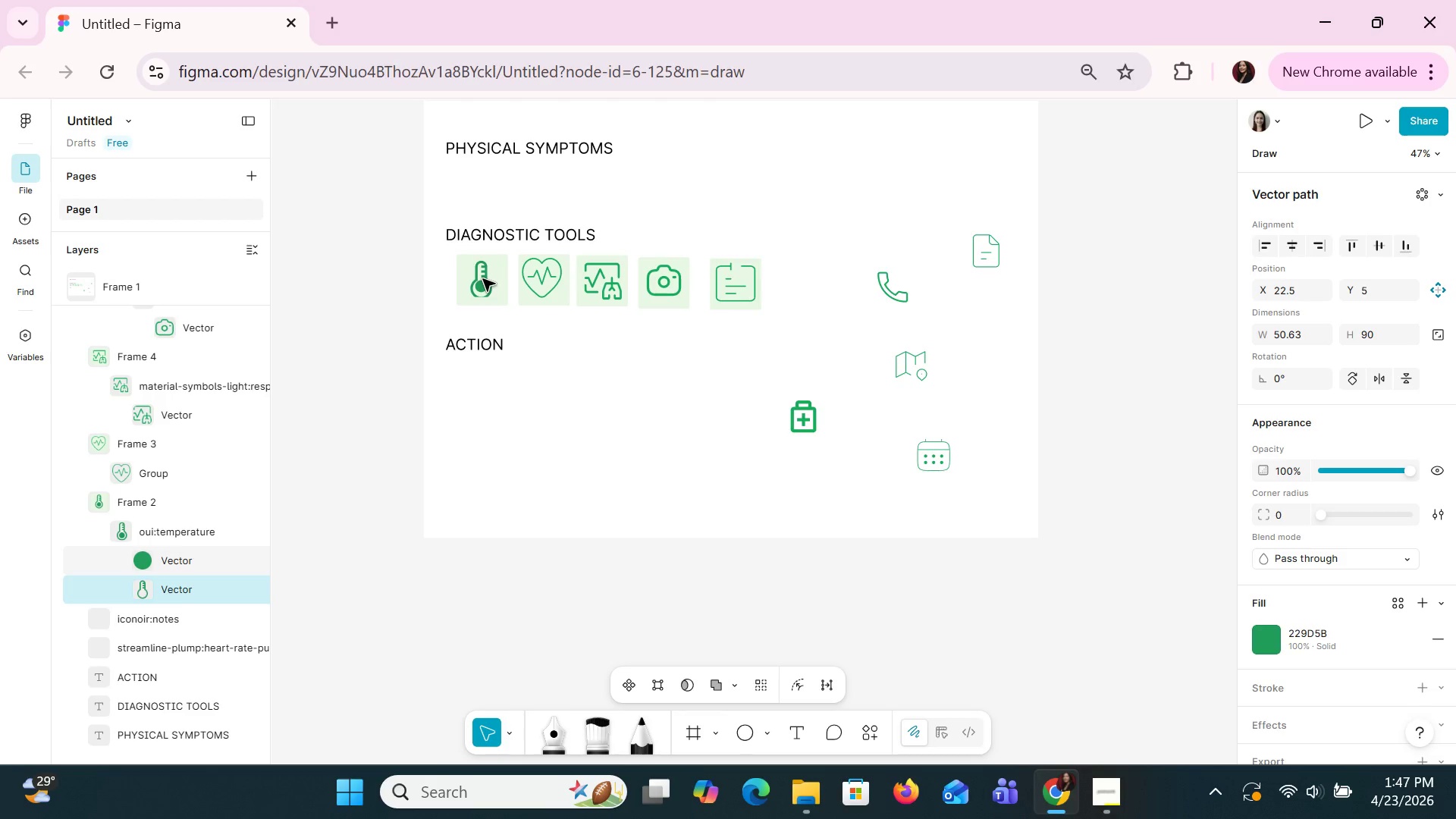 
key(ArrowRight)
 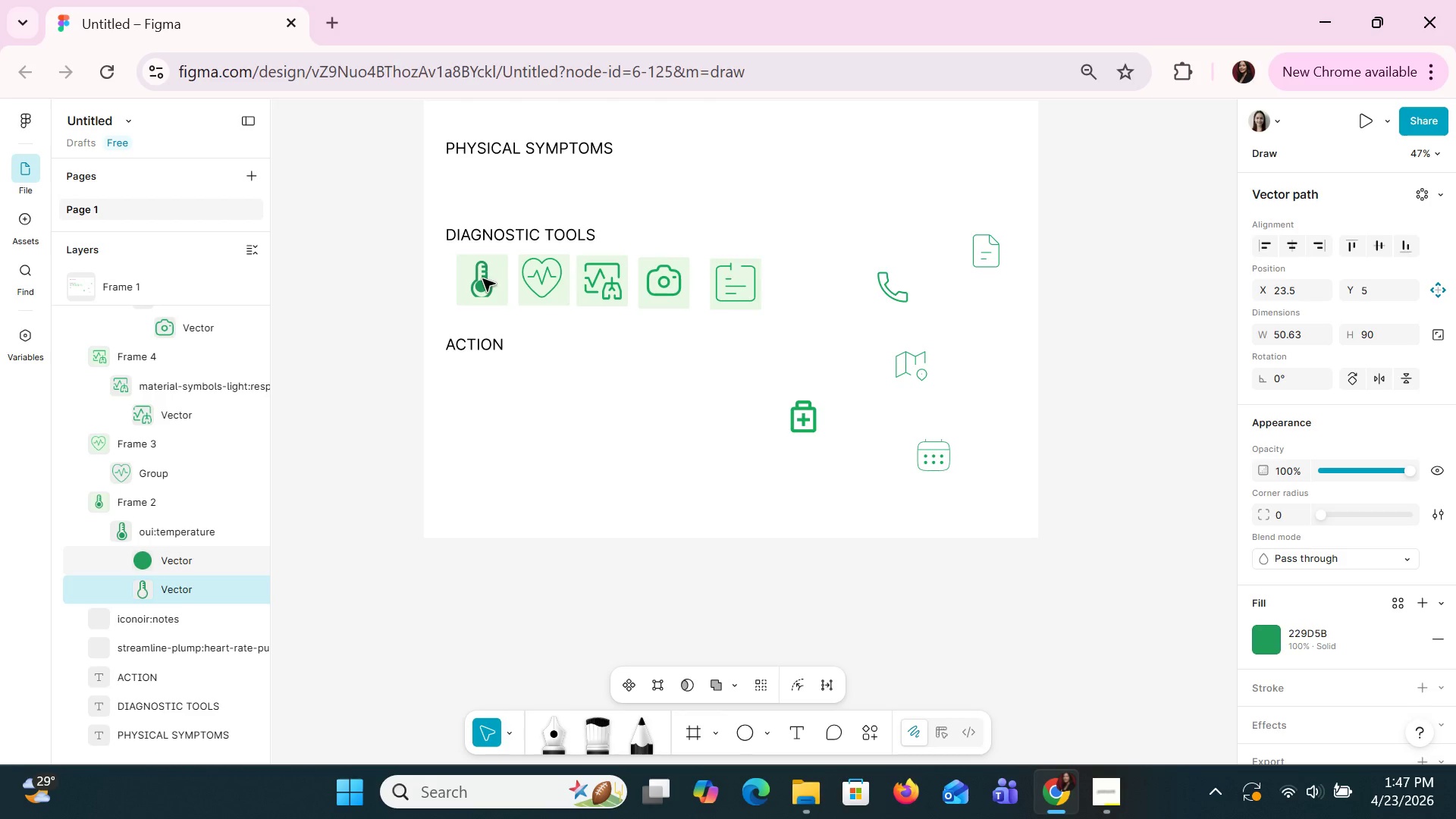 
key(ArrowUp)
 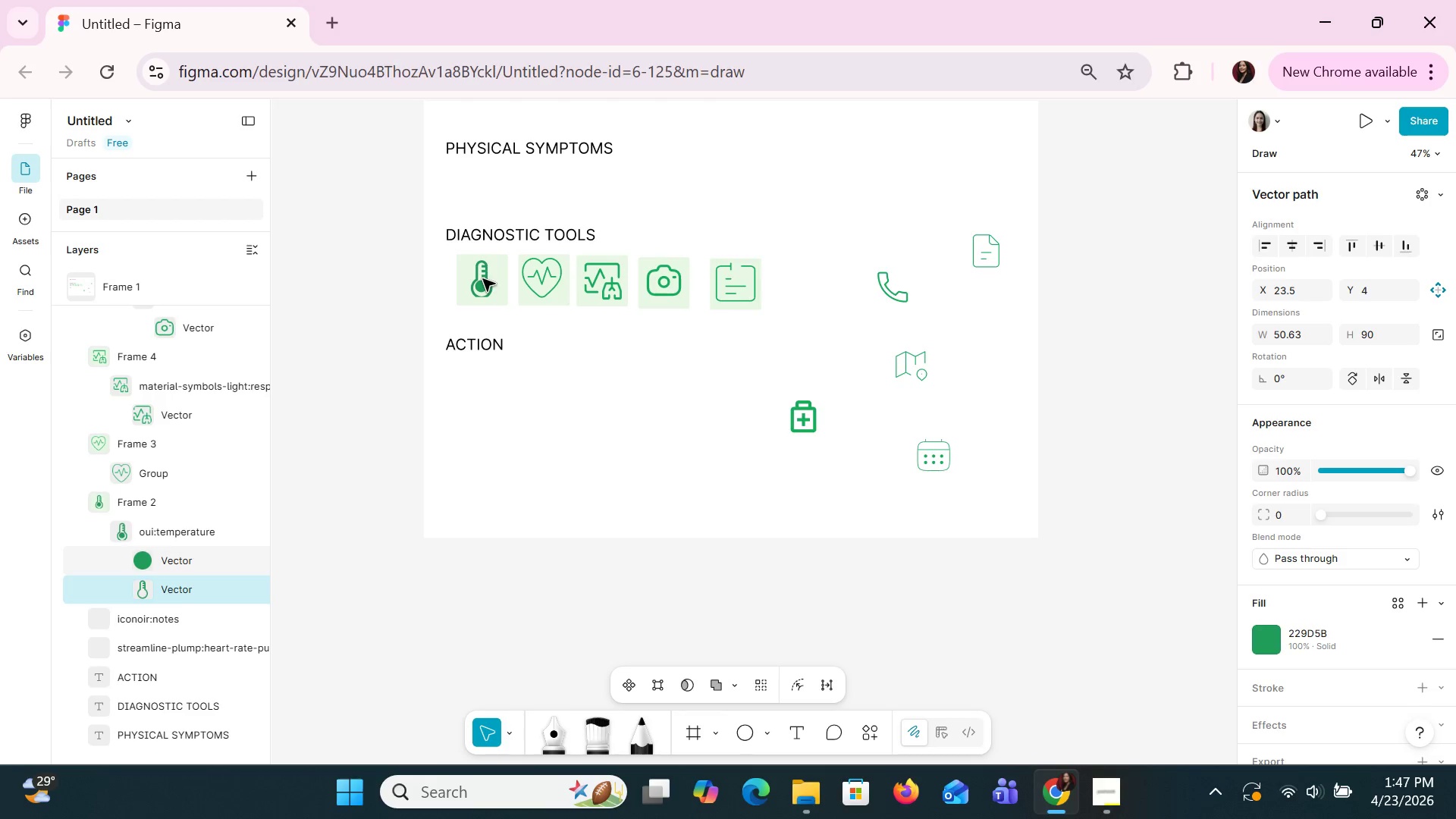 
key(ArrowUp)
 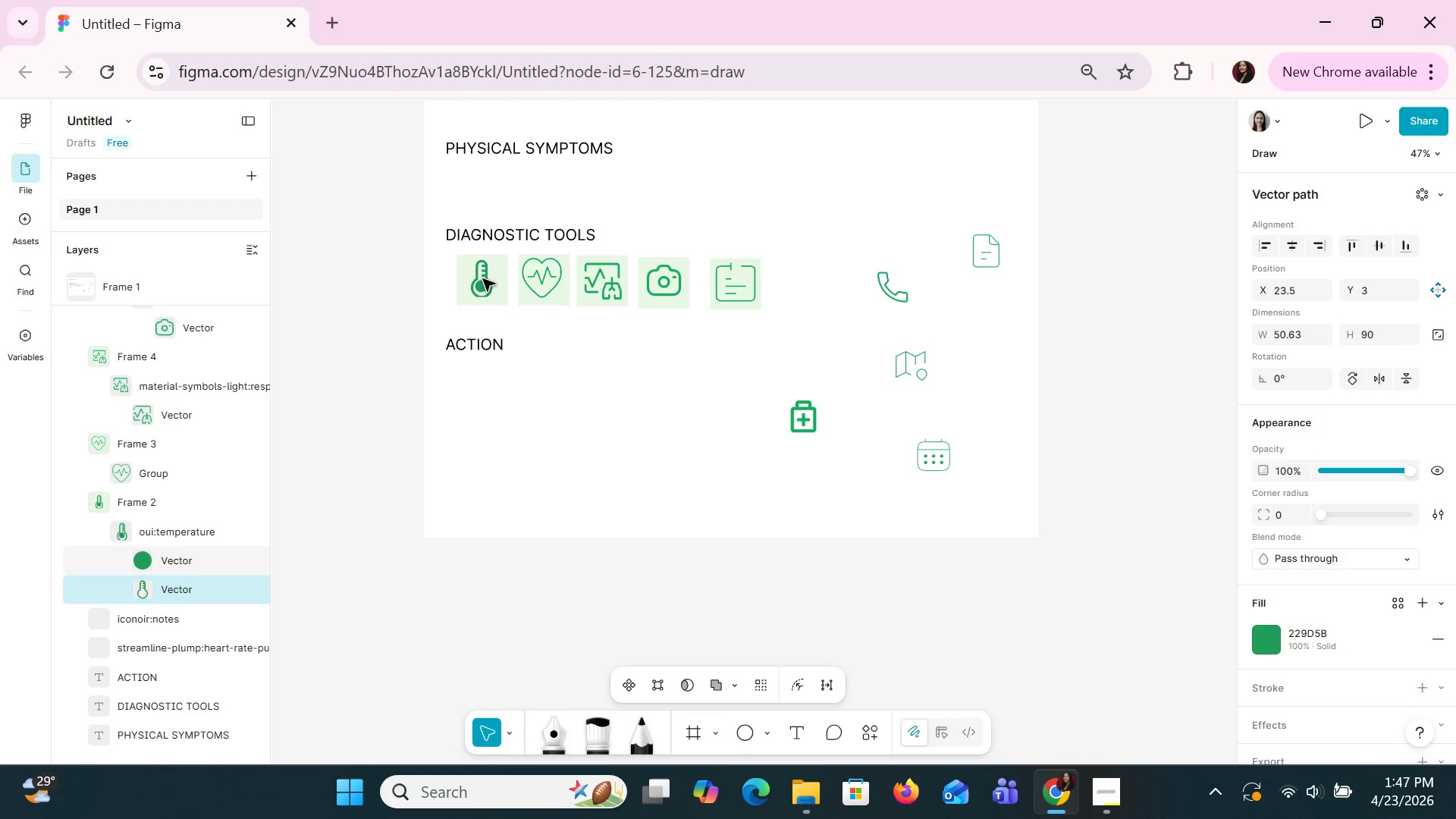 
key(ArrowUp)
 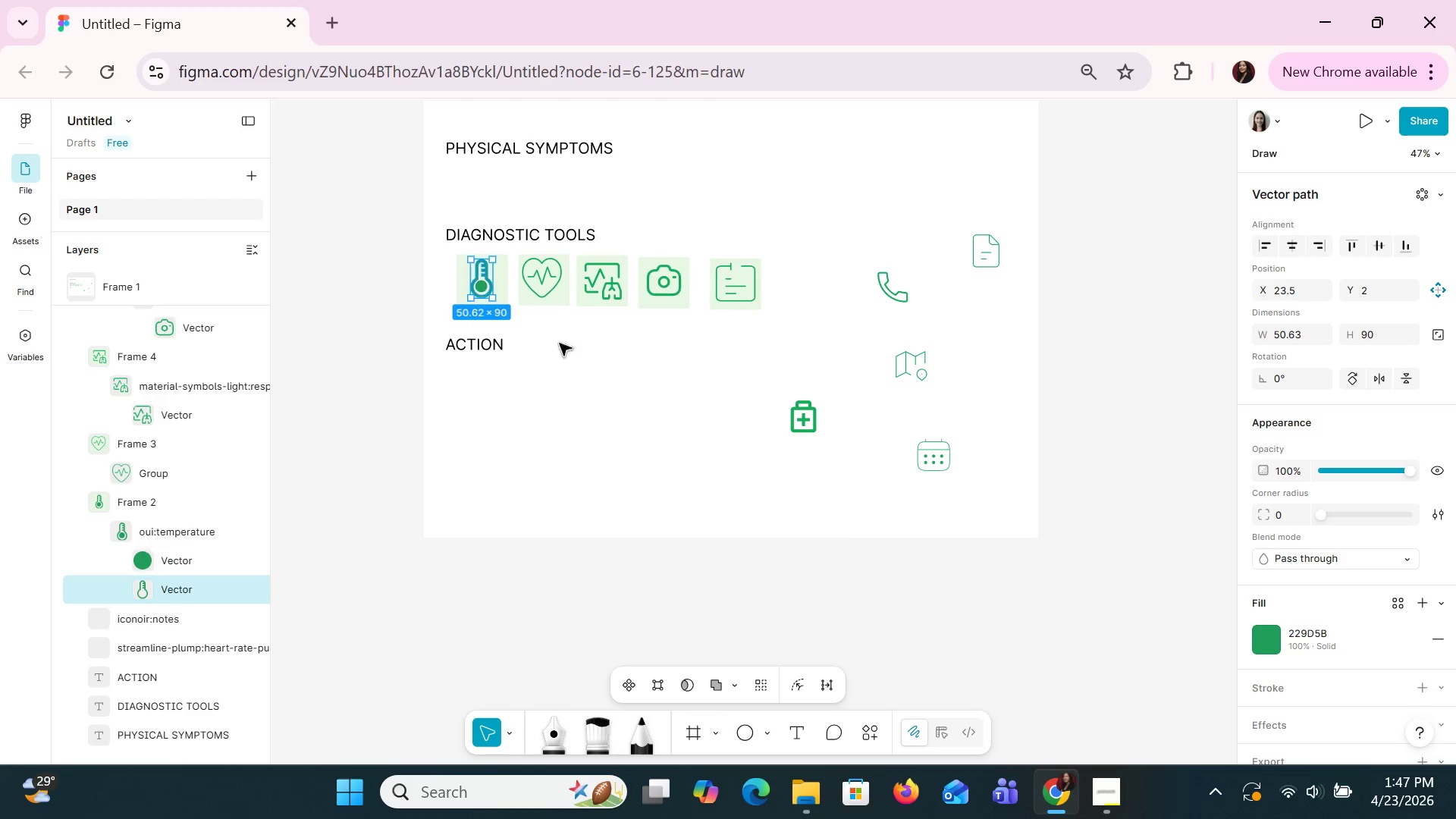 
left_click([585, 359])
 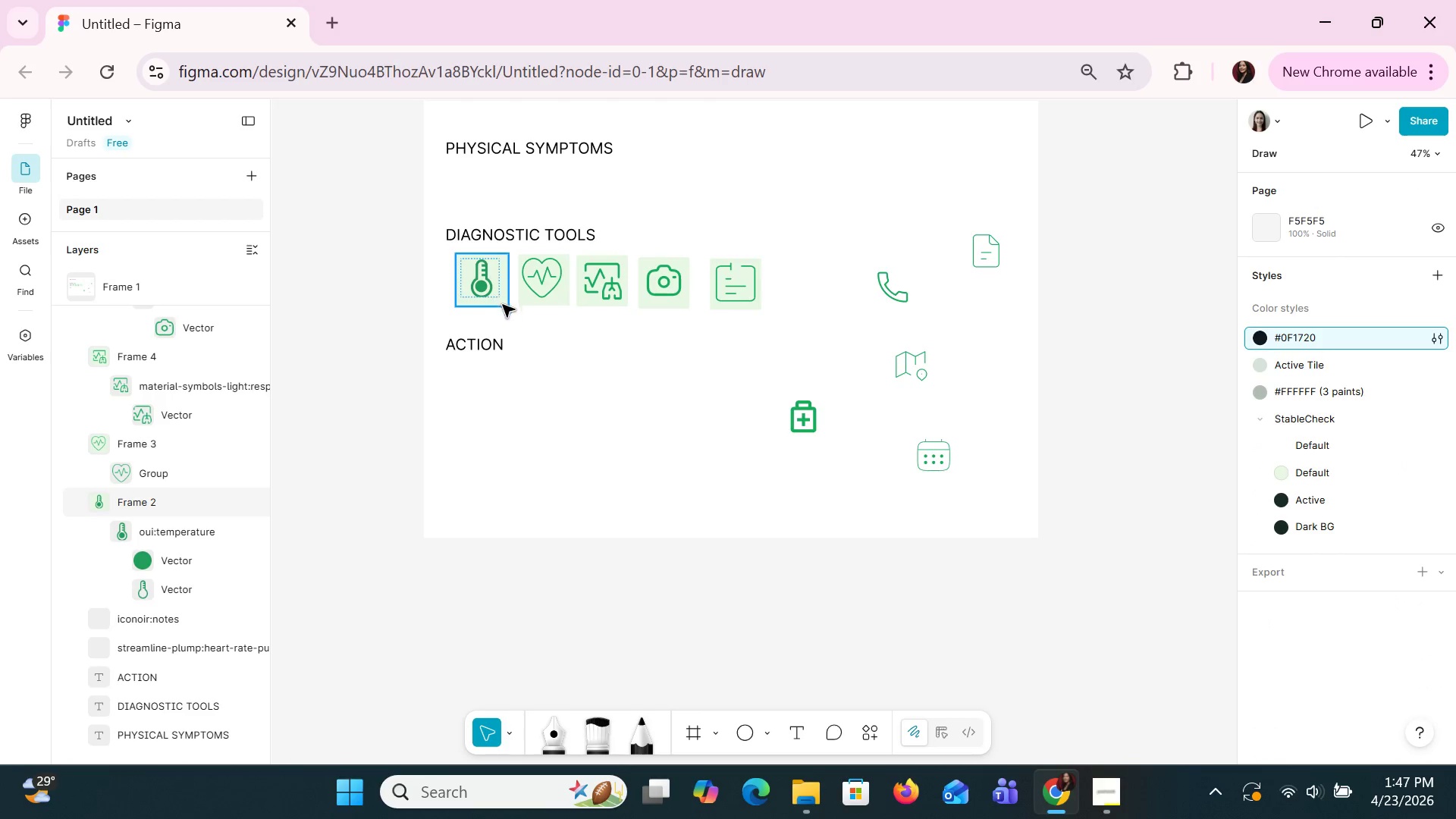 
left_click([503, 307])
 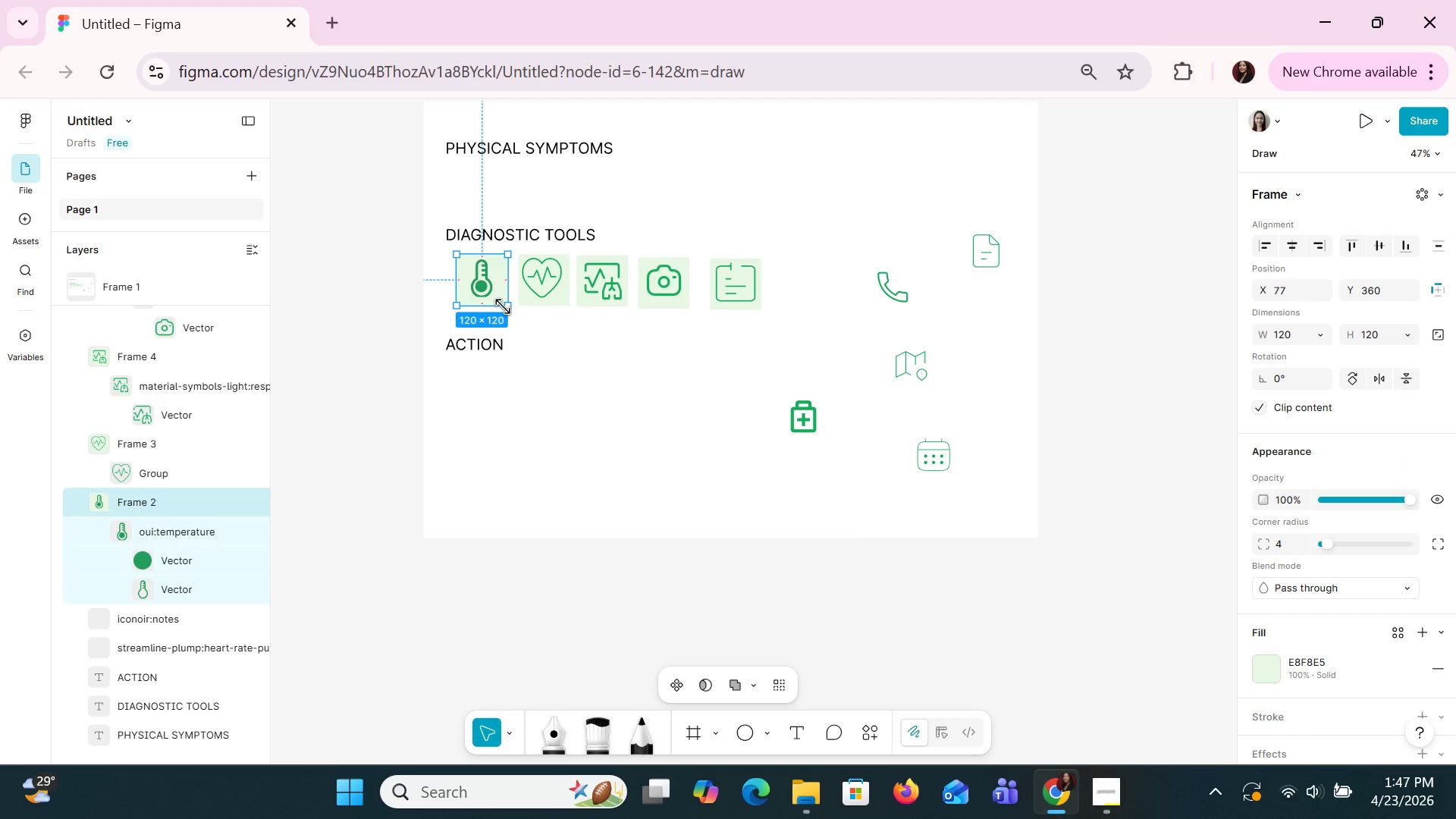 
key(Control+C)
 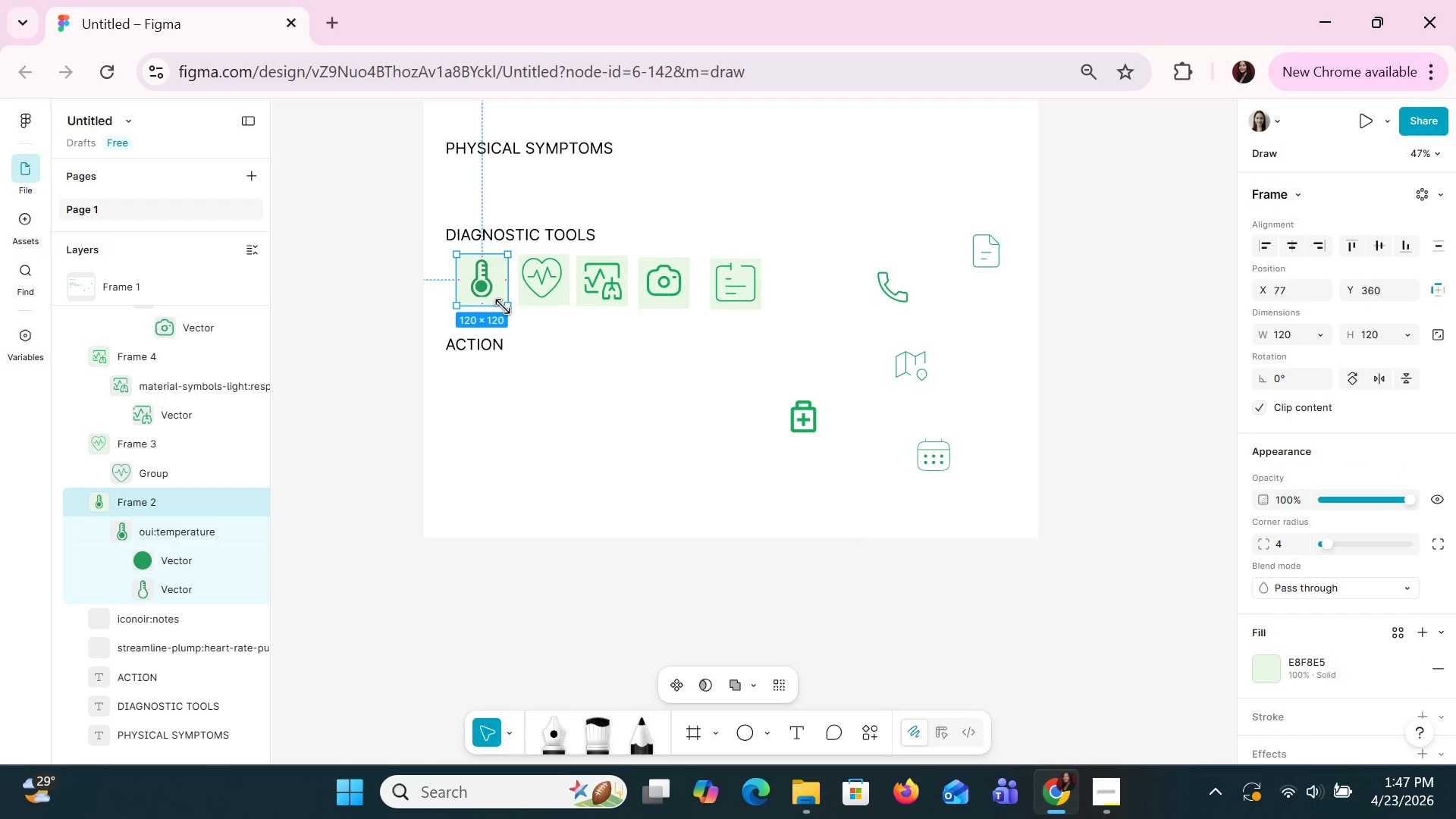 
key(Control+V)
 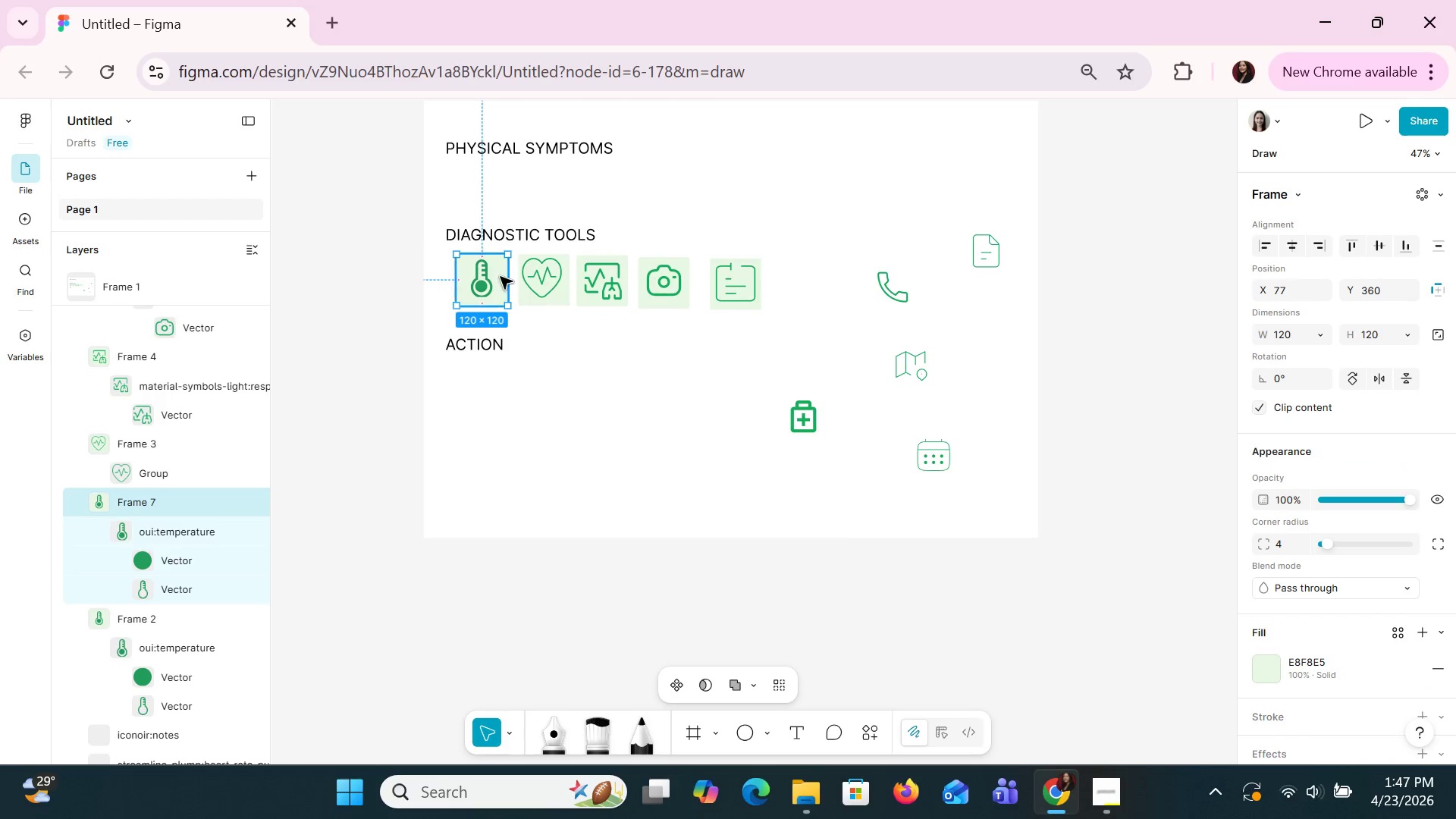 
left_click_drag(start_coordinate=[500, 276], to_coordinate=[498, 396])
 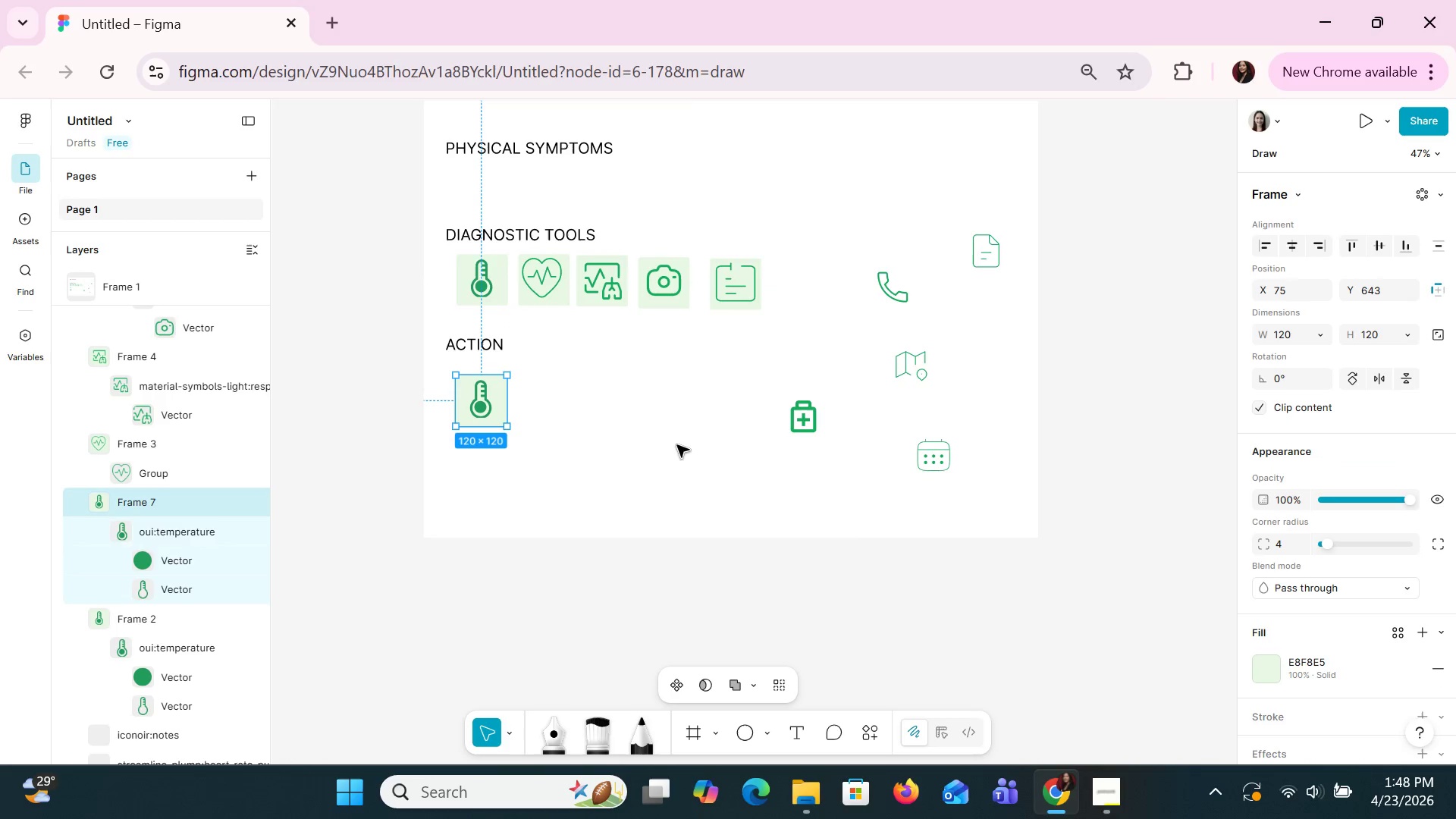 
wait(8.0)
 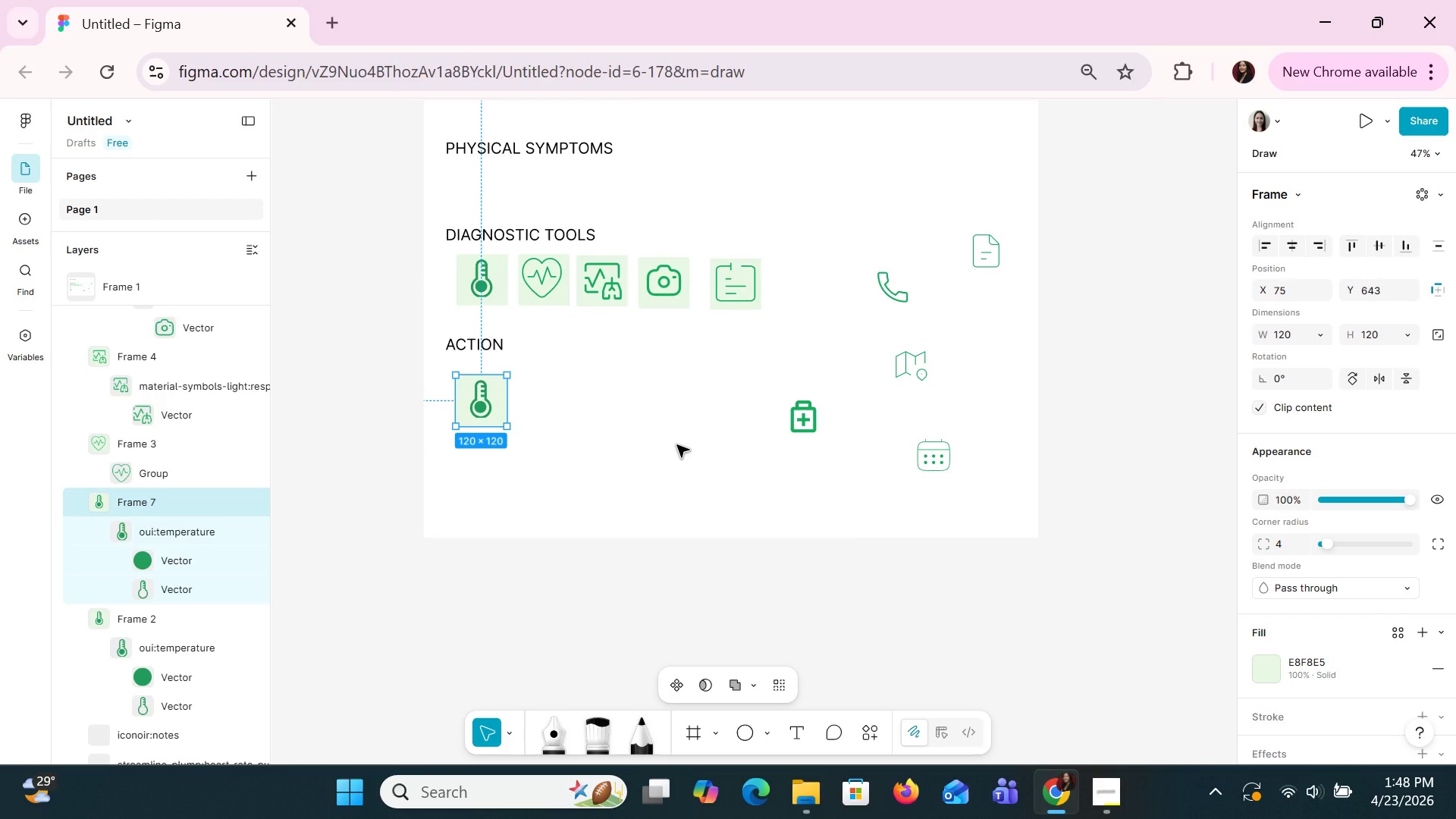 
double_click([473, 402])
 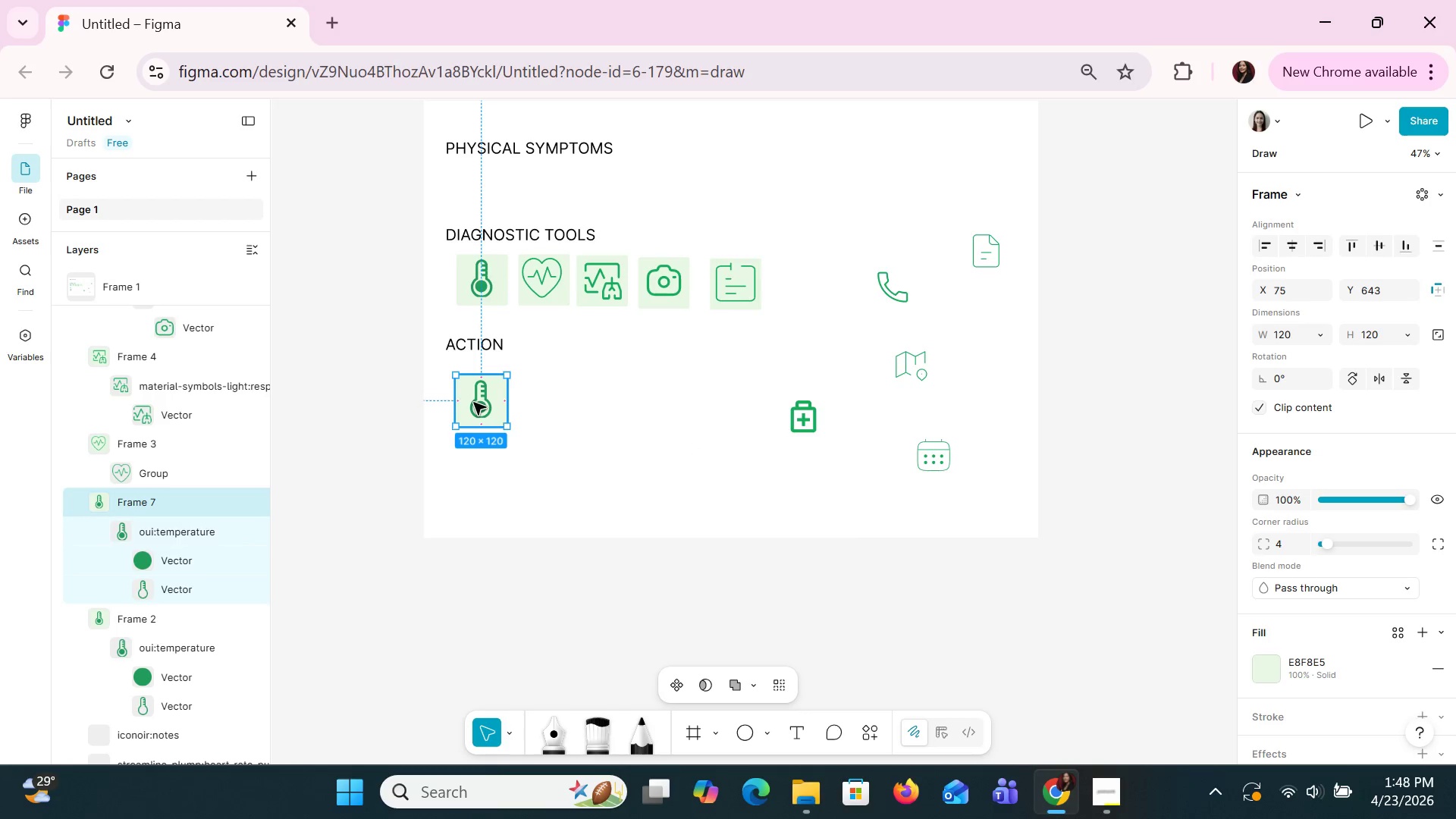 
triple_click([473, 402])
 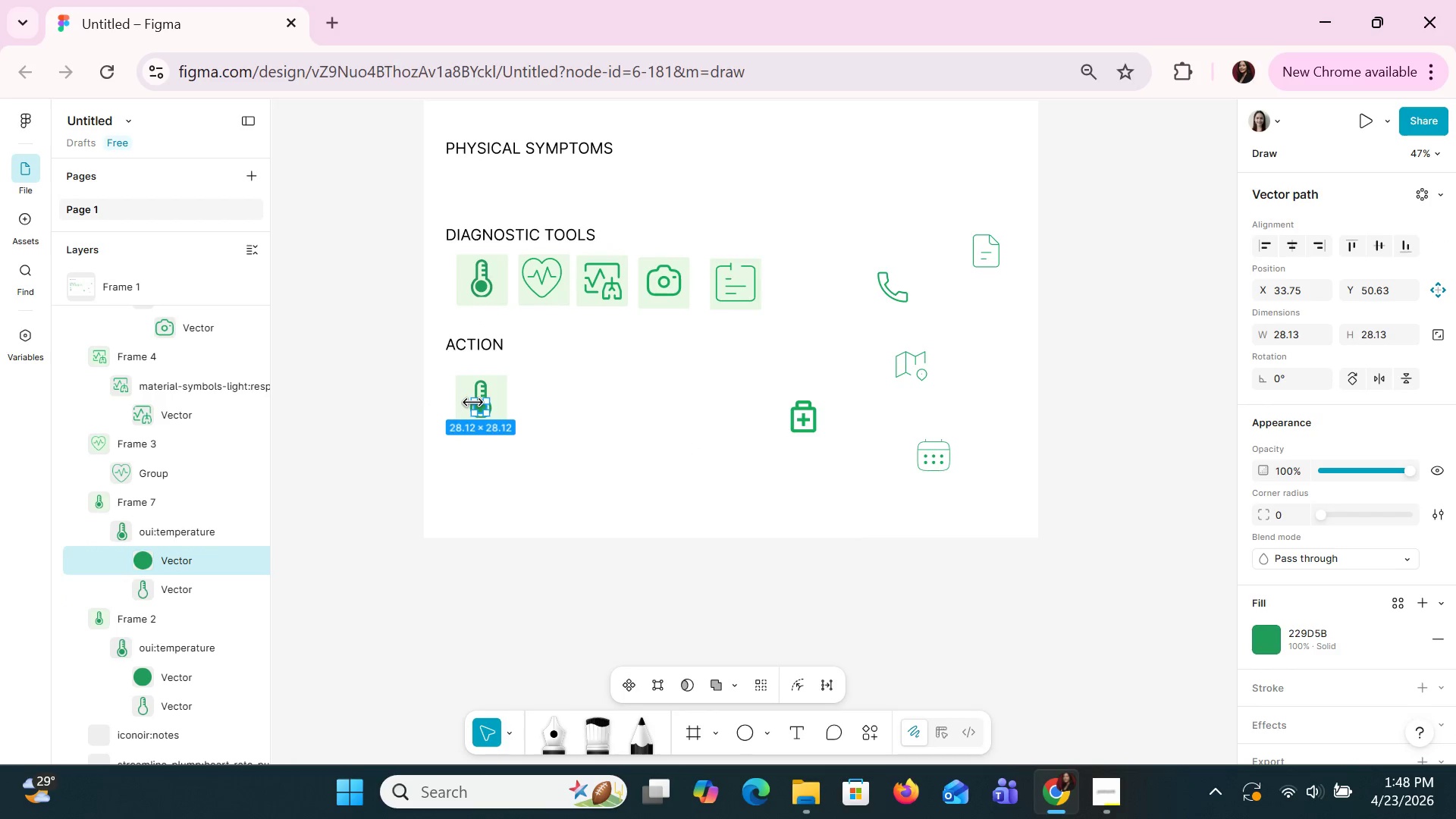 
key(Delete)
 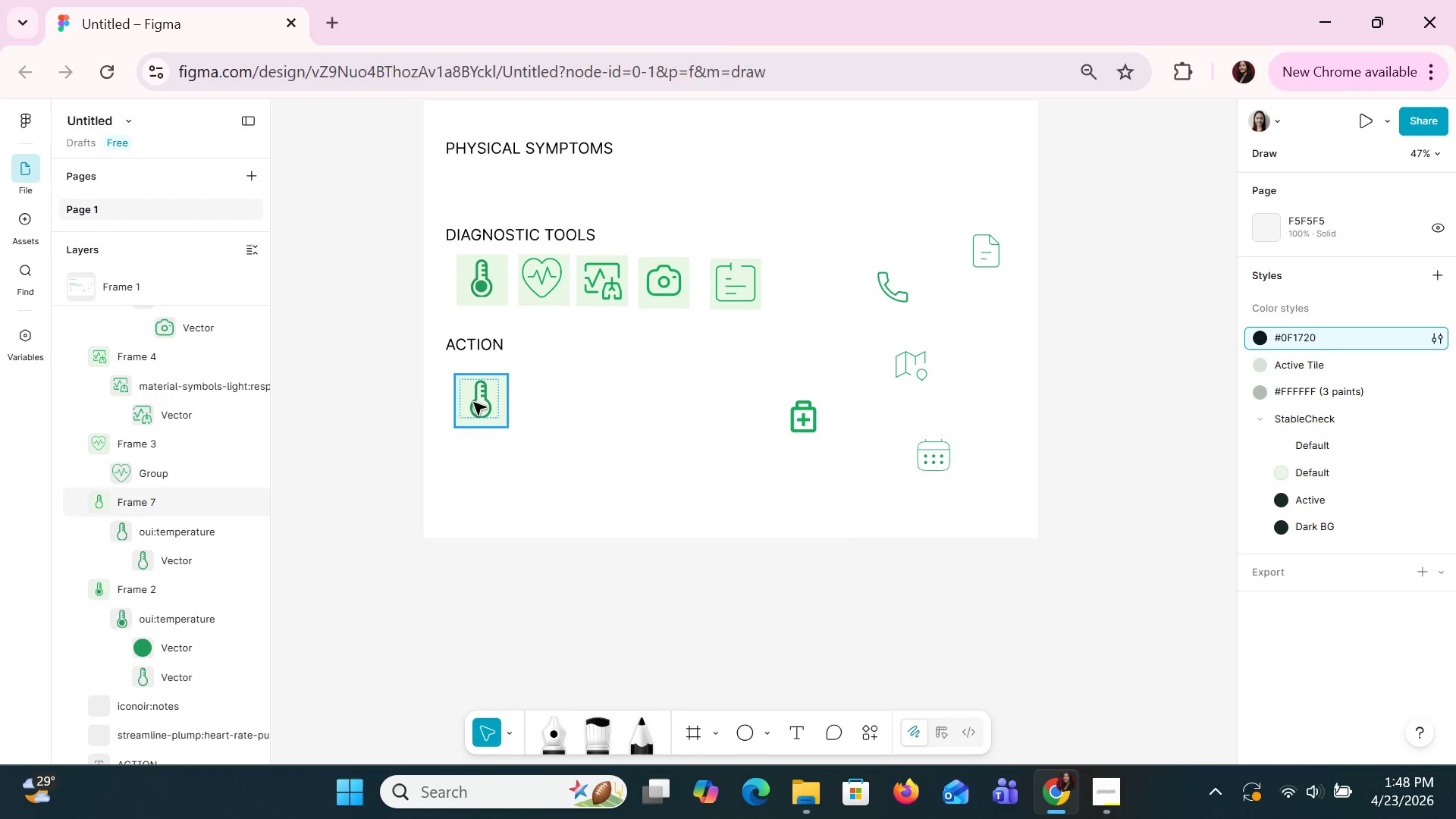 
double_click([473, 402])
 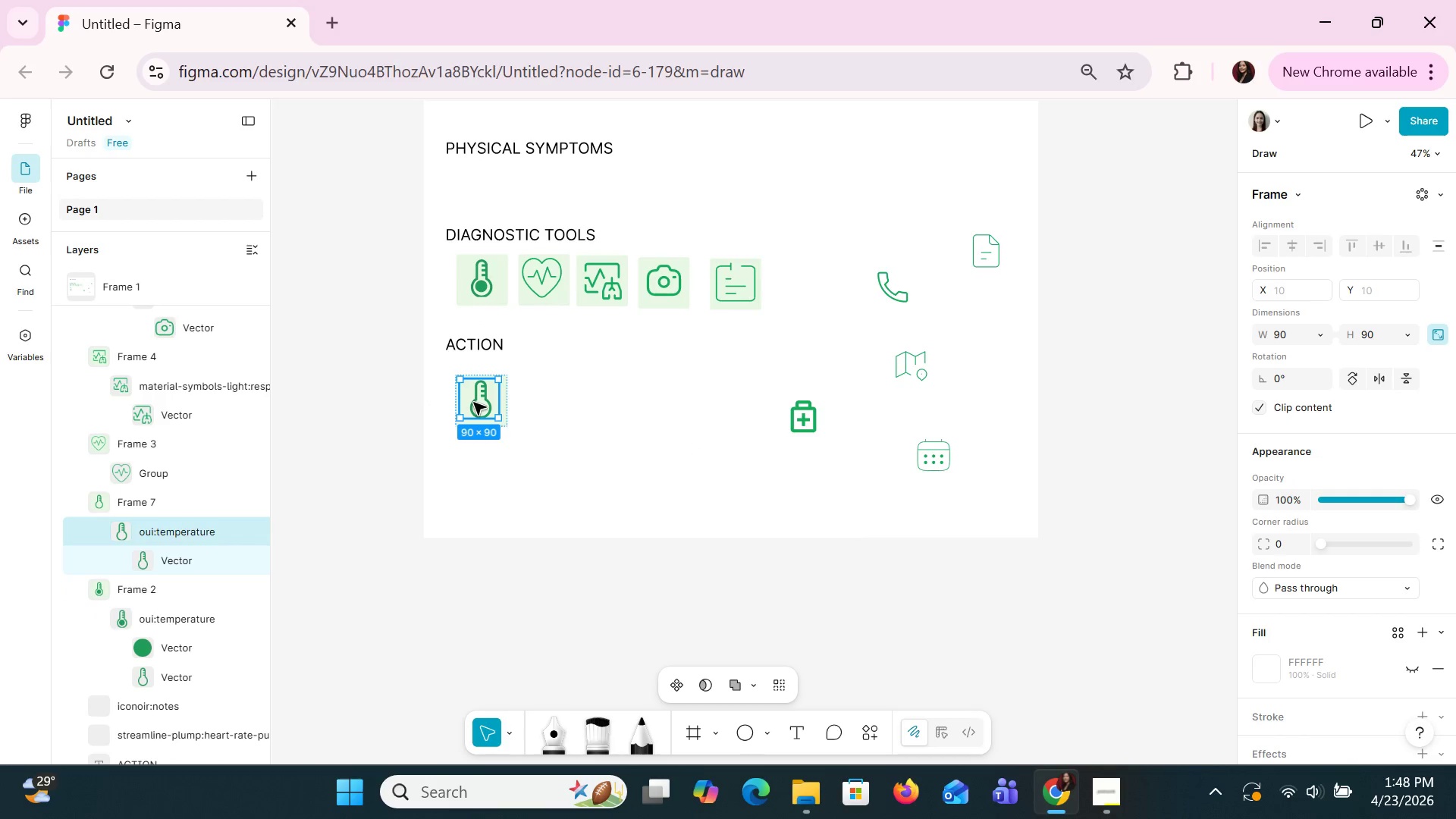 
key(Delete)
 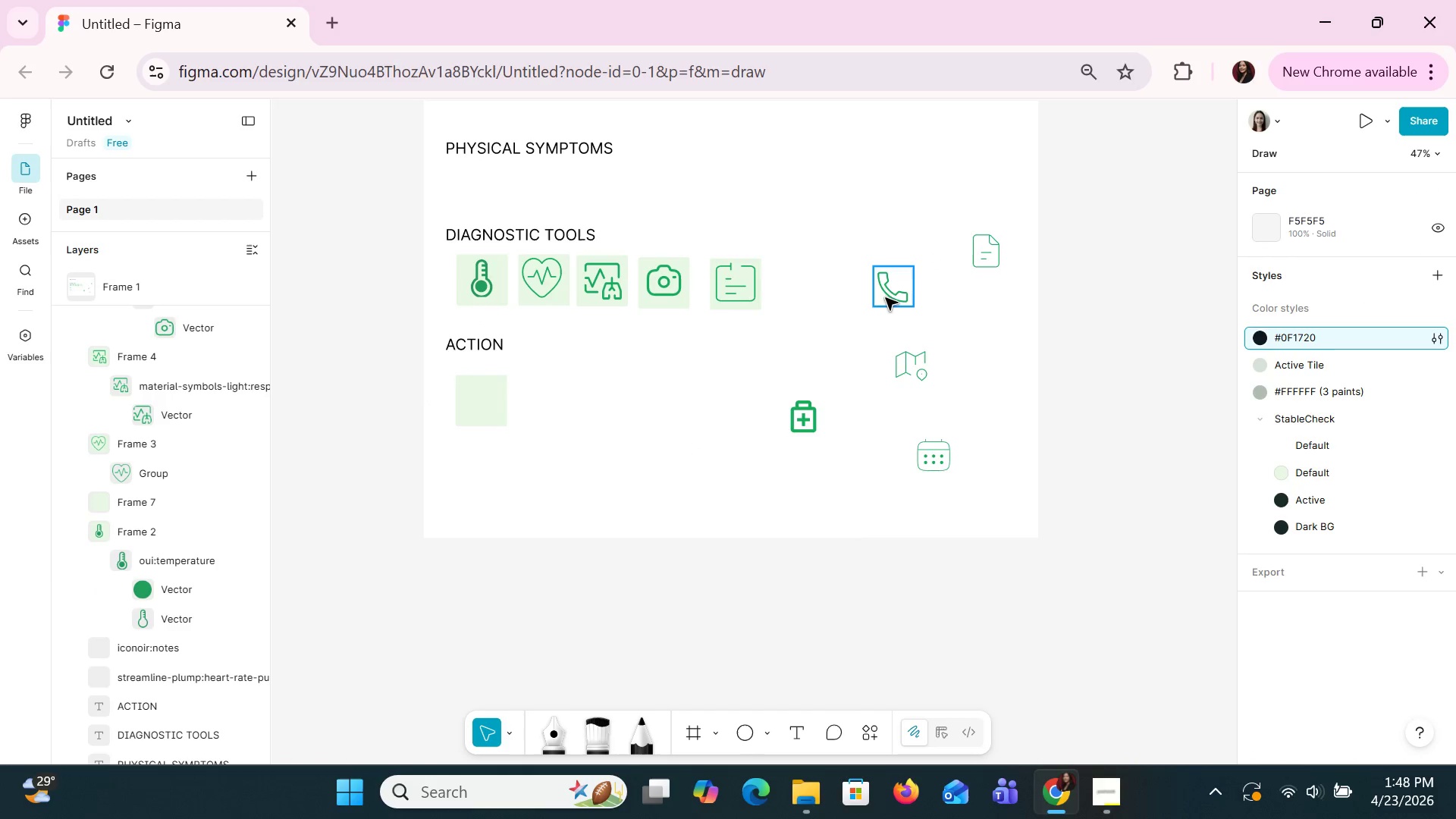 
left_click_drag(start_coordinate=[881, 297], to_coordinate=[477, 410])
 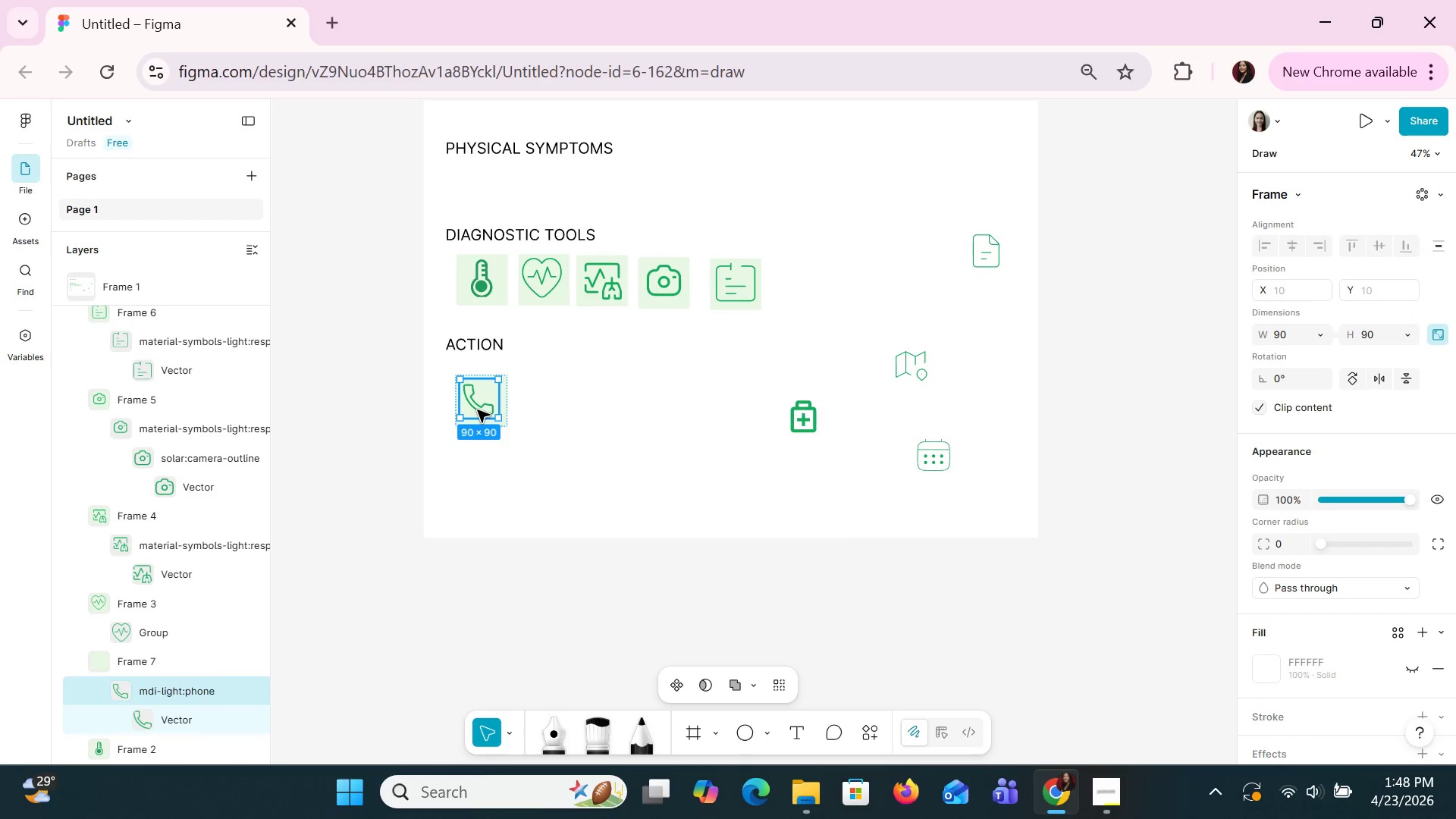 
key(ArrowLeft)
 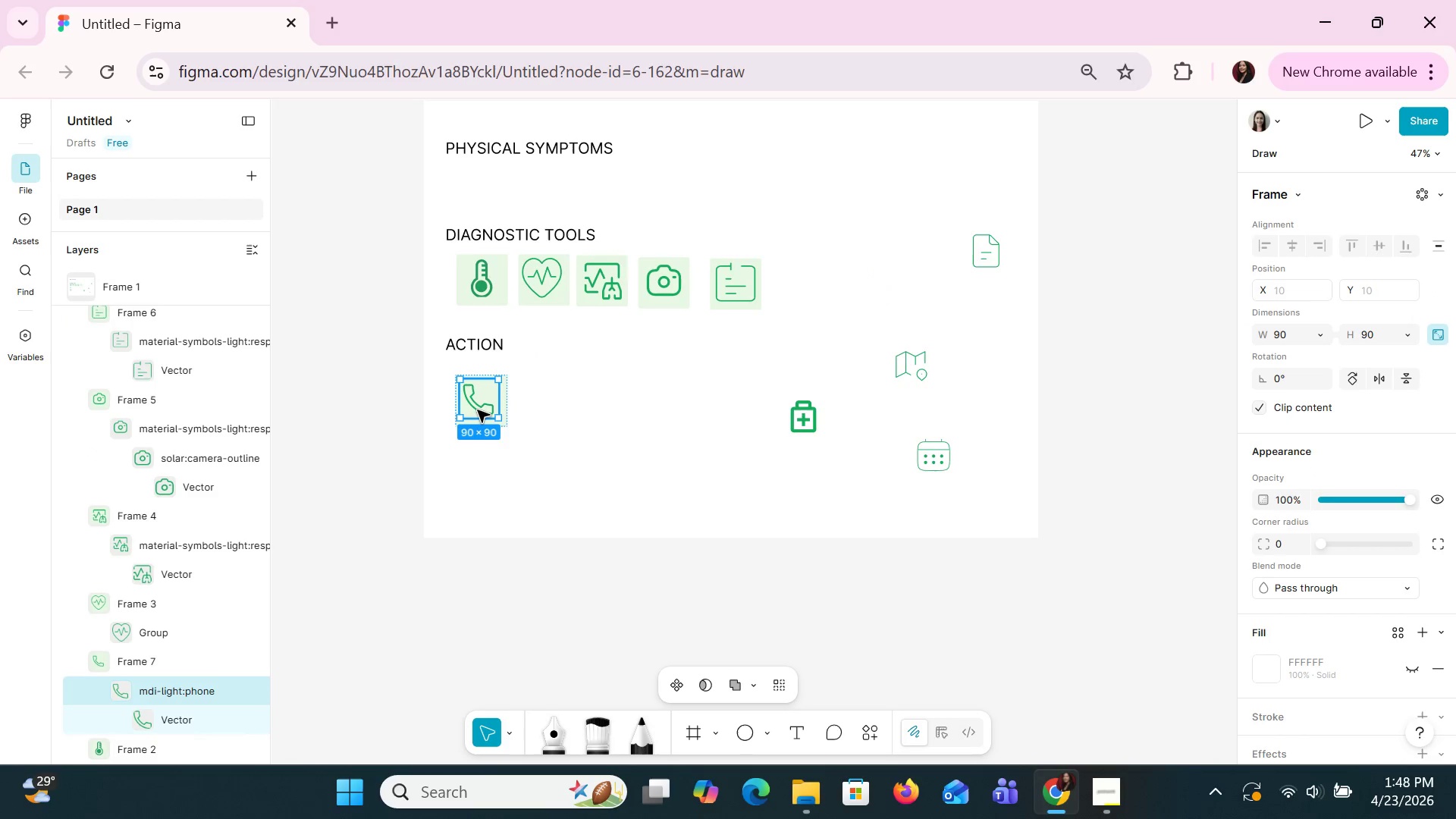 
key(ArrowRight)
 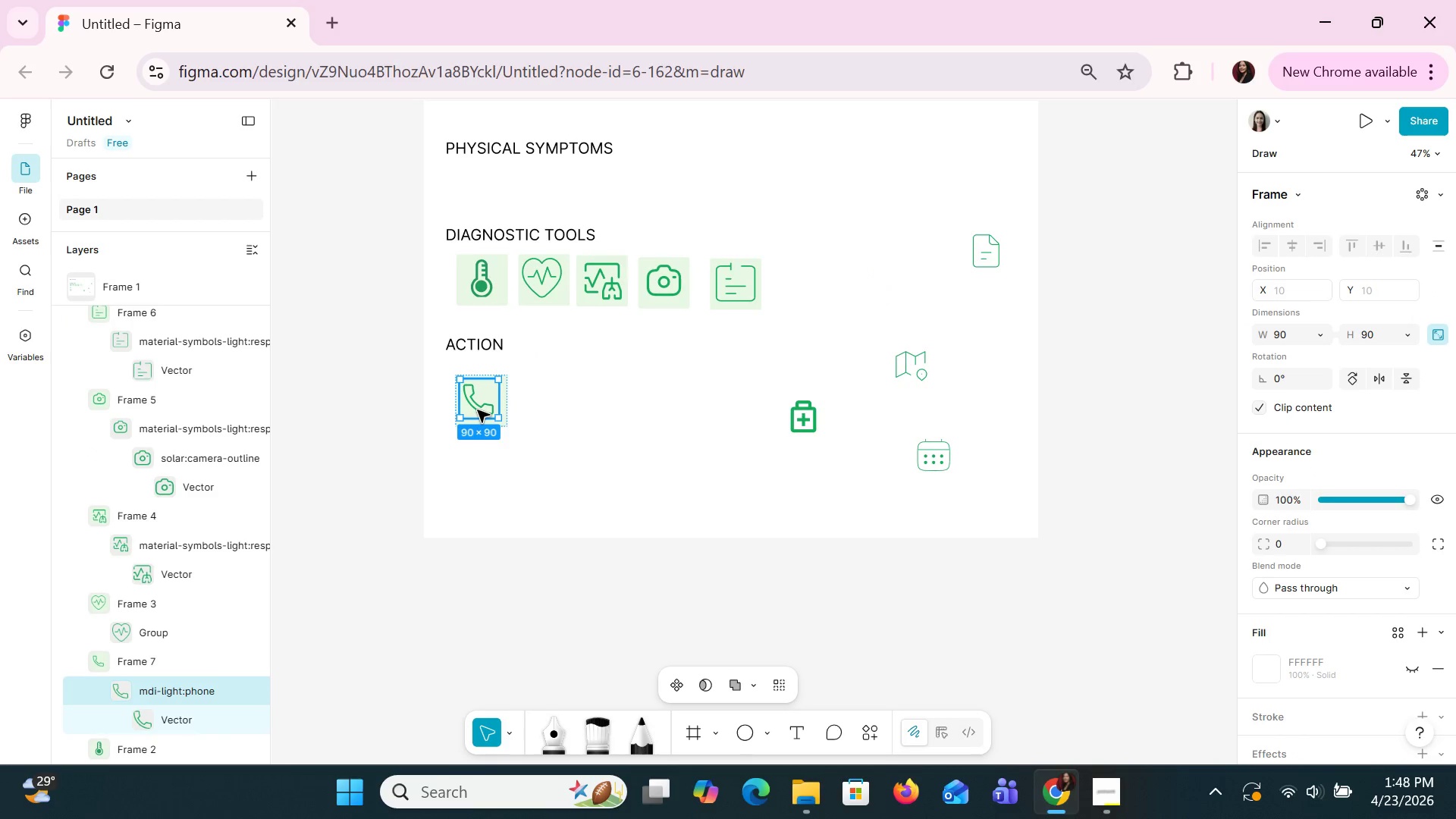 
hold_key(key=ArrowRight, duration=0.39)
 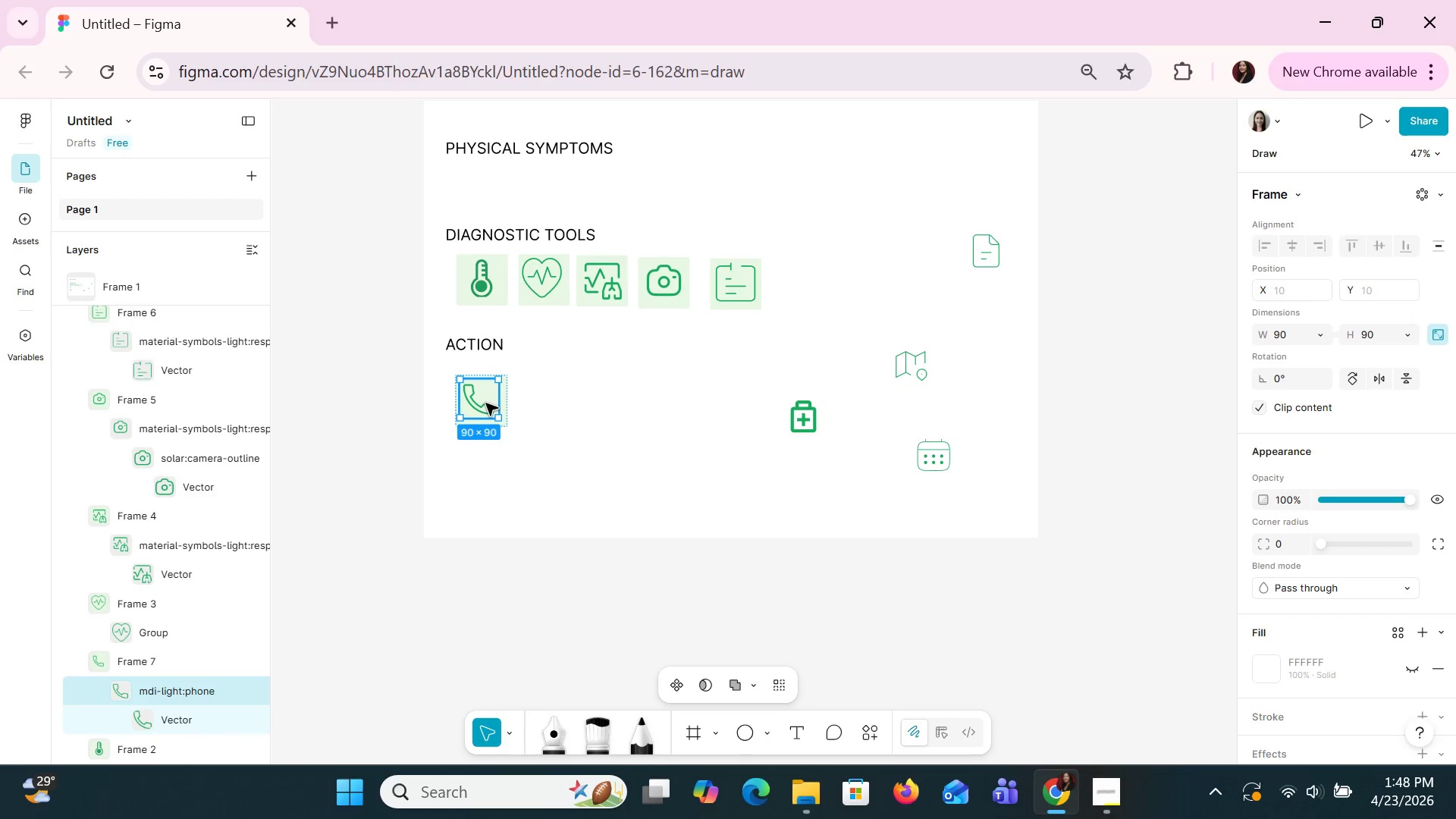 
key(ArrowDown)
 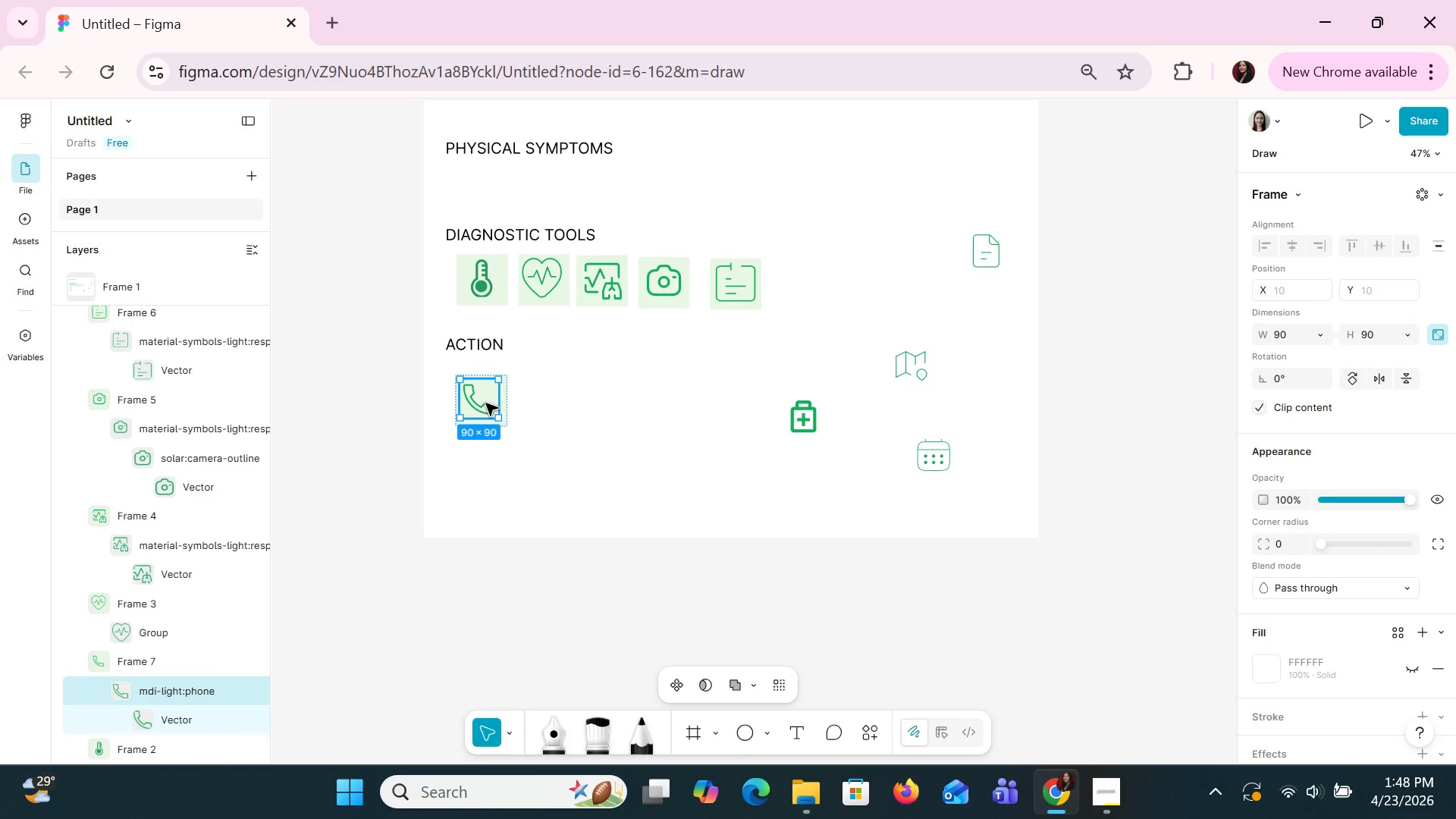 
key(ArrowDown)
 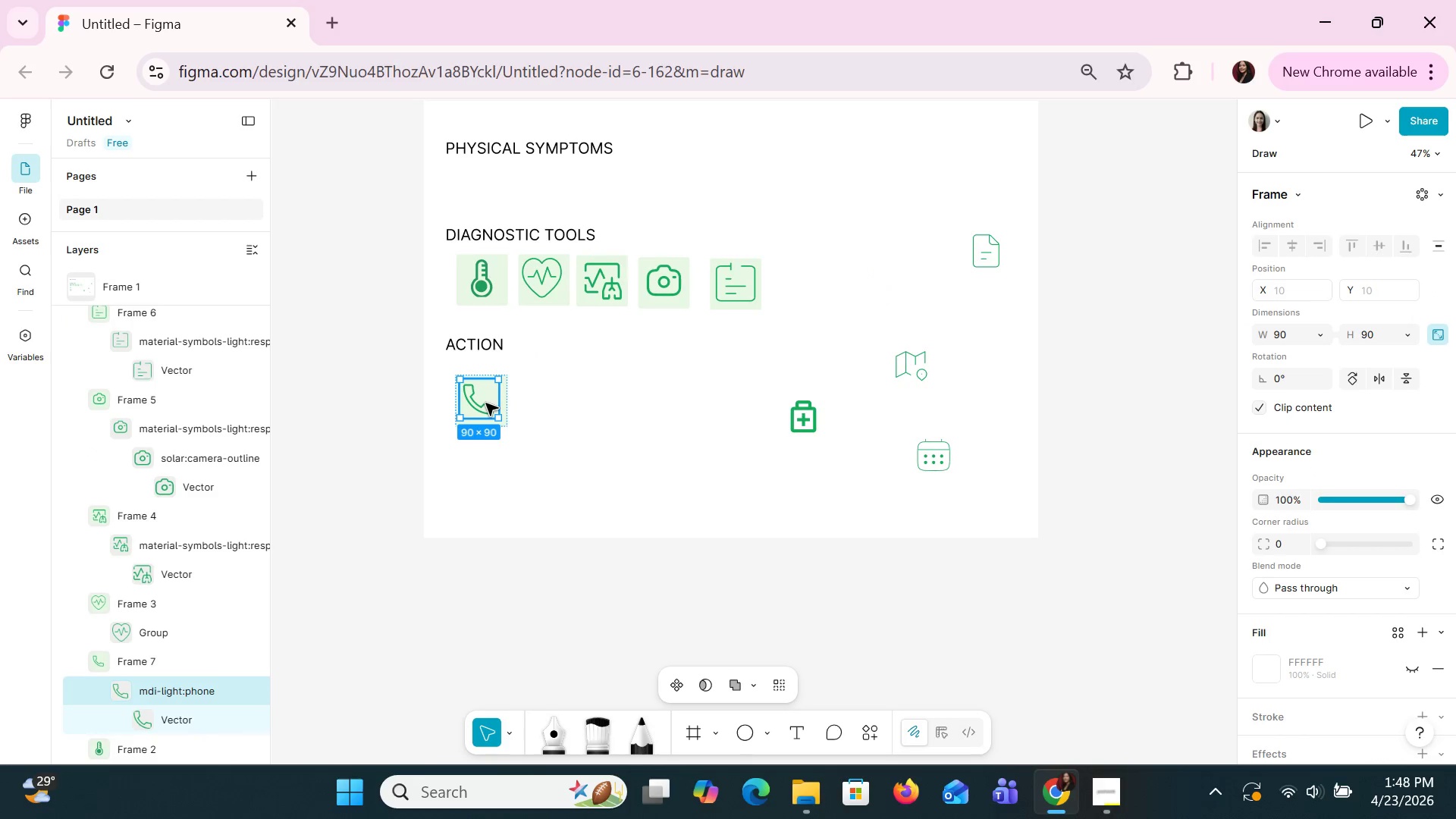 
key(ArrowDown)
 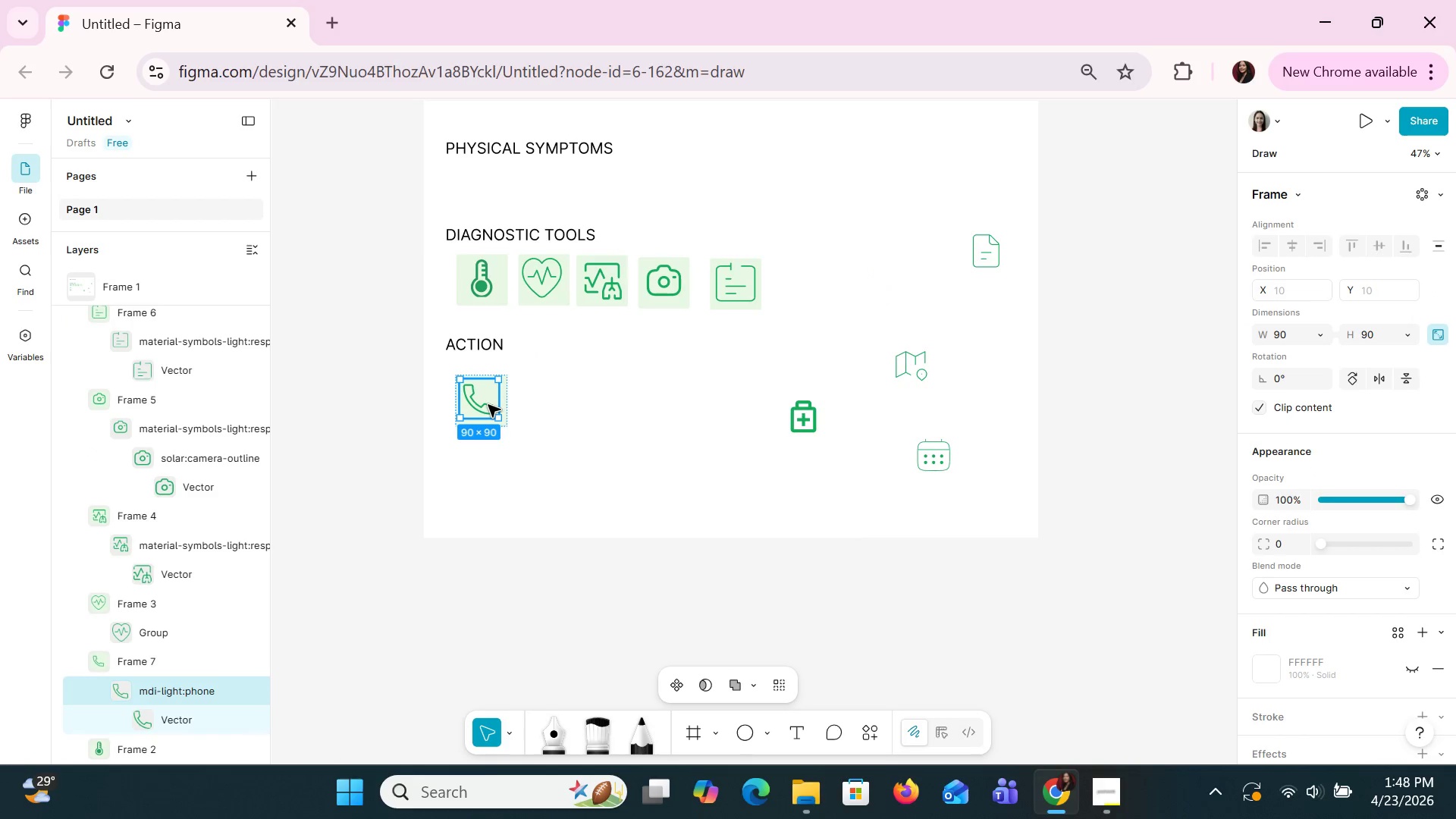 
left_click_drag(start_coordinate=[494, 416], to_coordinate=[499, 419])
 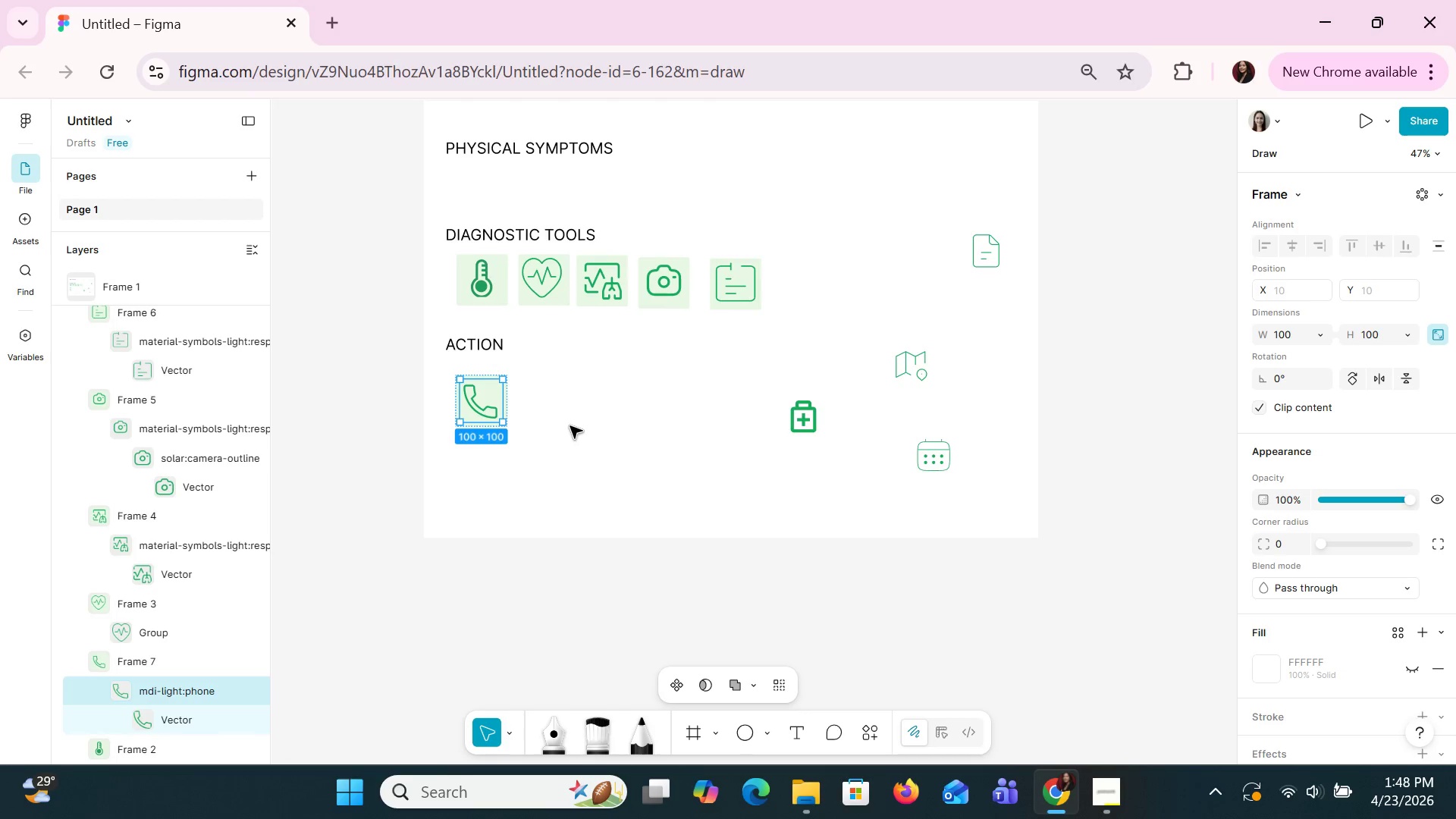 
left_click([570, 425])
 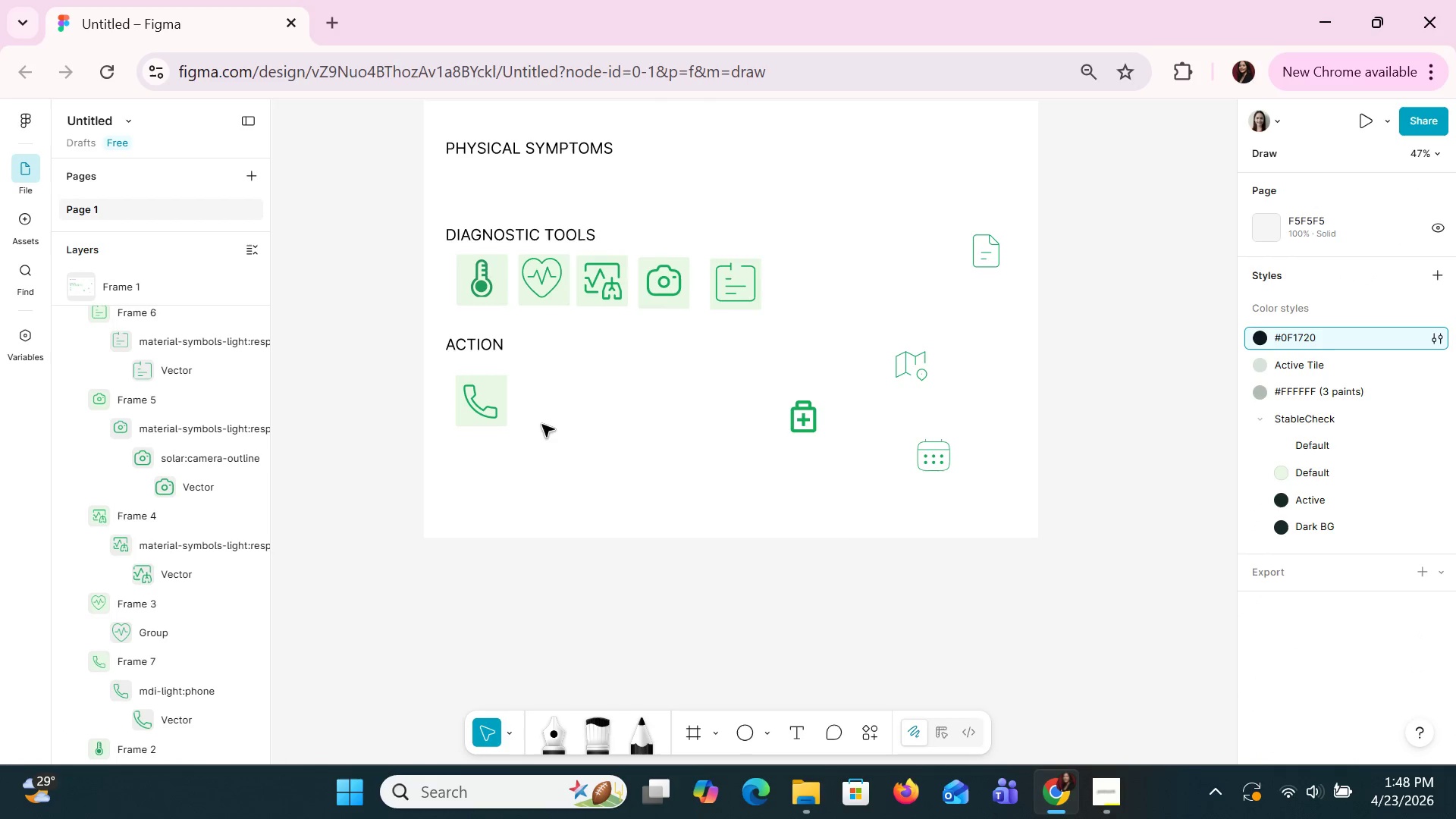 
left_click([492, 395])
 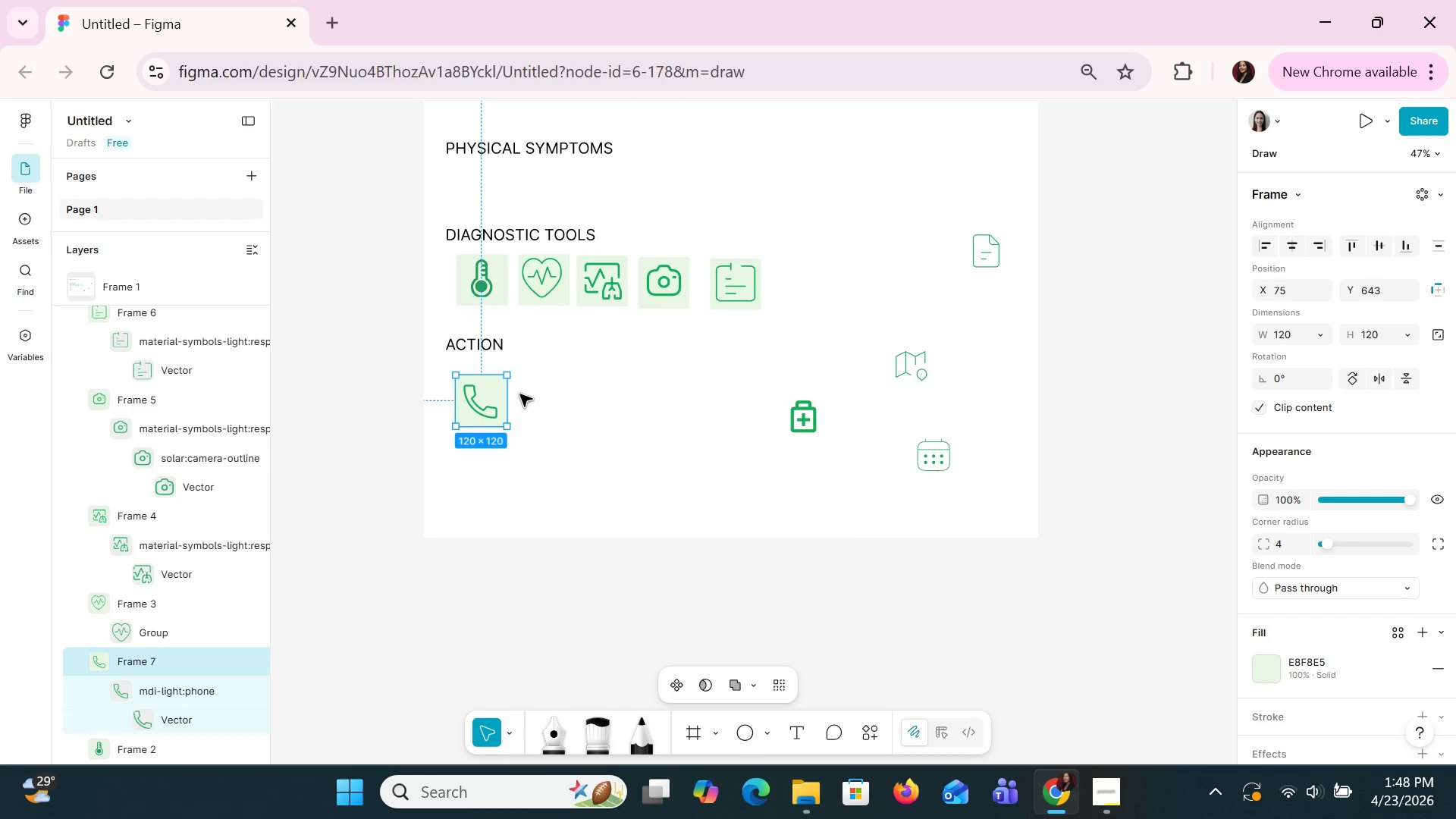 
key(Control+C)
 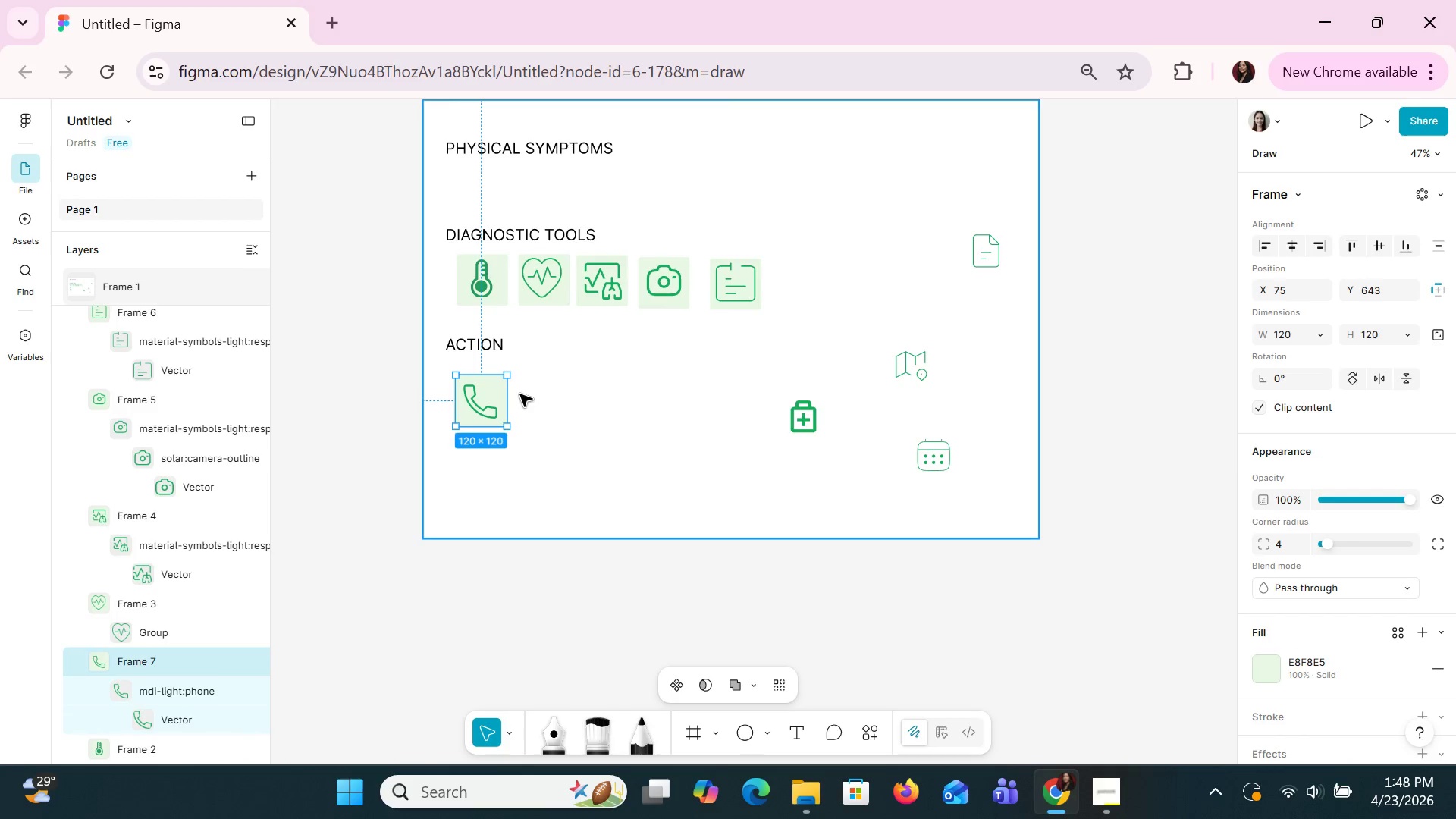 
key(Control+V)
 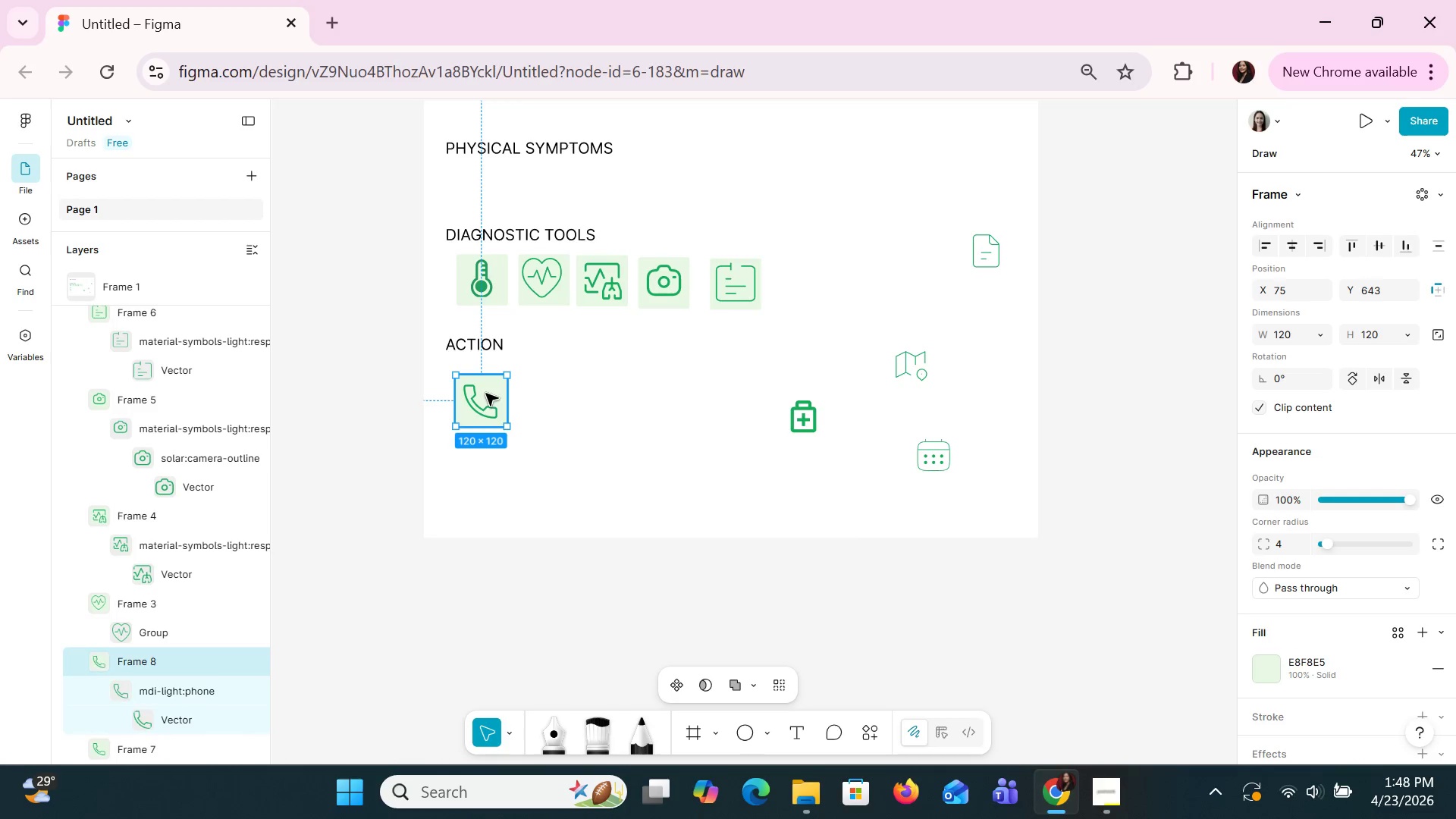 
left_click_drag(start_coordinate=[485, 393], to_coordinate=[549, 395])
 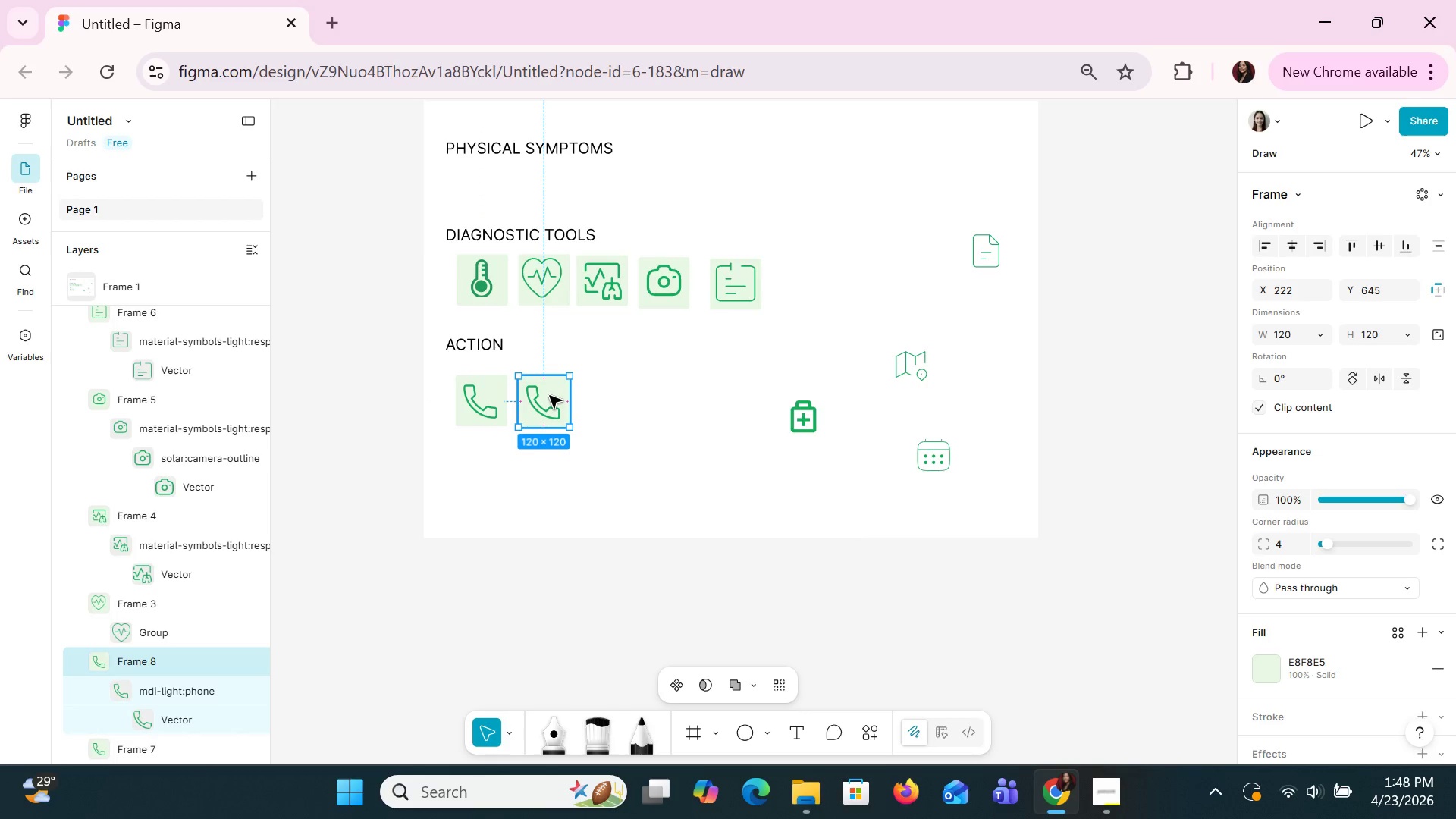 
double_click([549, 395])
 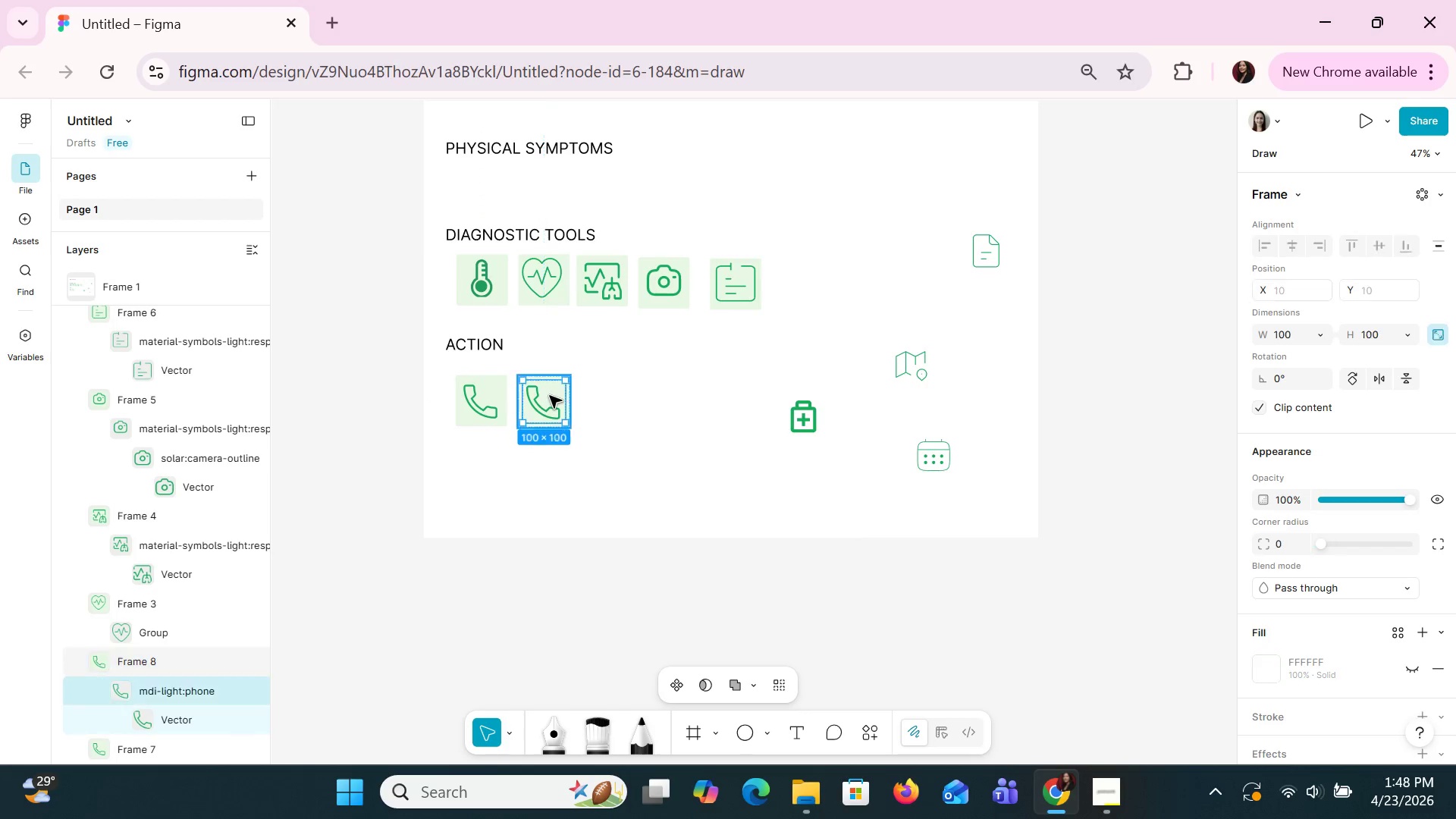 
triple_click([549, 395])
 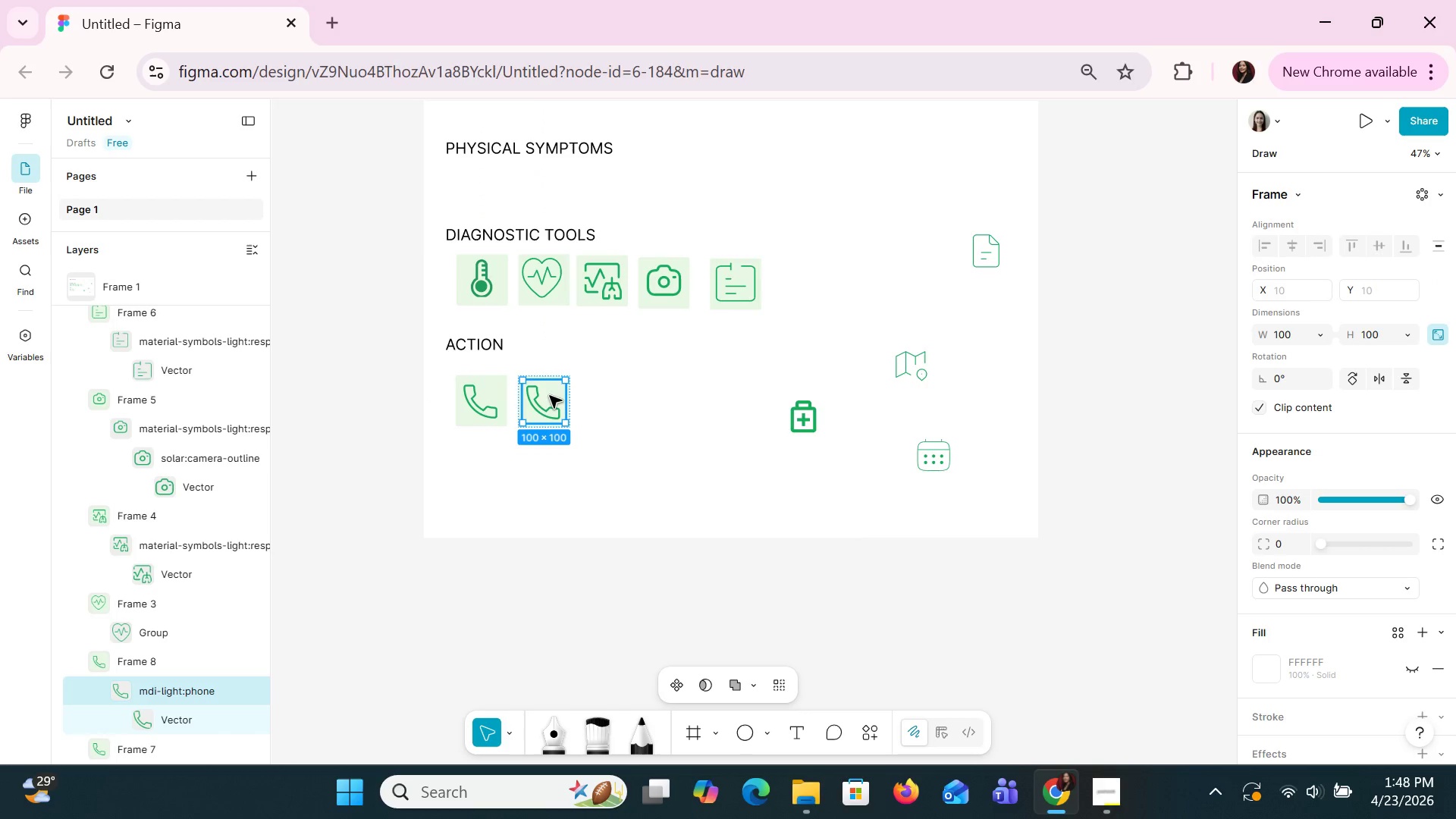 
key(Delete)
 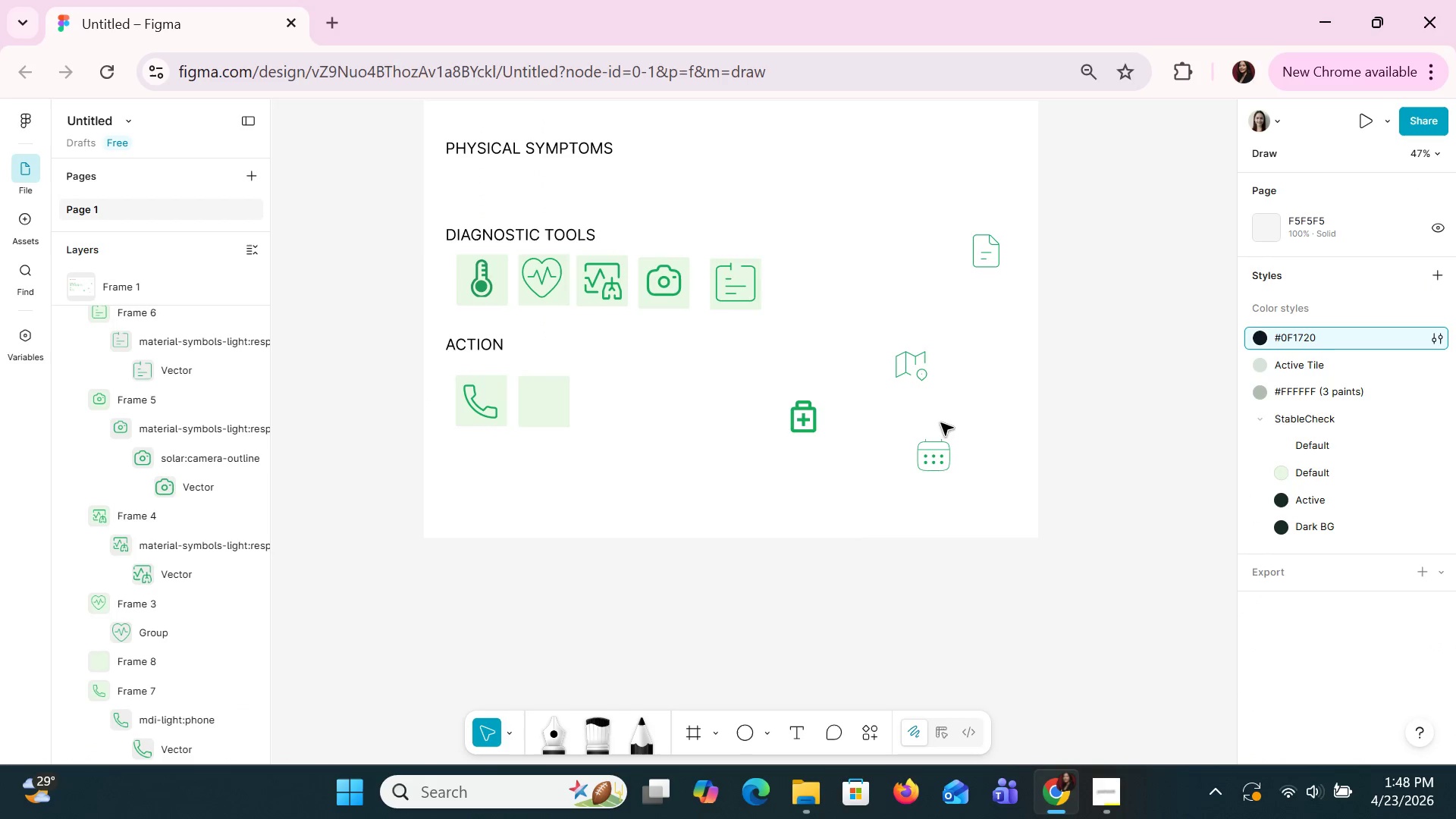 
left_click([911, 380])
 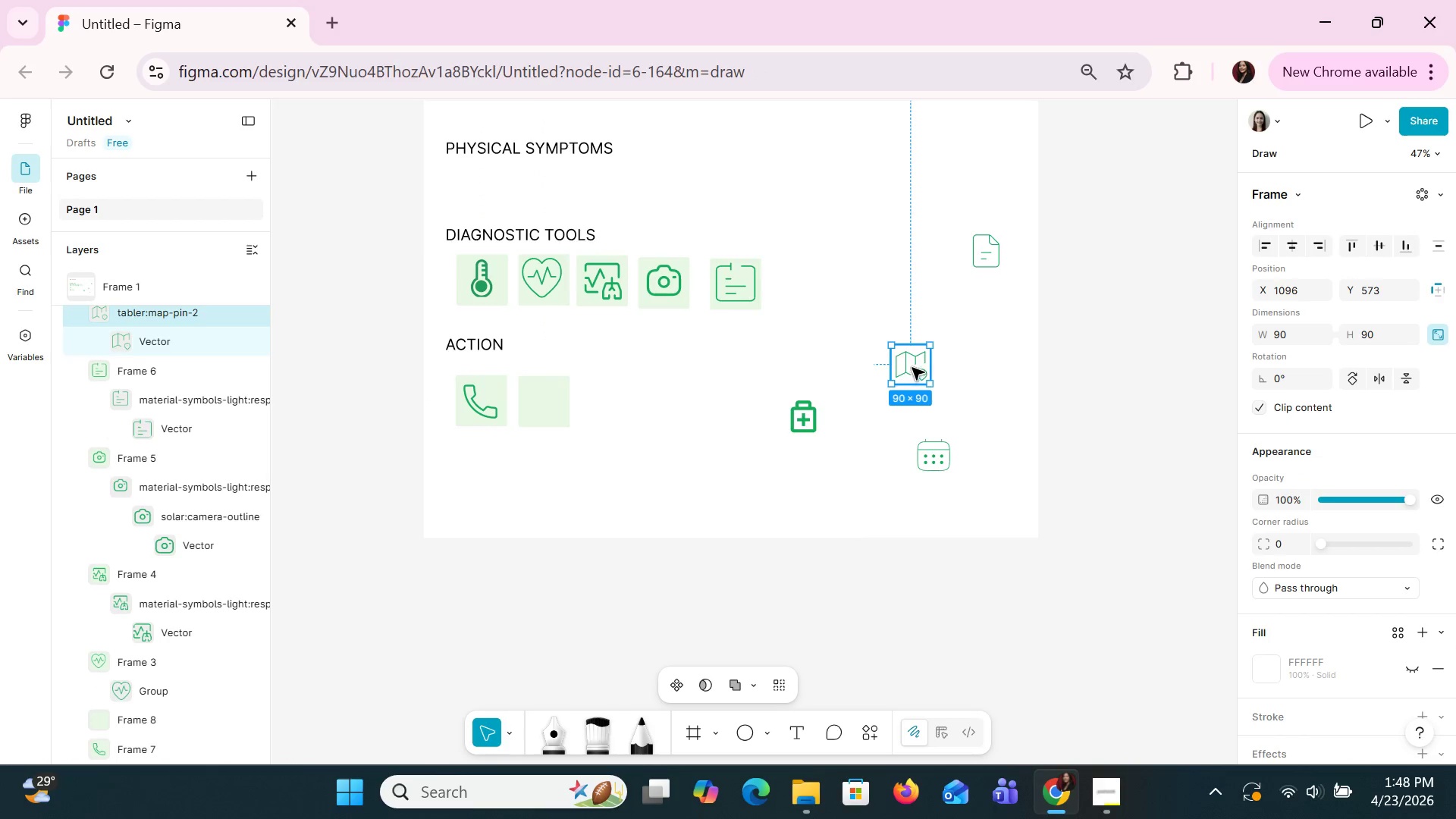 
left_click_drag(start_coordinate=[912, 366], to_coordinate=[544, 401])
 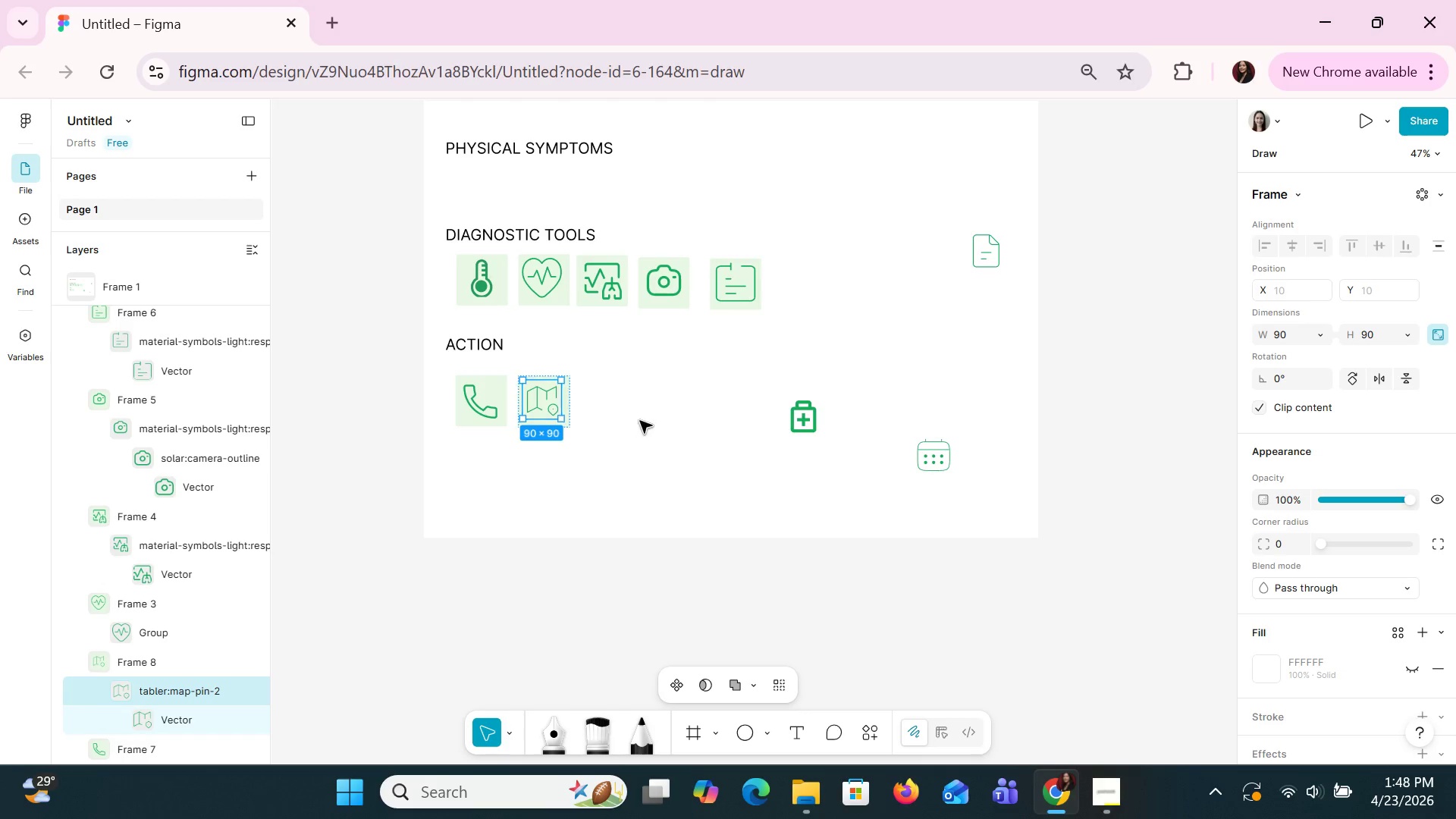 
left_click([644, 420])
 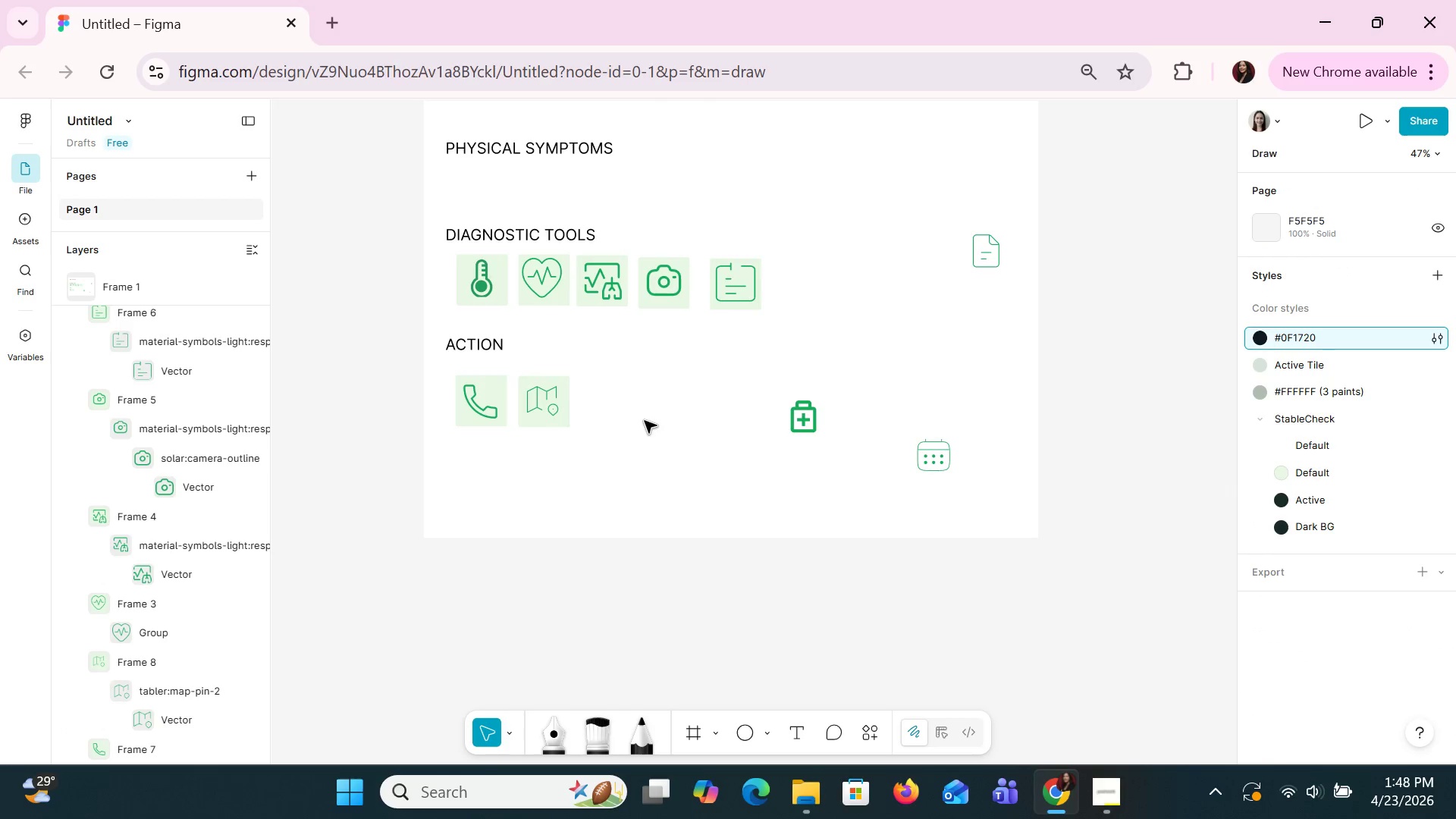 
key(Control+C)
 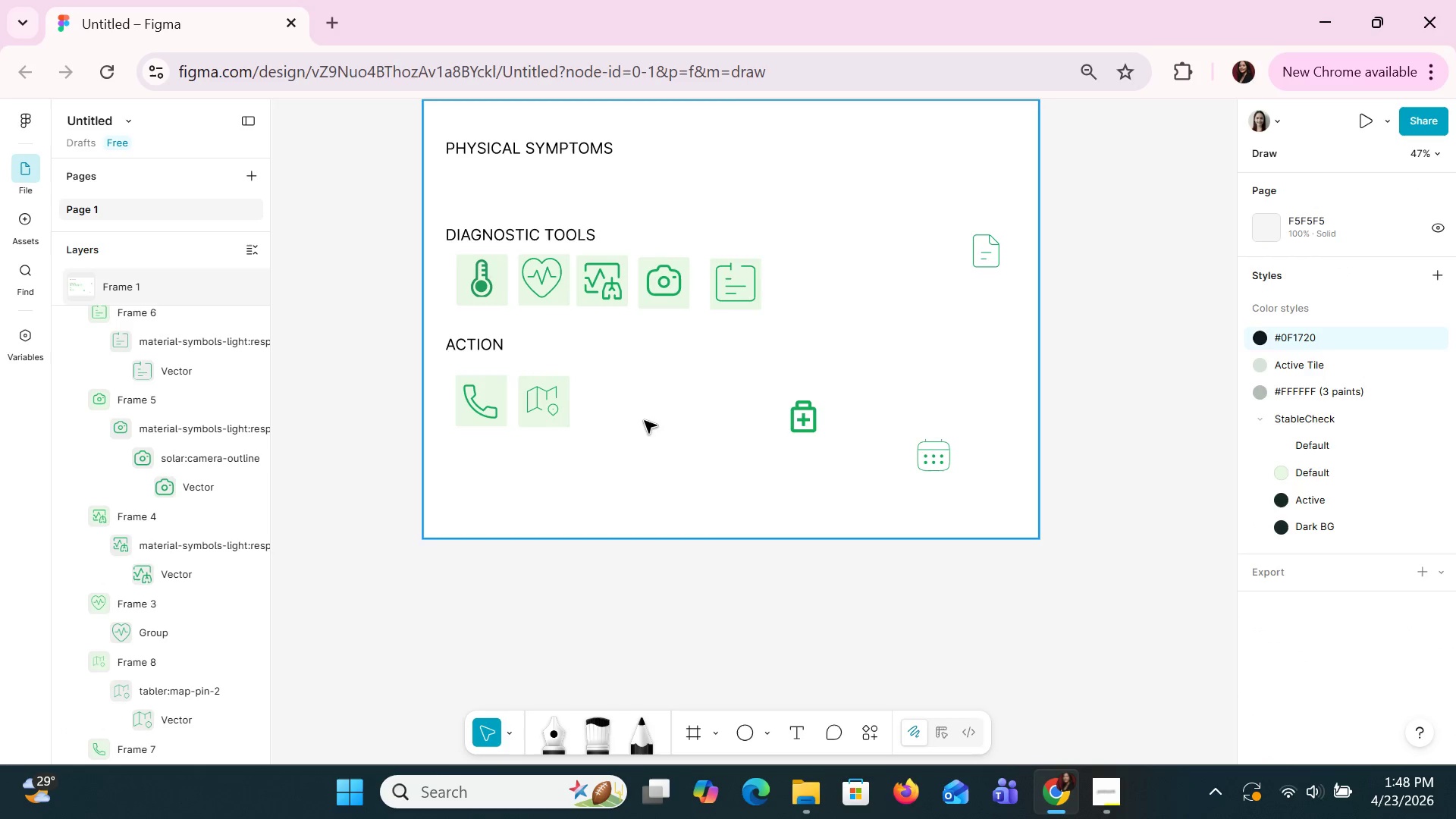 
key(Control+V)
 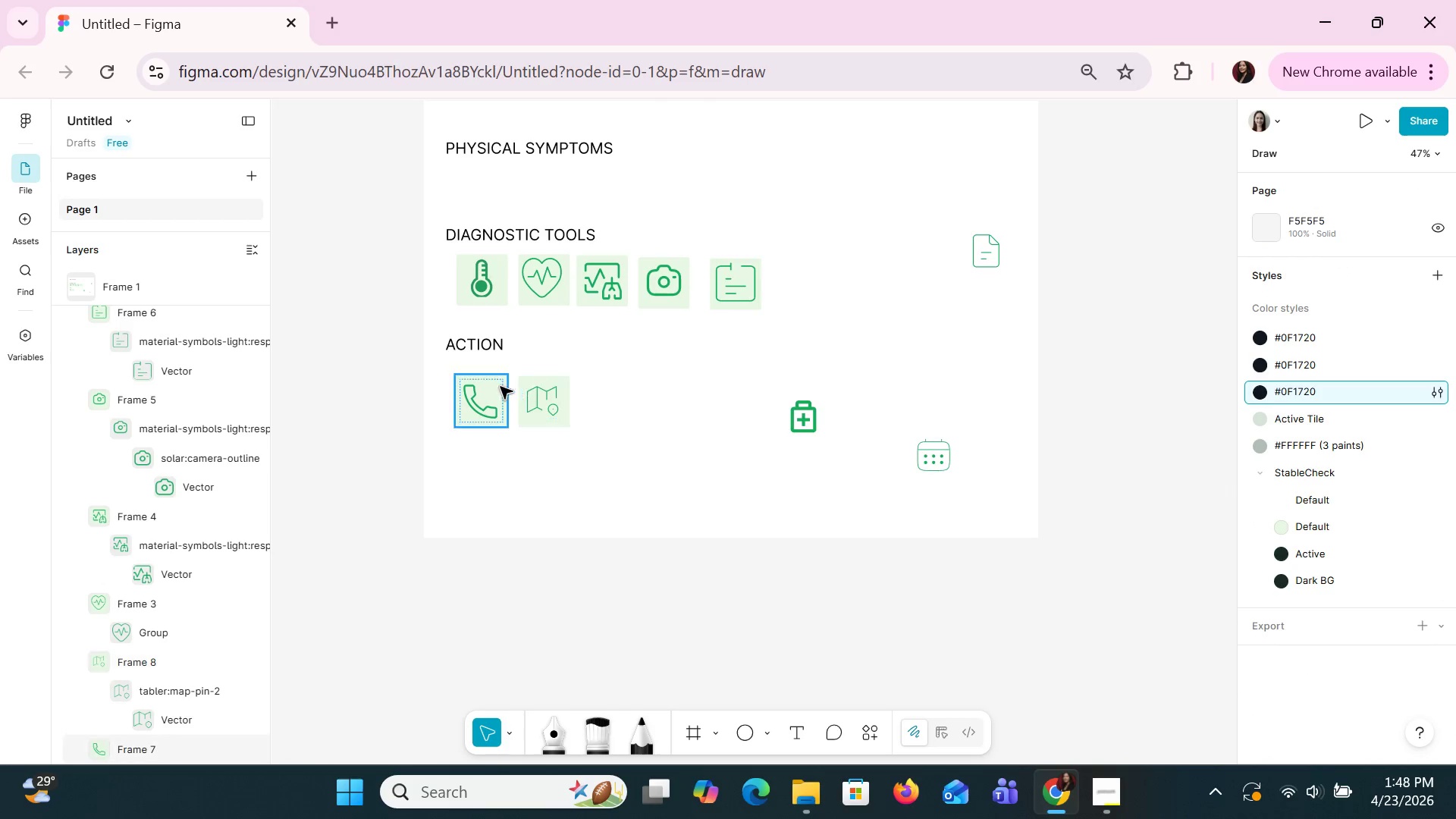 
left_click_drag(start_coordinate=[494, 384], to_coordinate=[613, 404])
 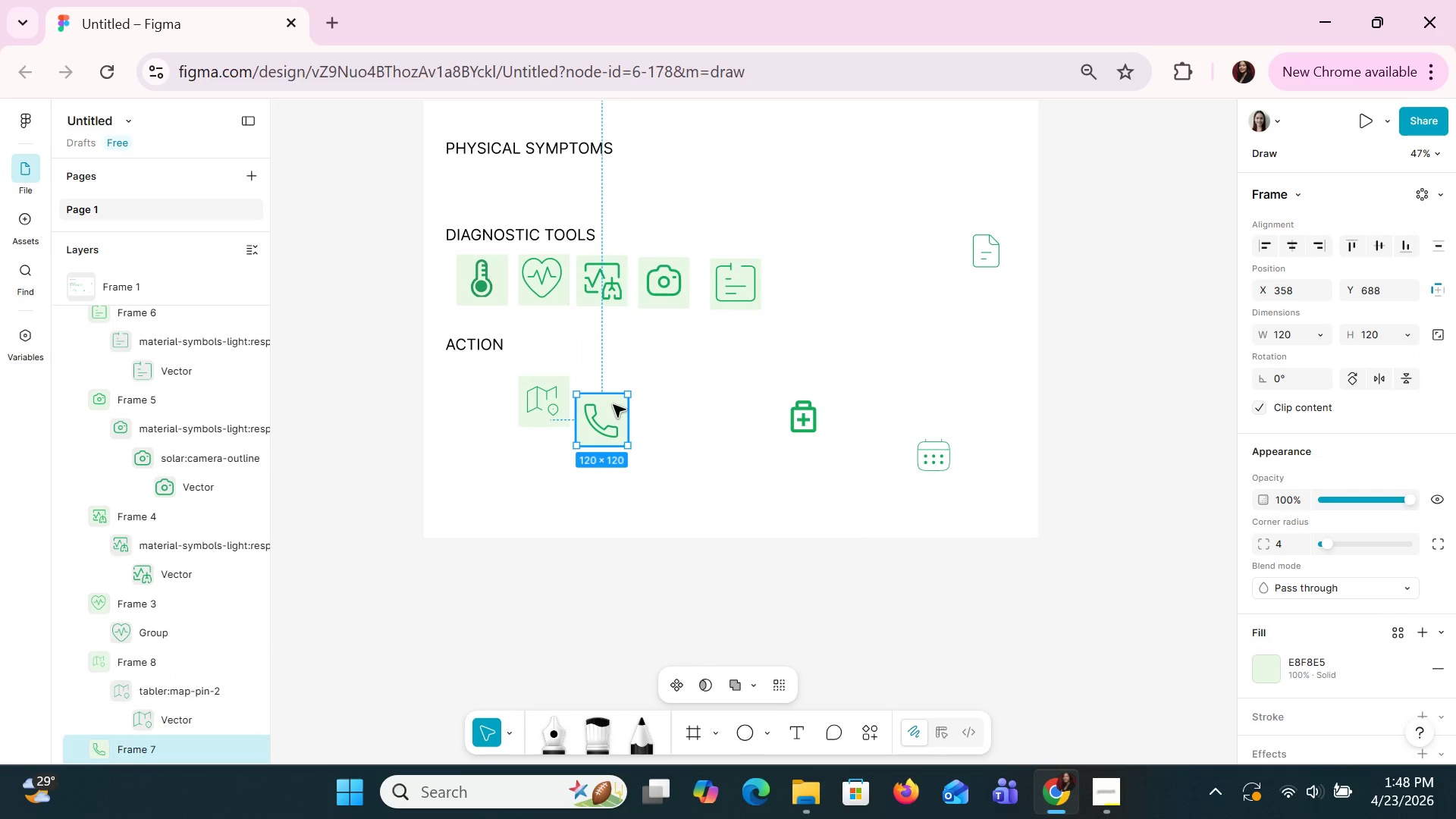 
key(Control+Z)
 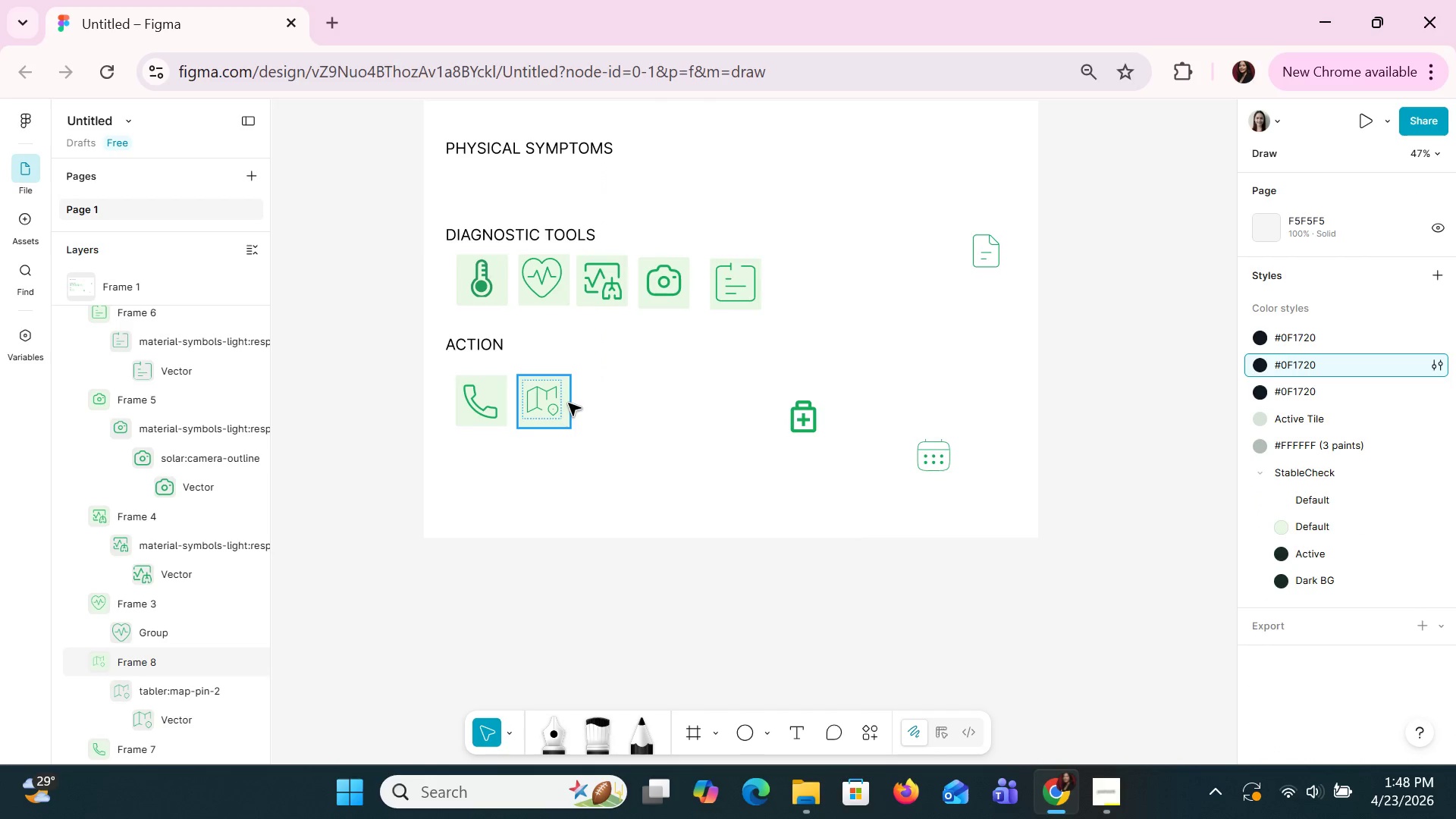 
left_click_drag(start_coordinate=[565, 399], to_coordinate=[638, 419])
 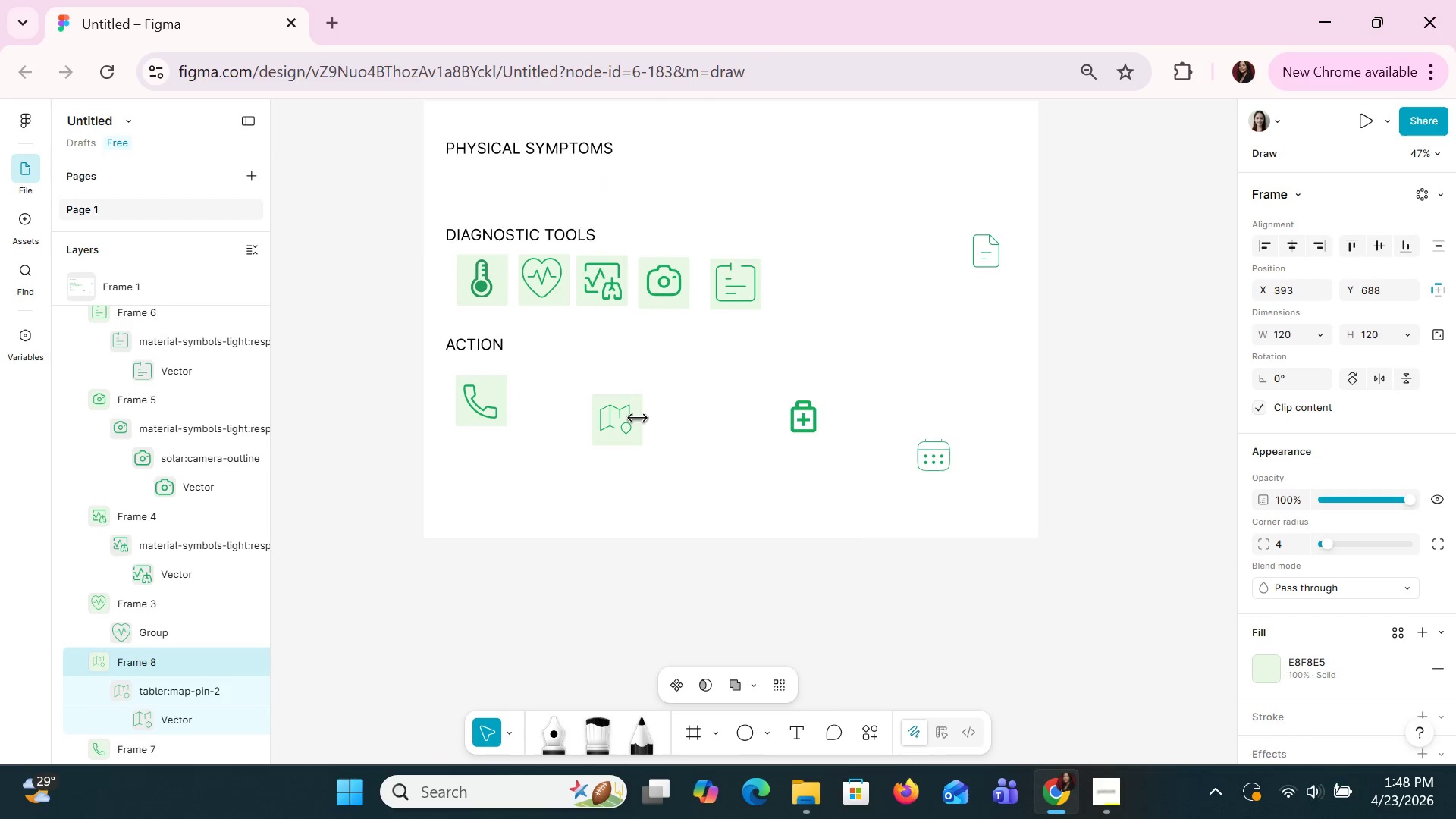 
key(Control+Z)
 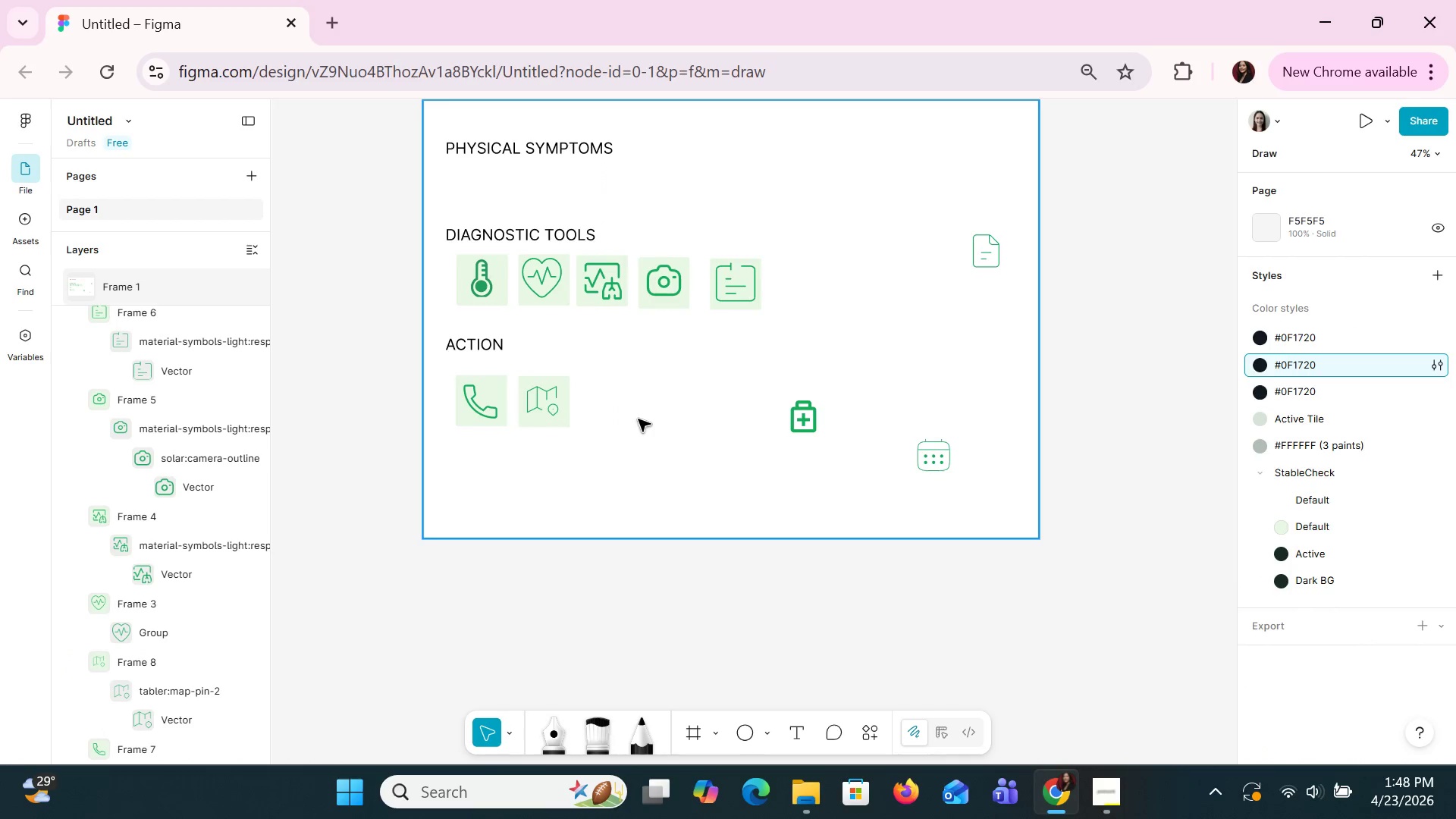 
key(Control+Z)
 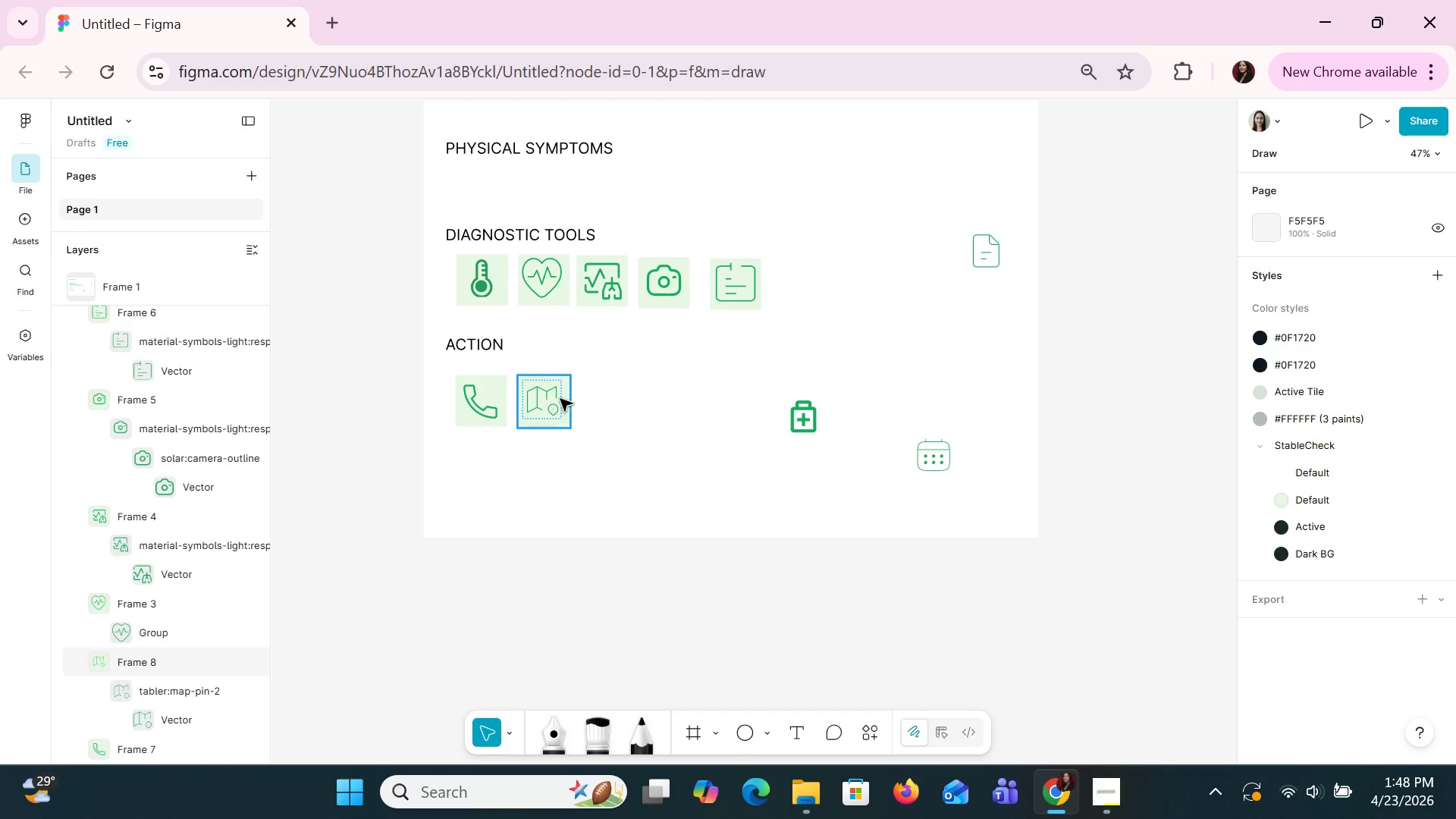 
left_click([556, 397])
 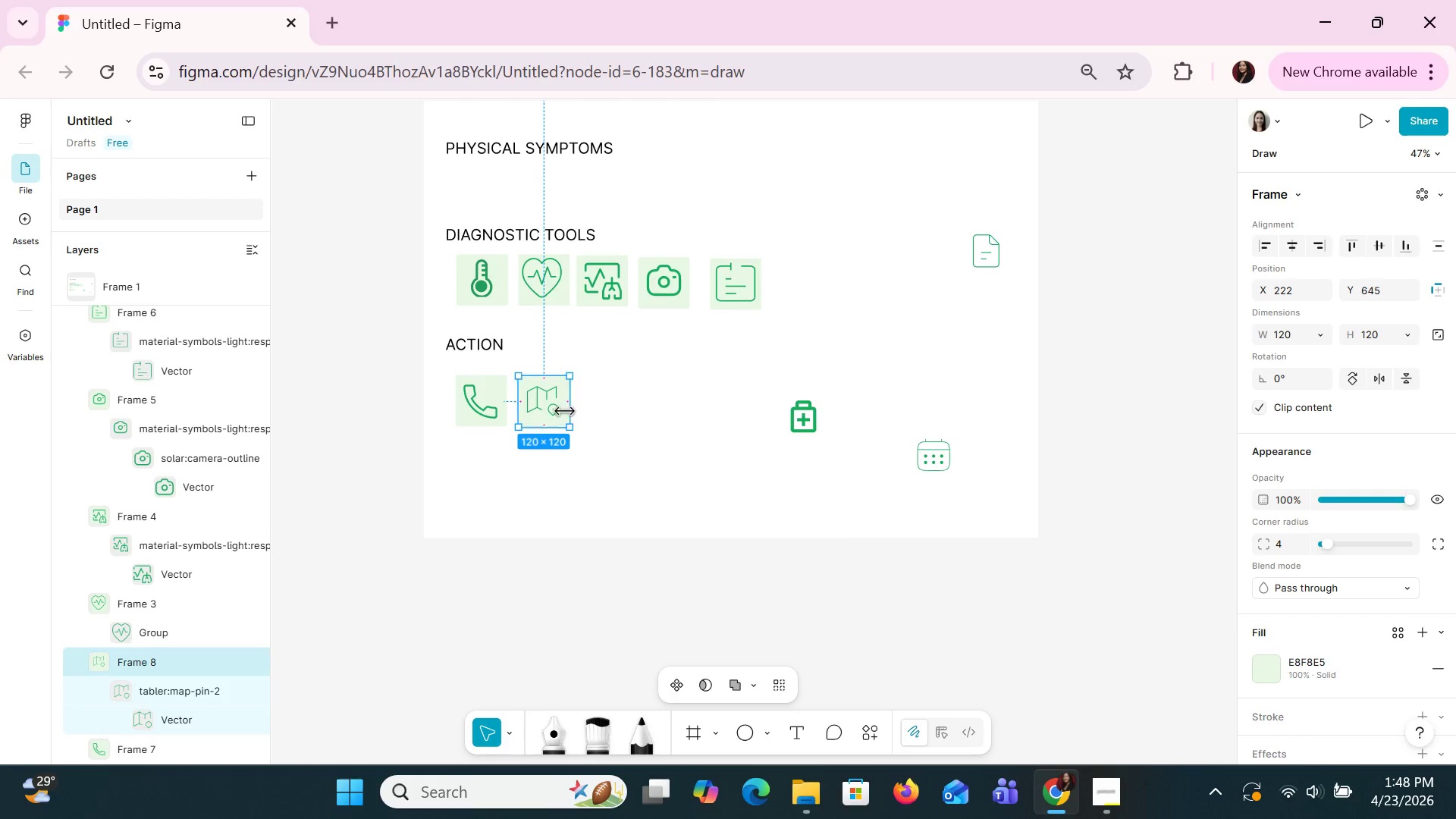 
key(Control+C)
 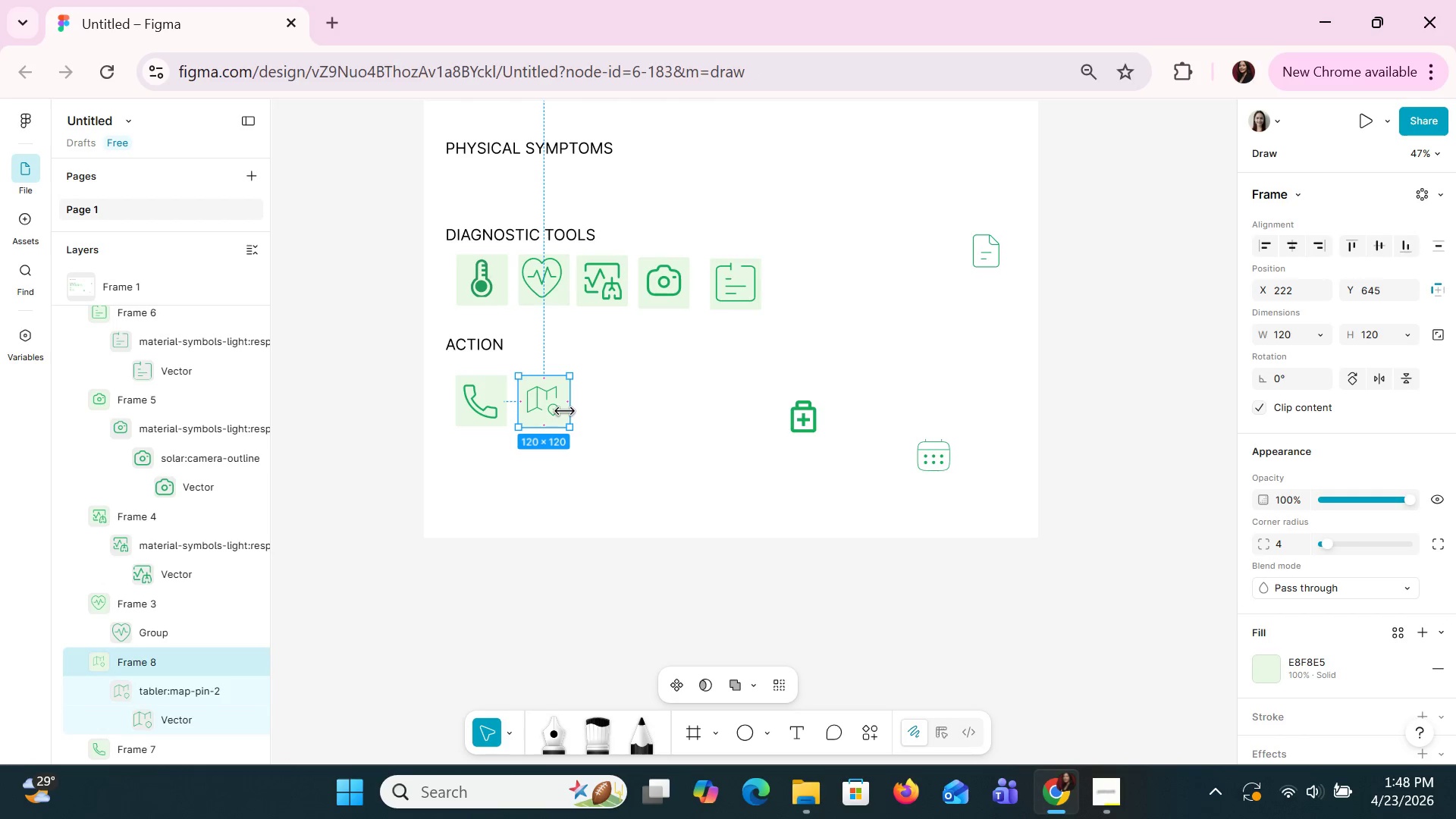 
key(Control+V)
 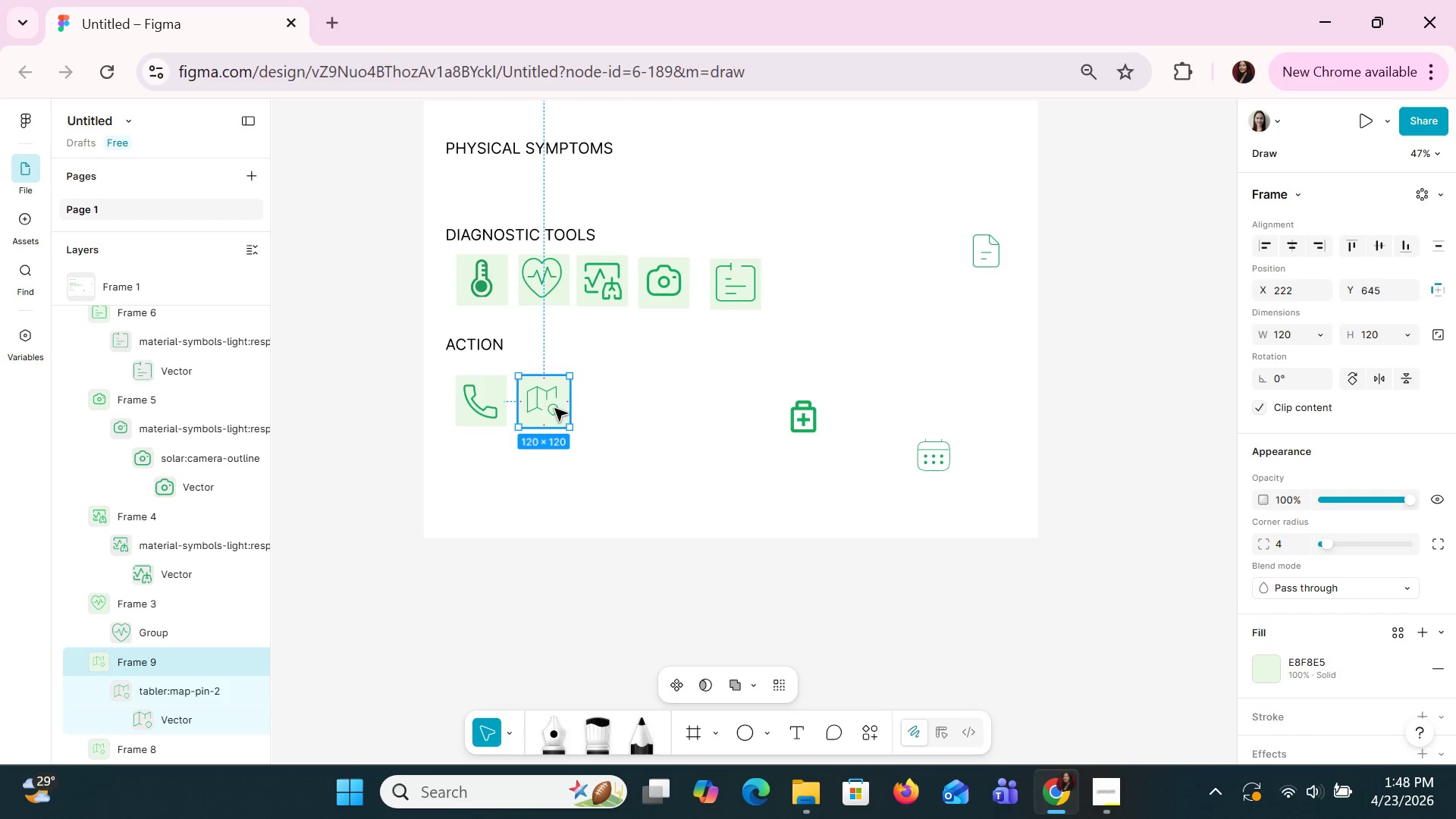 
left_click_drag(start_coordinate=[553, 406], to_coordinate=[619, 407])
 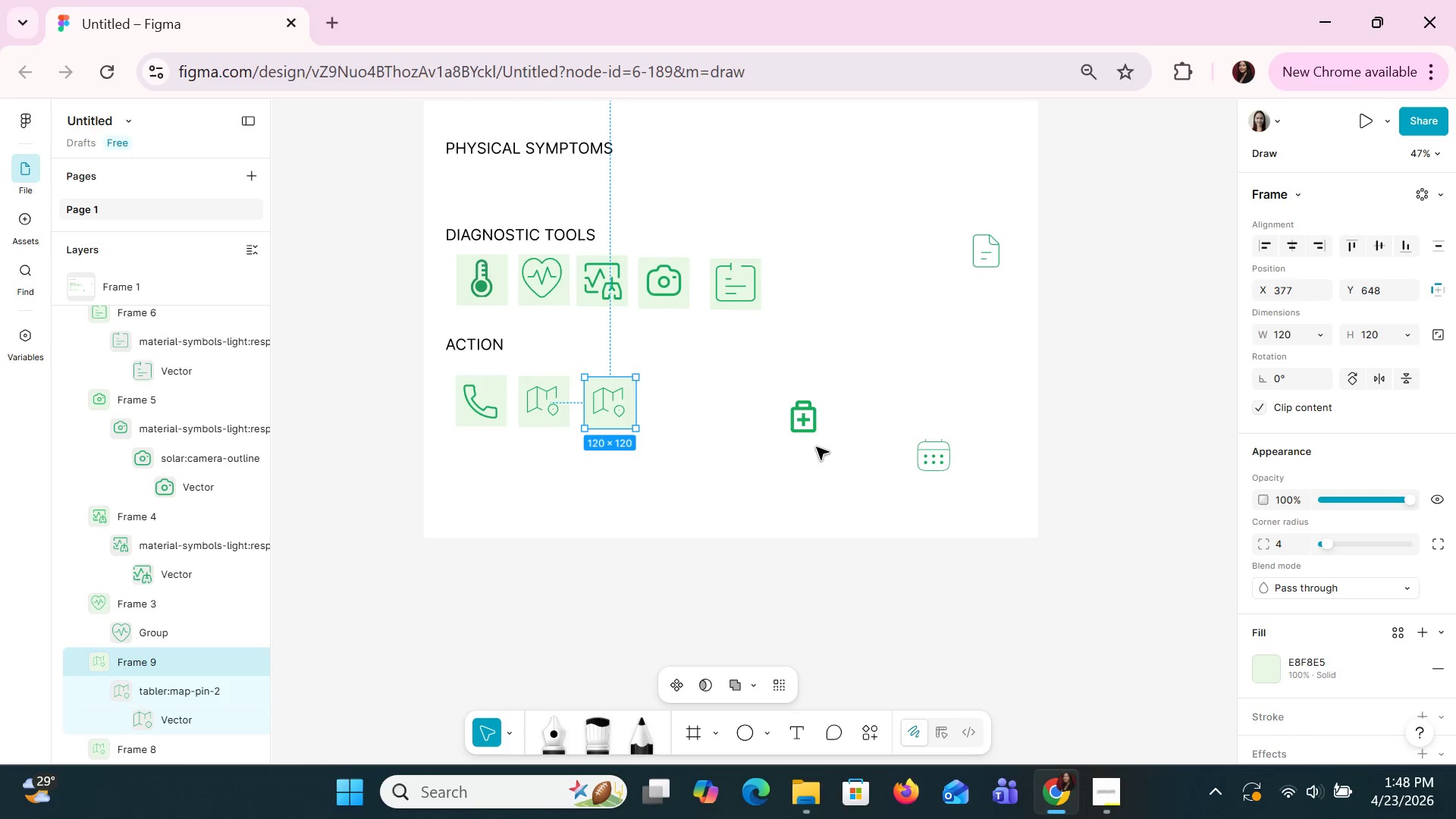 
left_click([811, 431])
 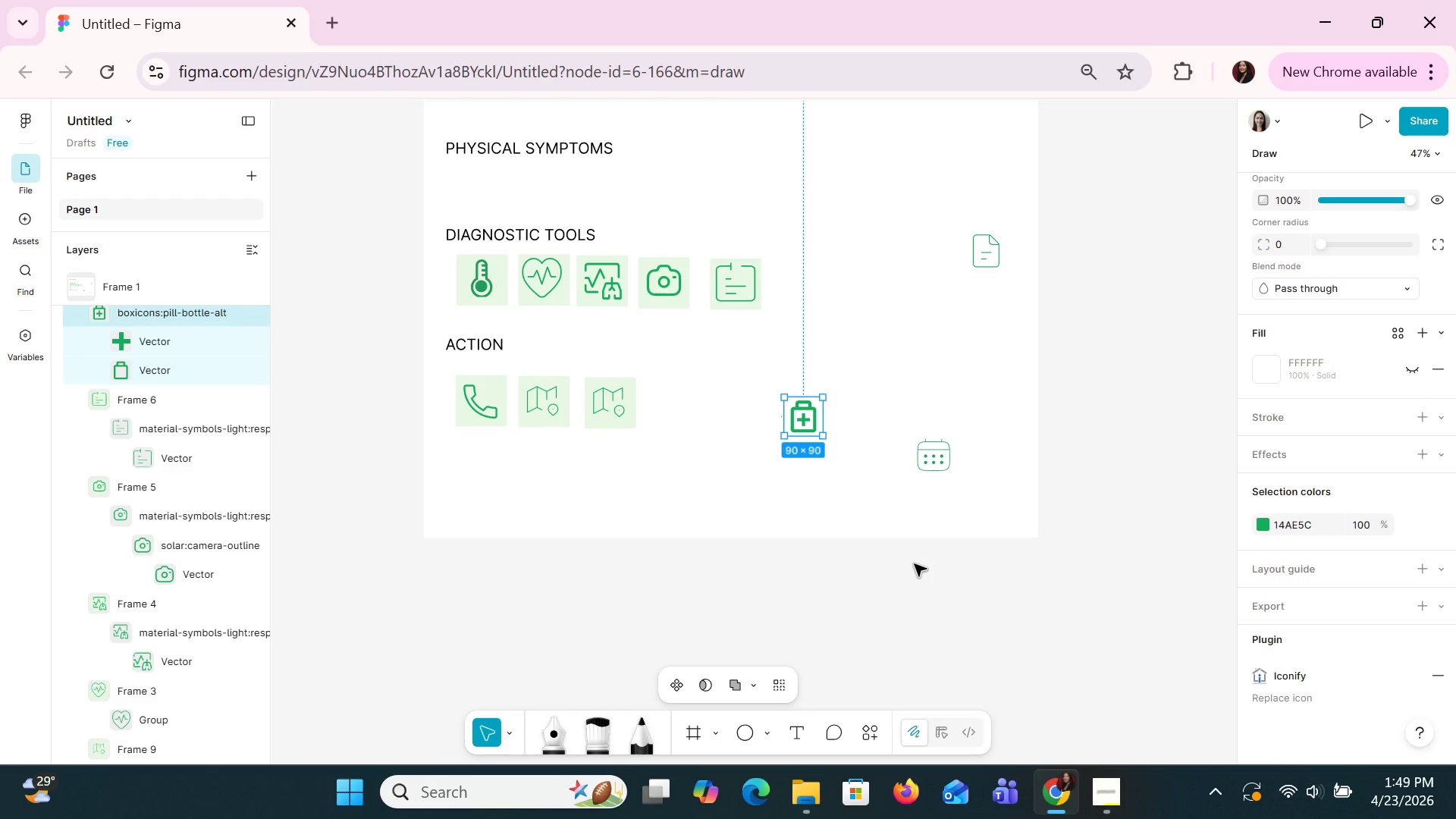 
wait(5.14)
 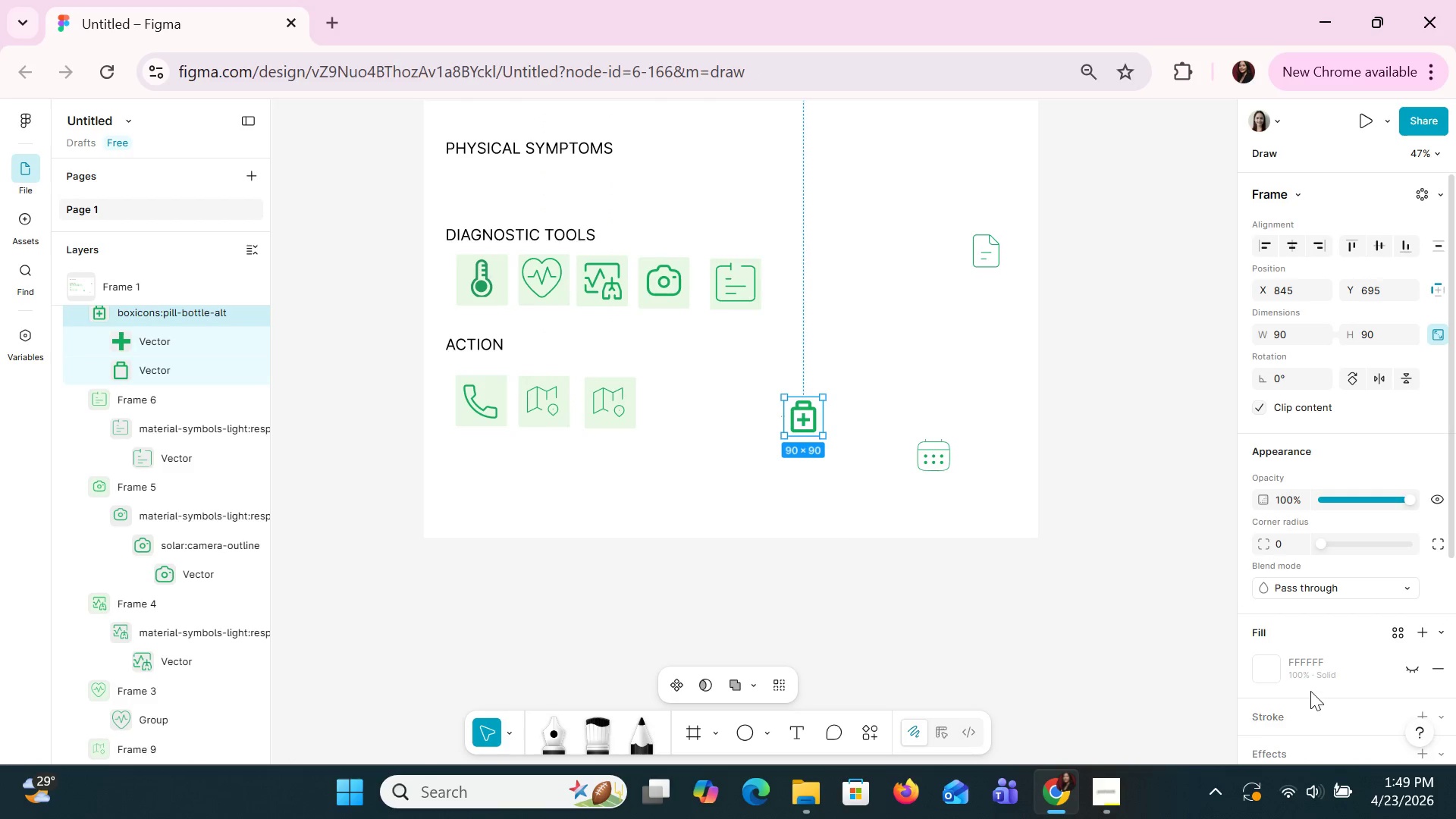 
double_click([813, 416])
 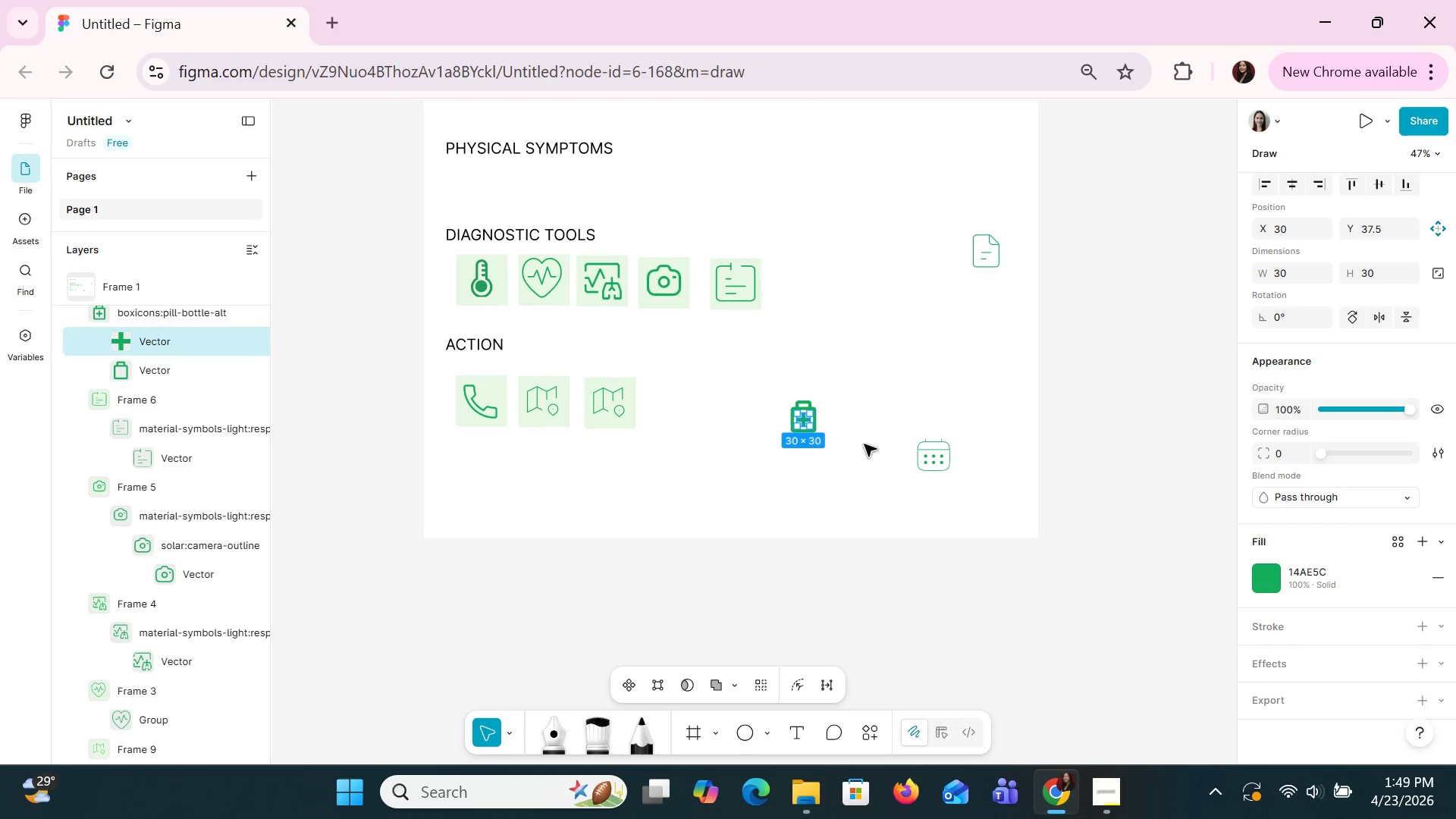 
left_click([877, 447])
 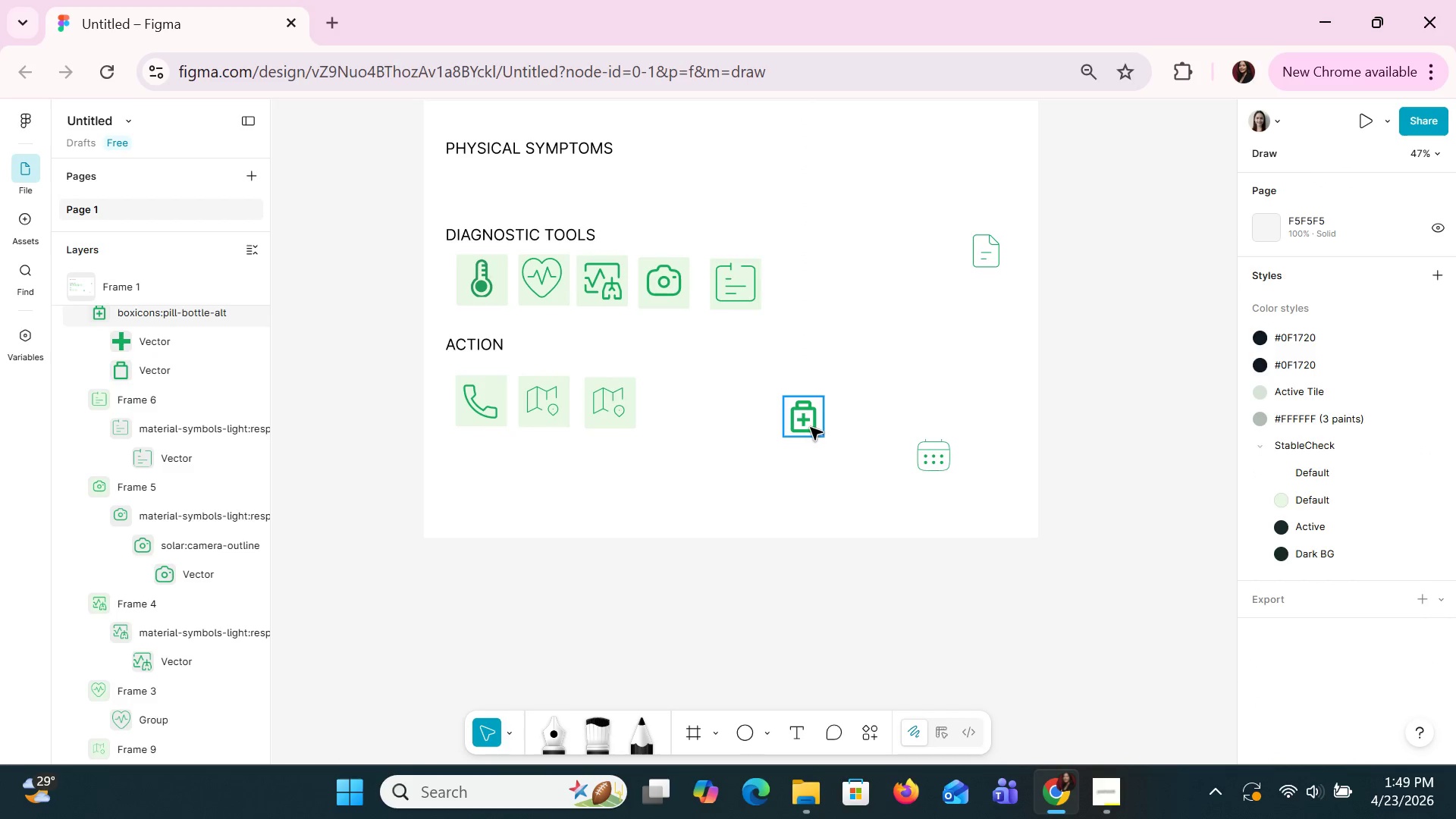 
left_click([810, 427])
 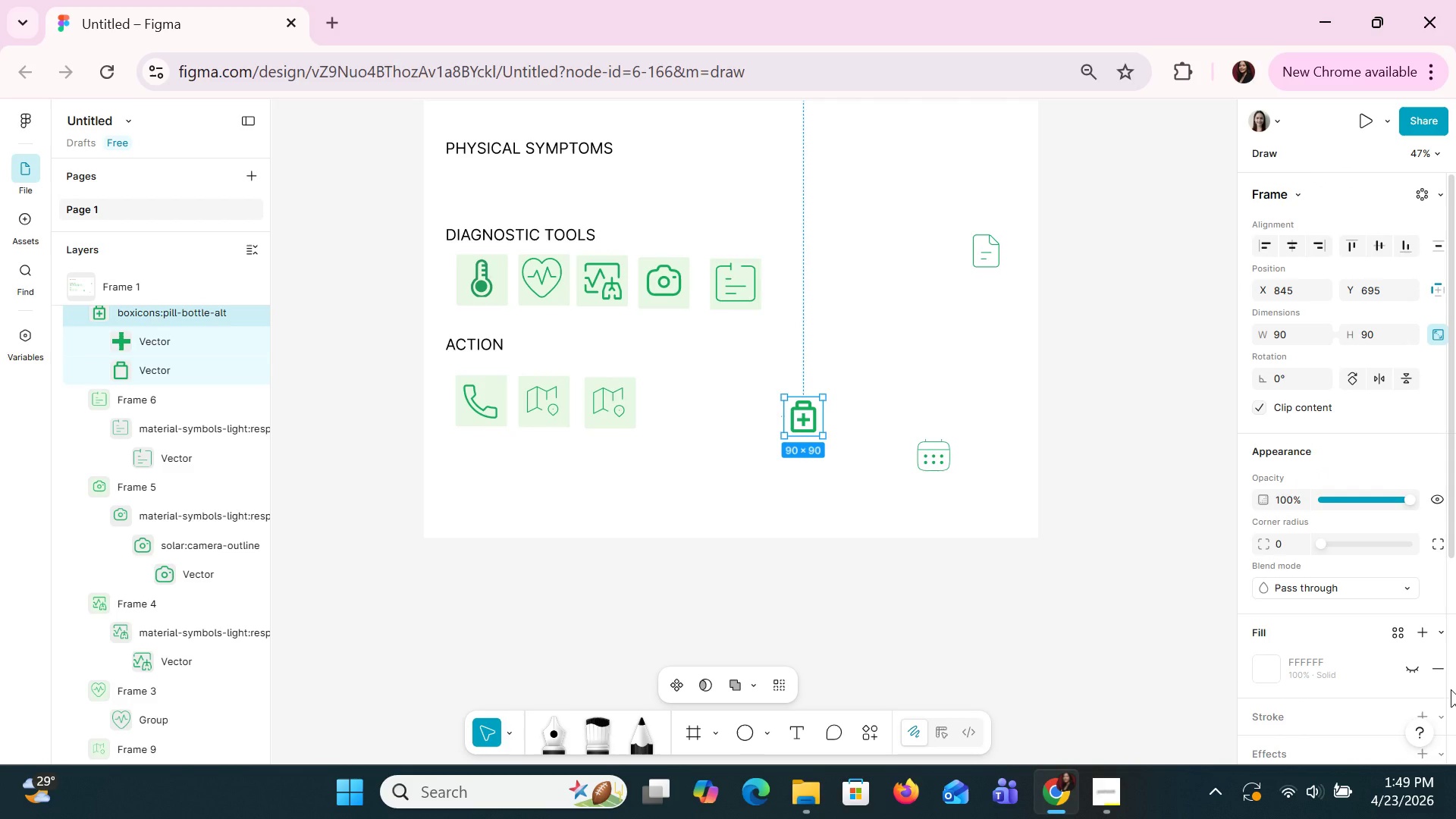 
mouse_move([1313, 617])
 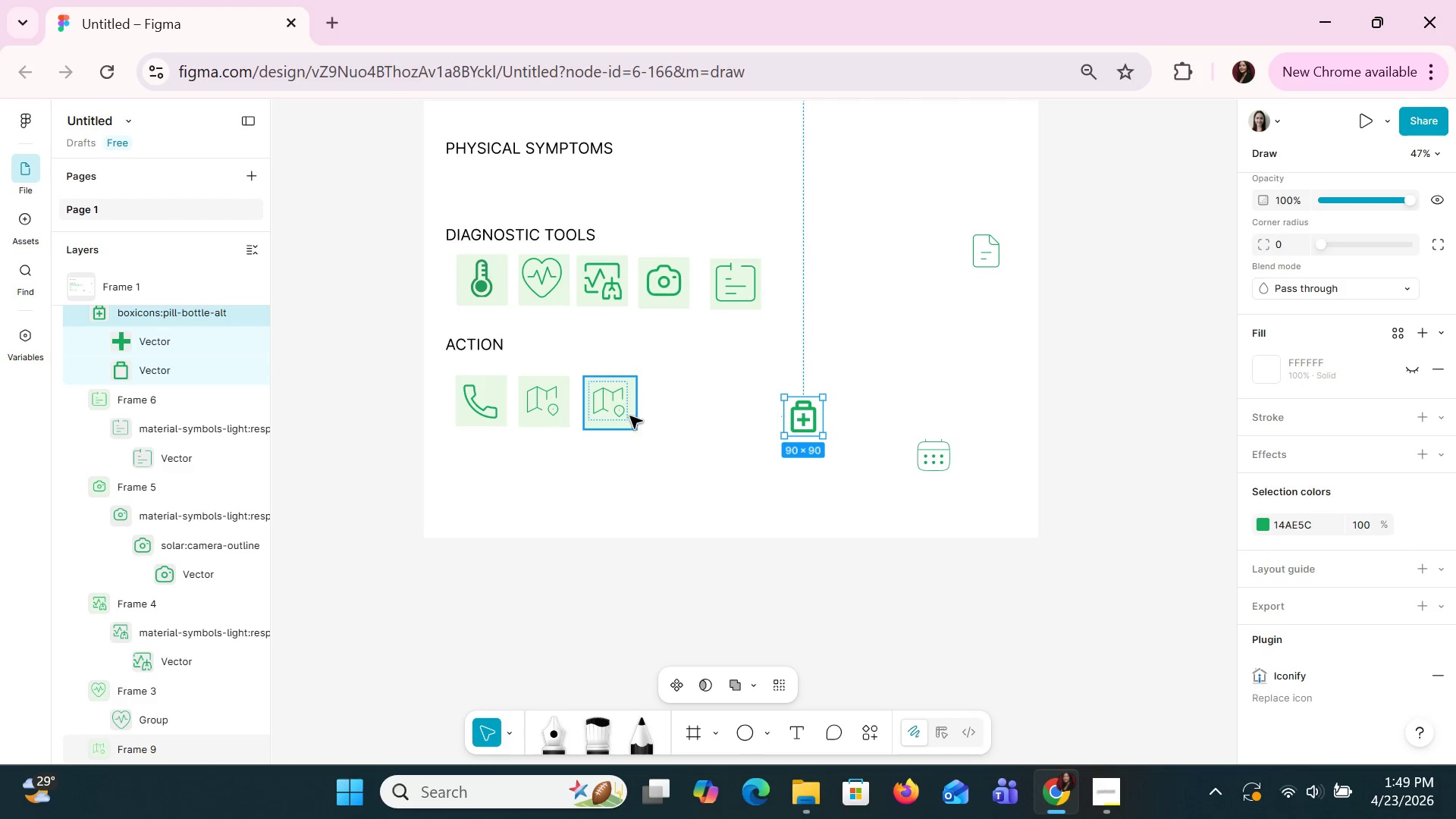 
left_click([610, 393])
 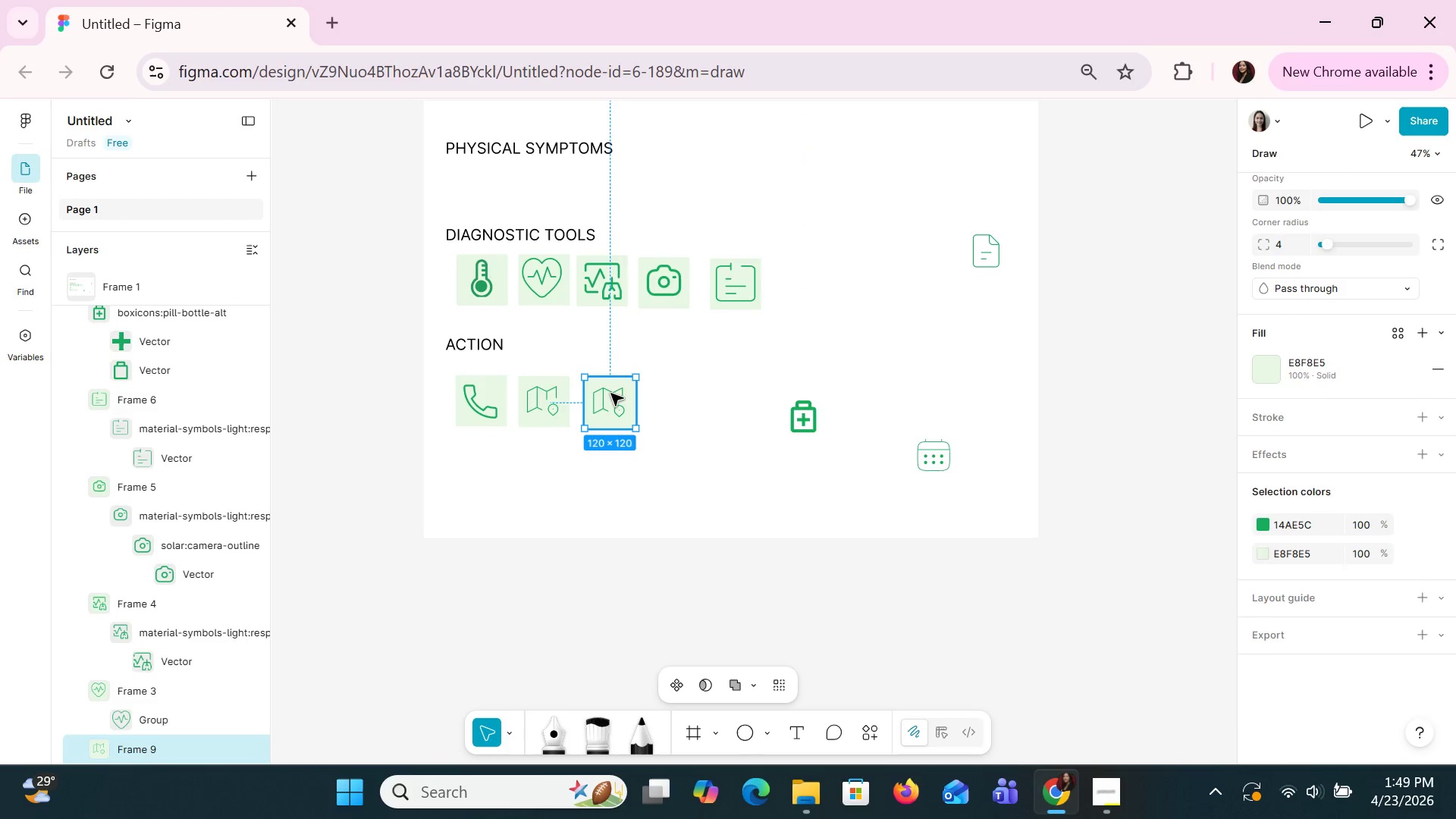 
triple_click([610, 393])
 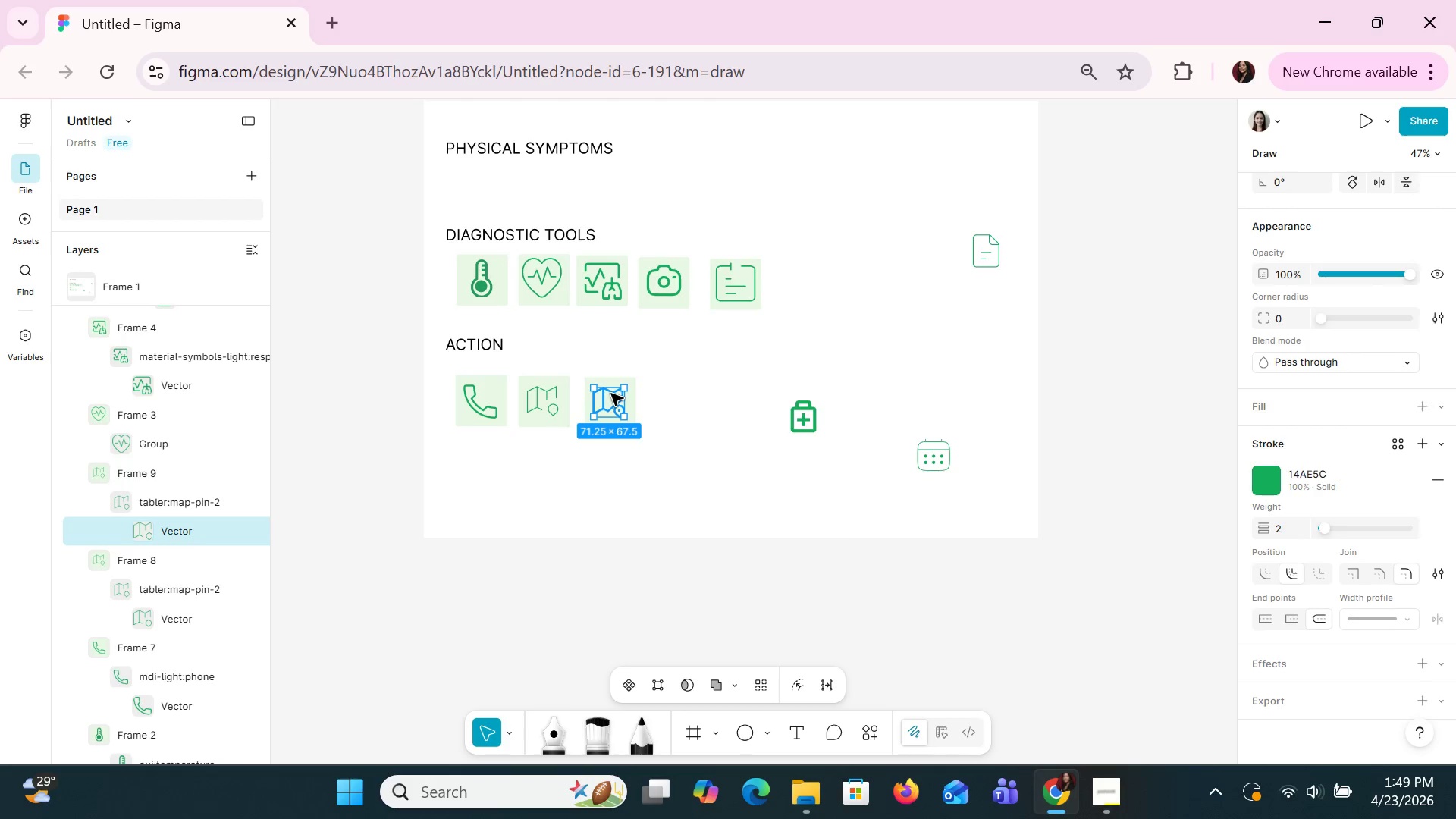 
key(Delete)
 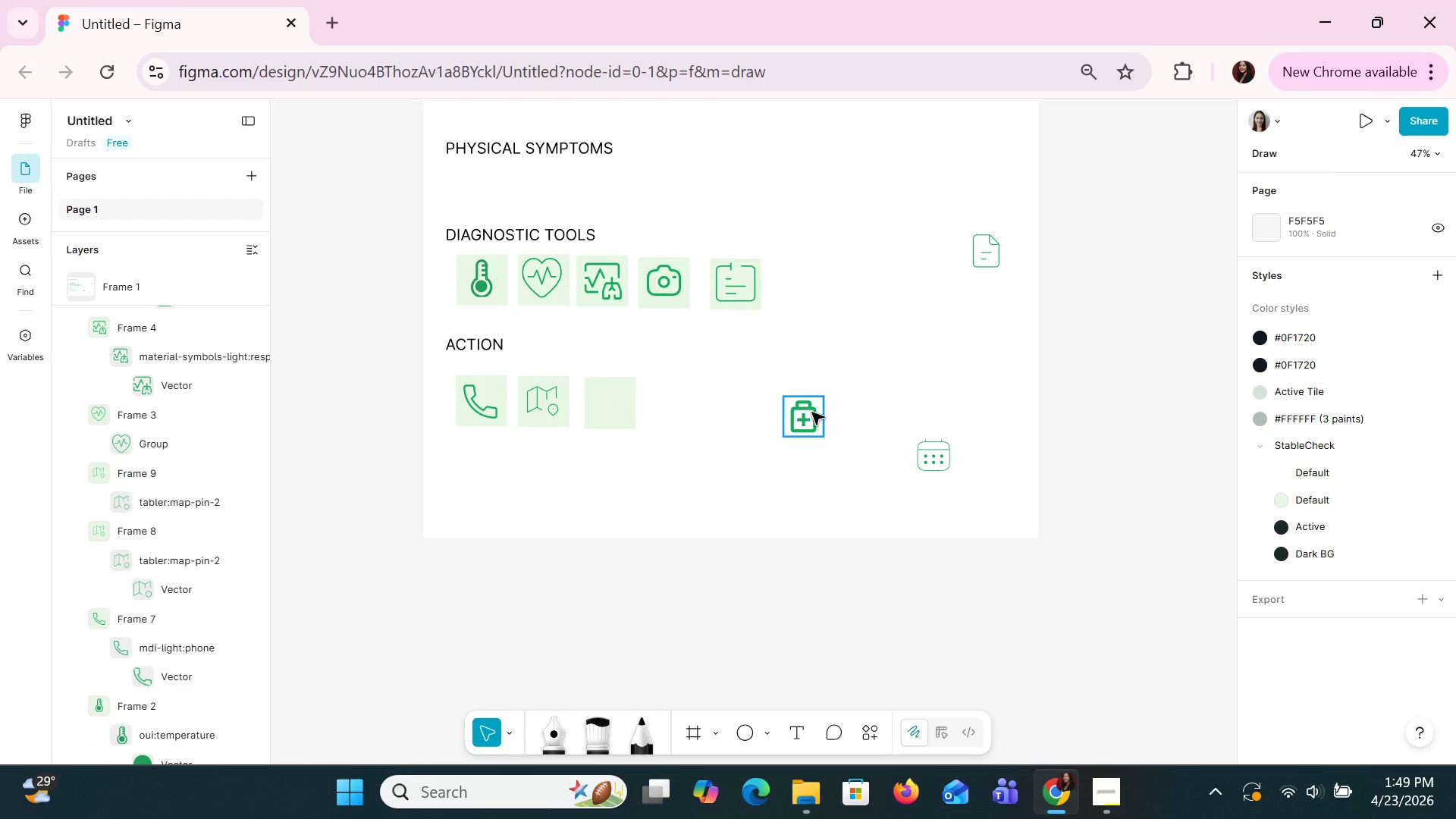 
left_click_drag(start_coordinate=[817, 413], to_coordinate=[621, 398])
 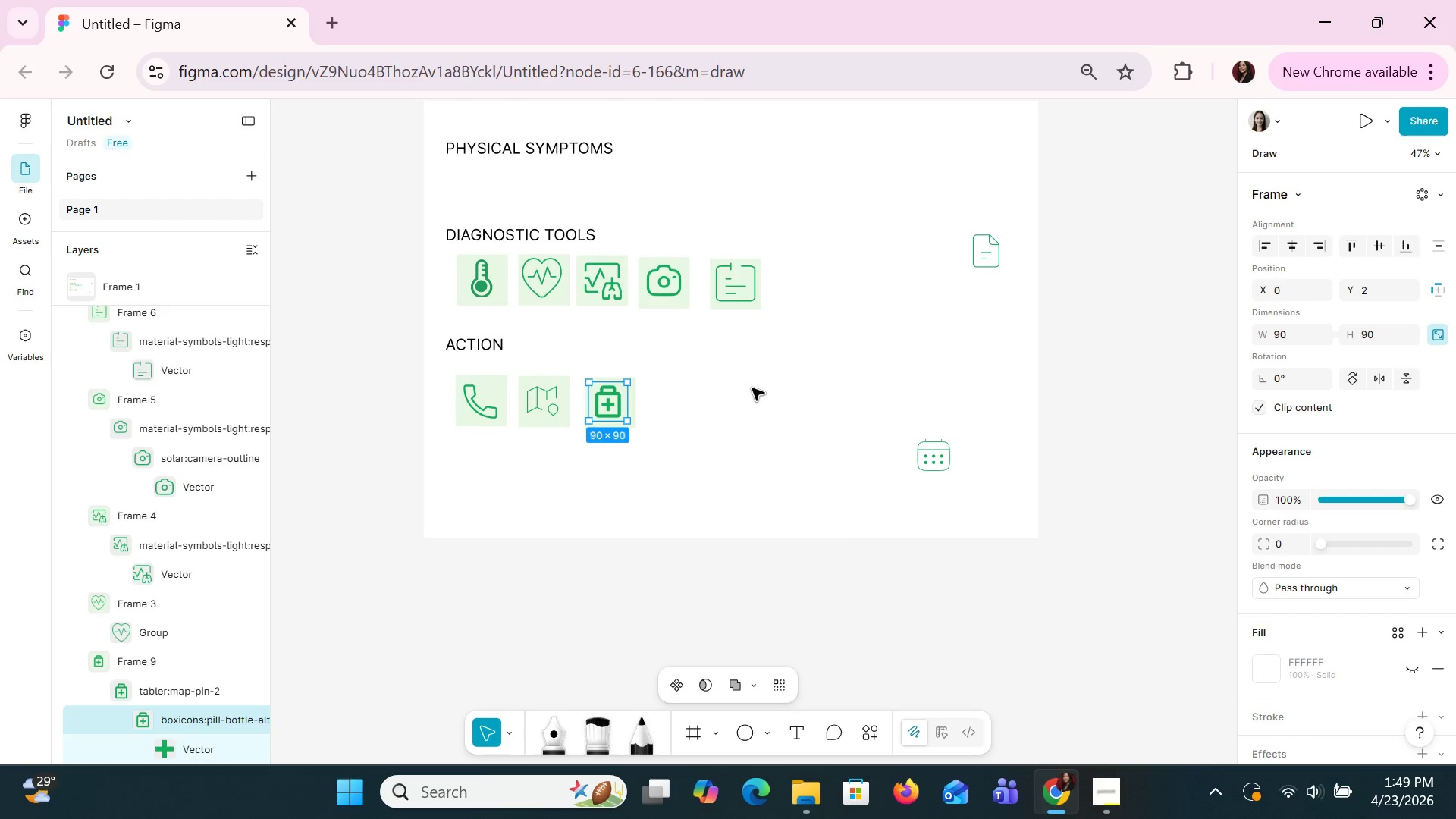 
left_click([752, 388])
 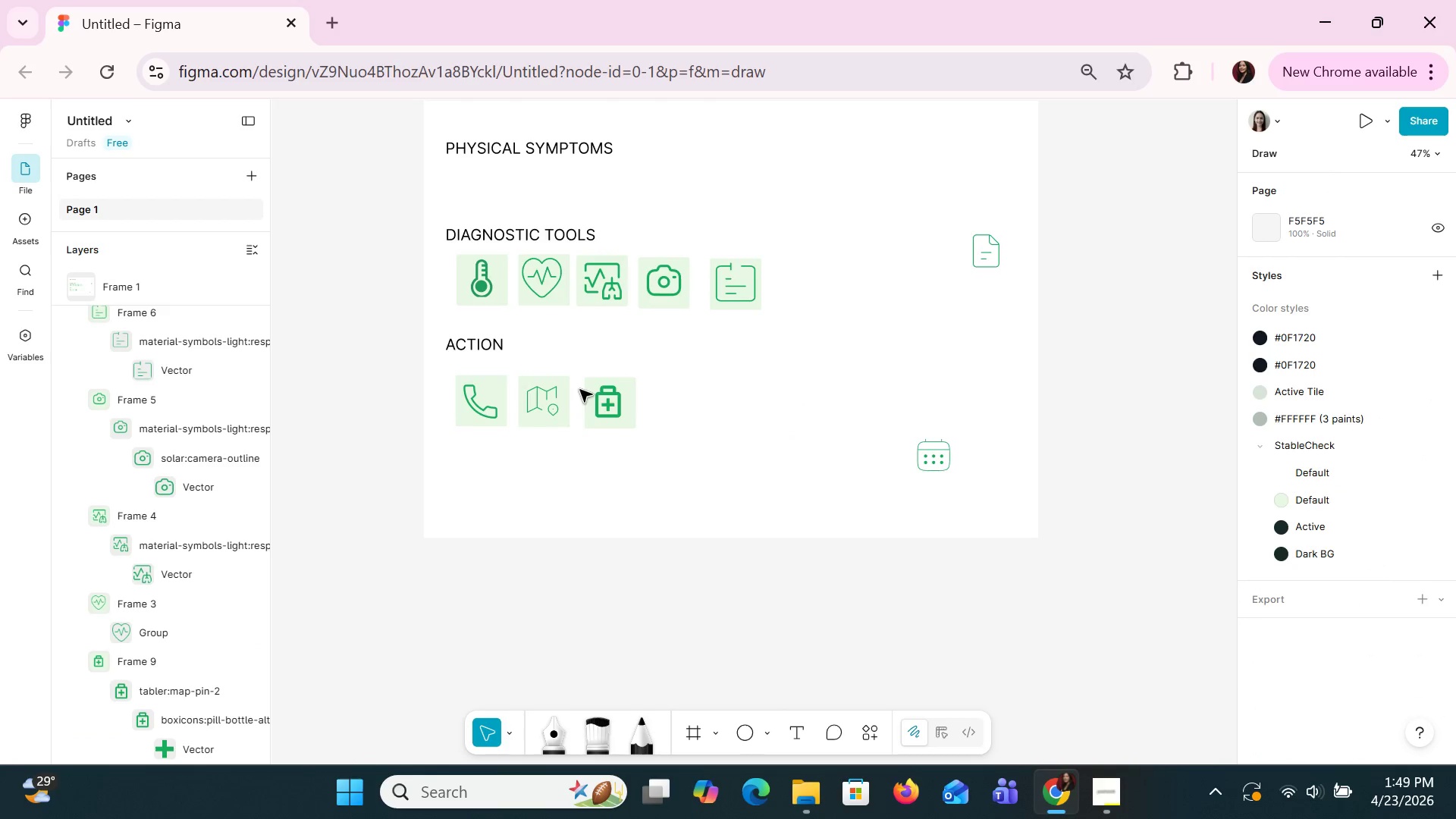 
left_click([564, 384])
 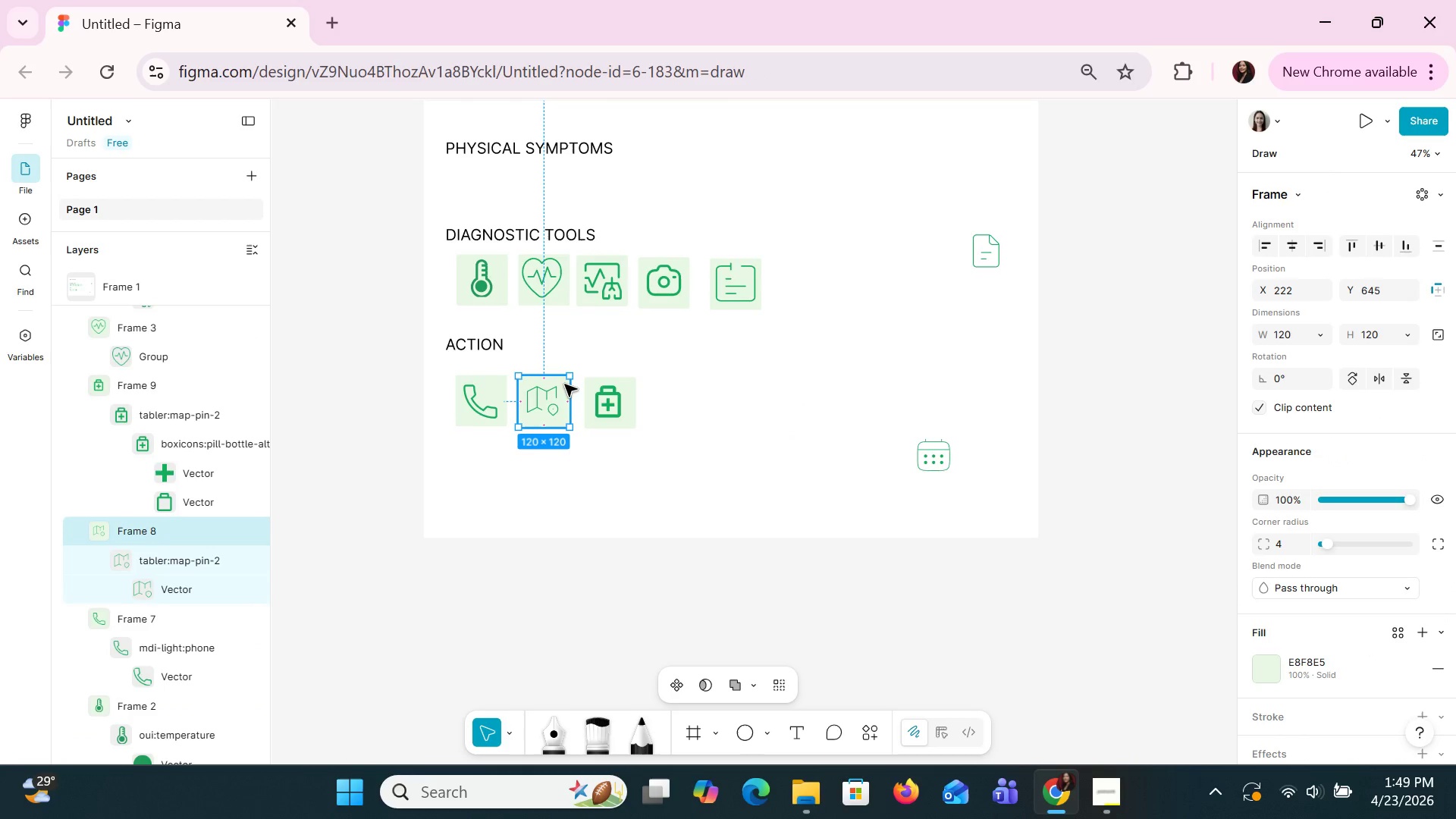 
key(Control+C)
 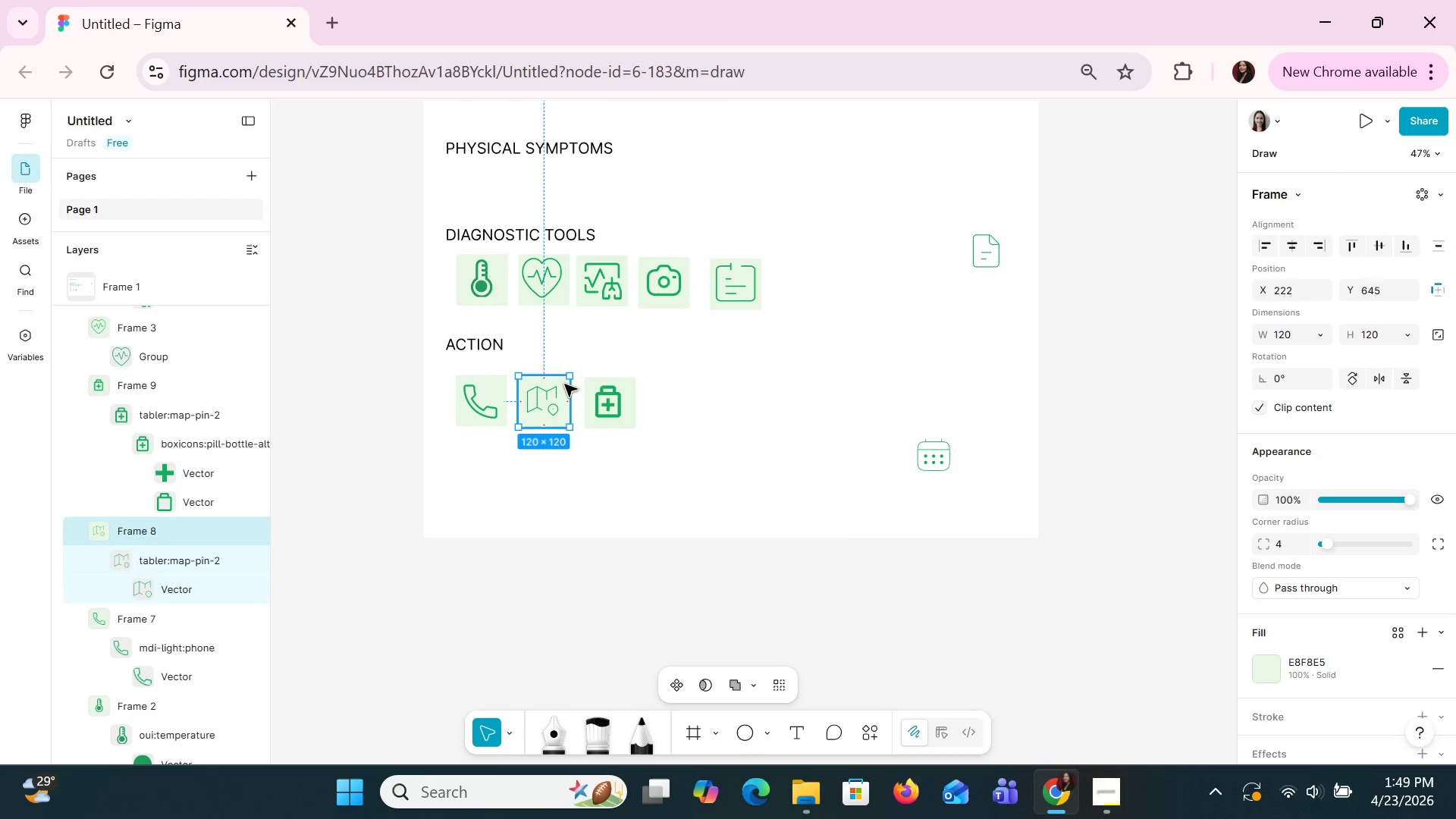 
key(Control+V)
 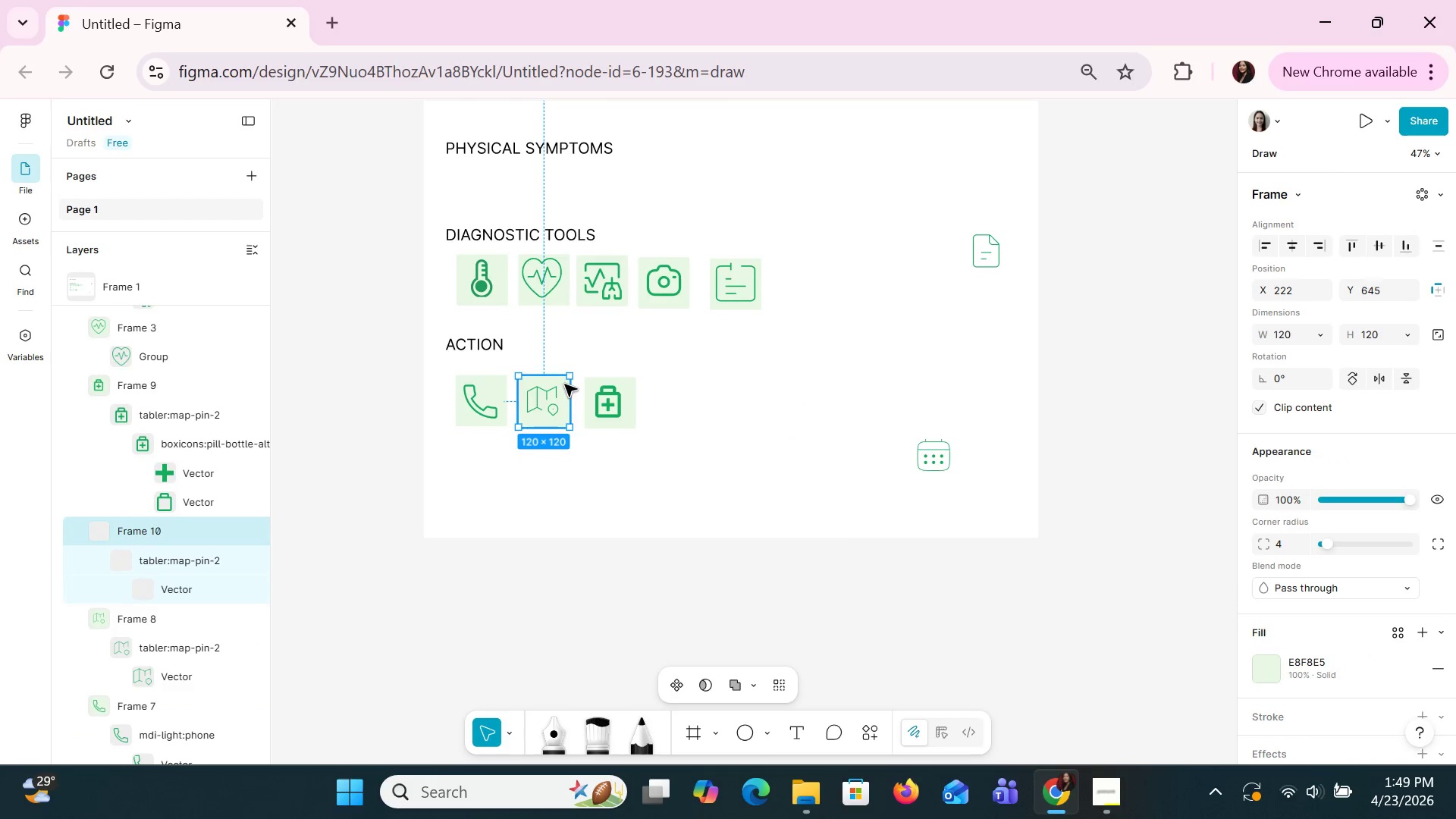 
left_click_drag(start_coordinate=[564, 384], to_coordinate=[697, 391])
 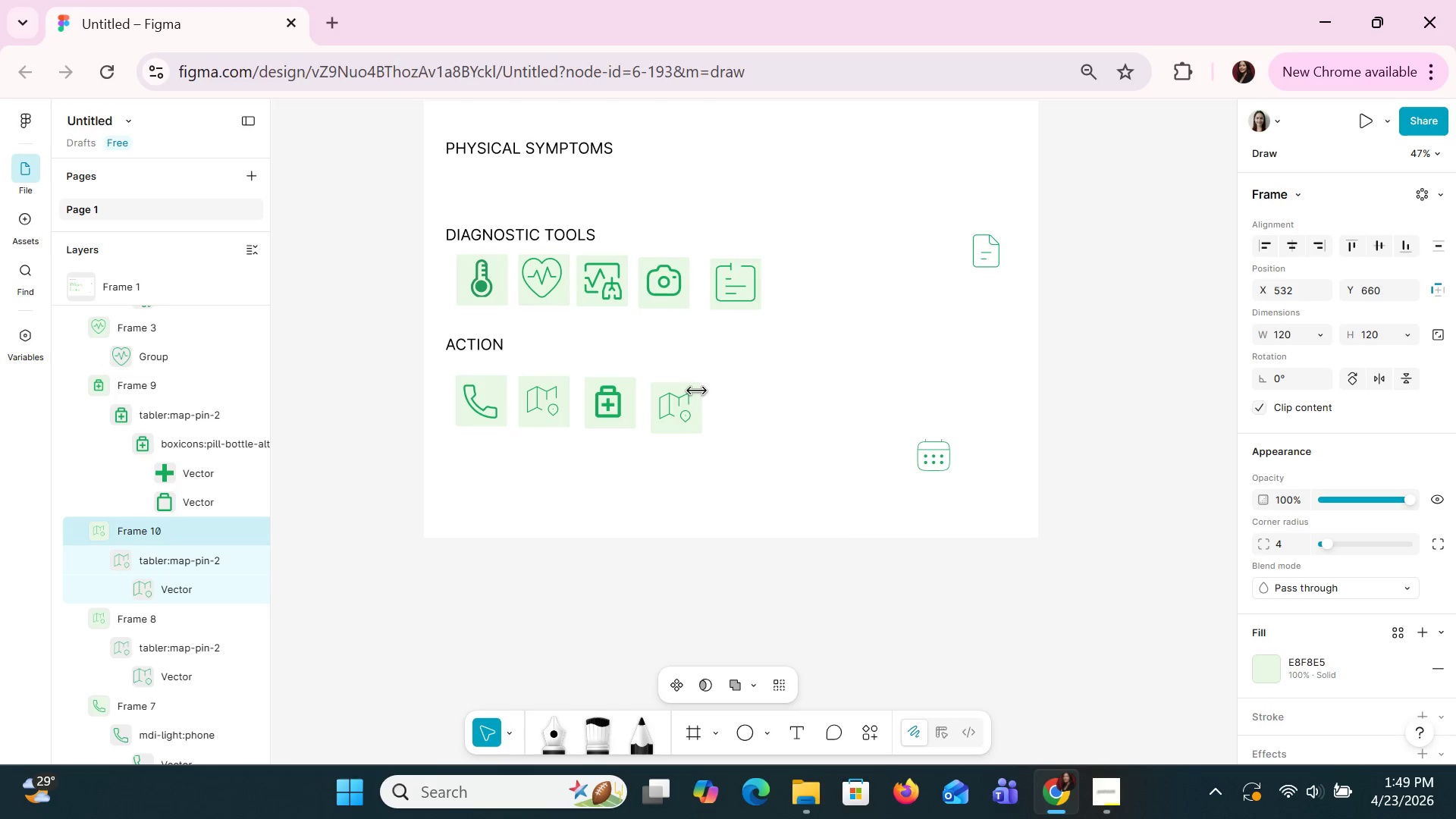 
hold_key(key=ArrowUp, duration=0.62)
 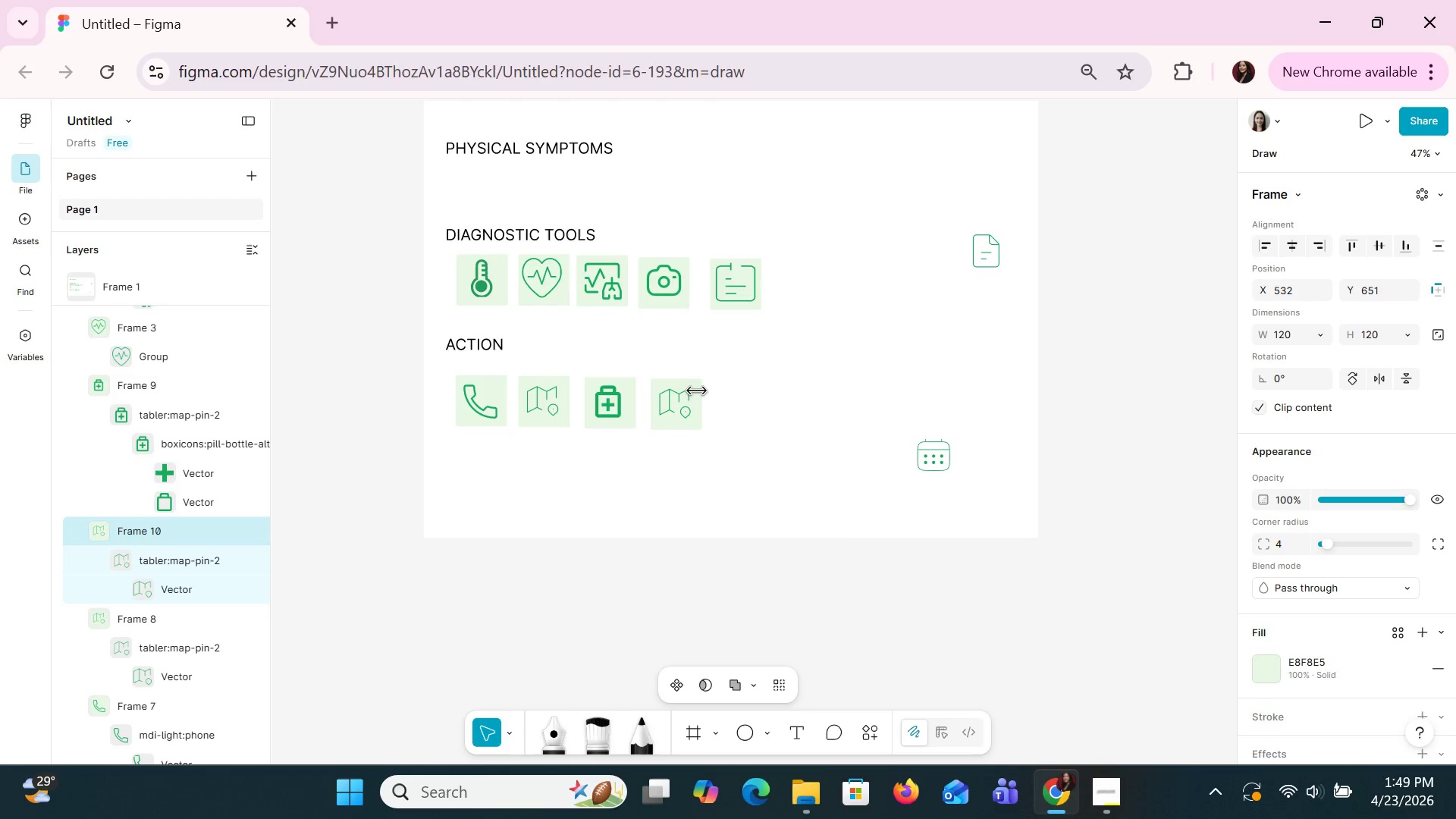 
key(ArrowUp)
 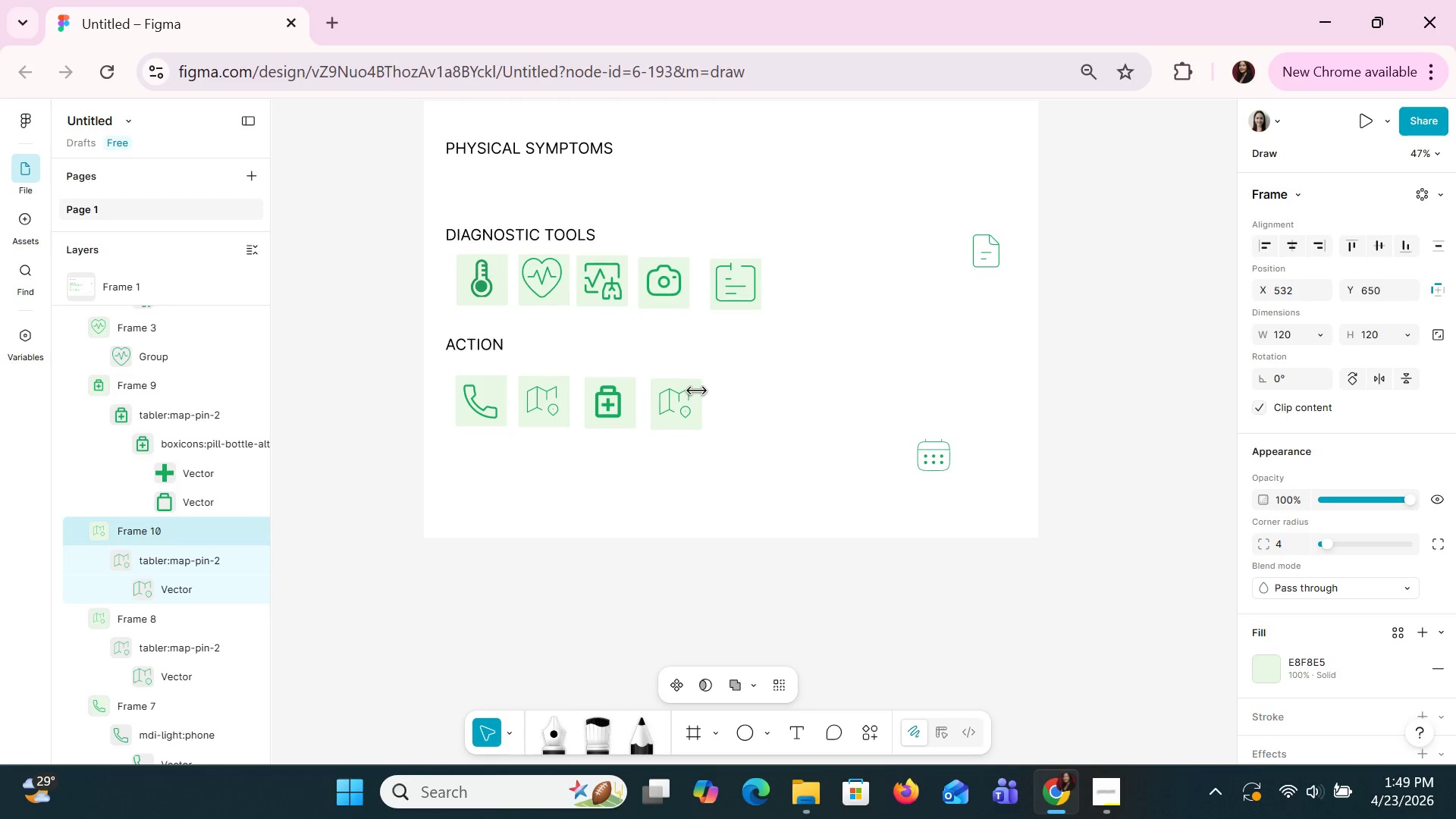 
key(ArrowUp)
 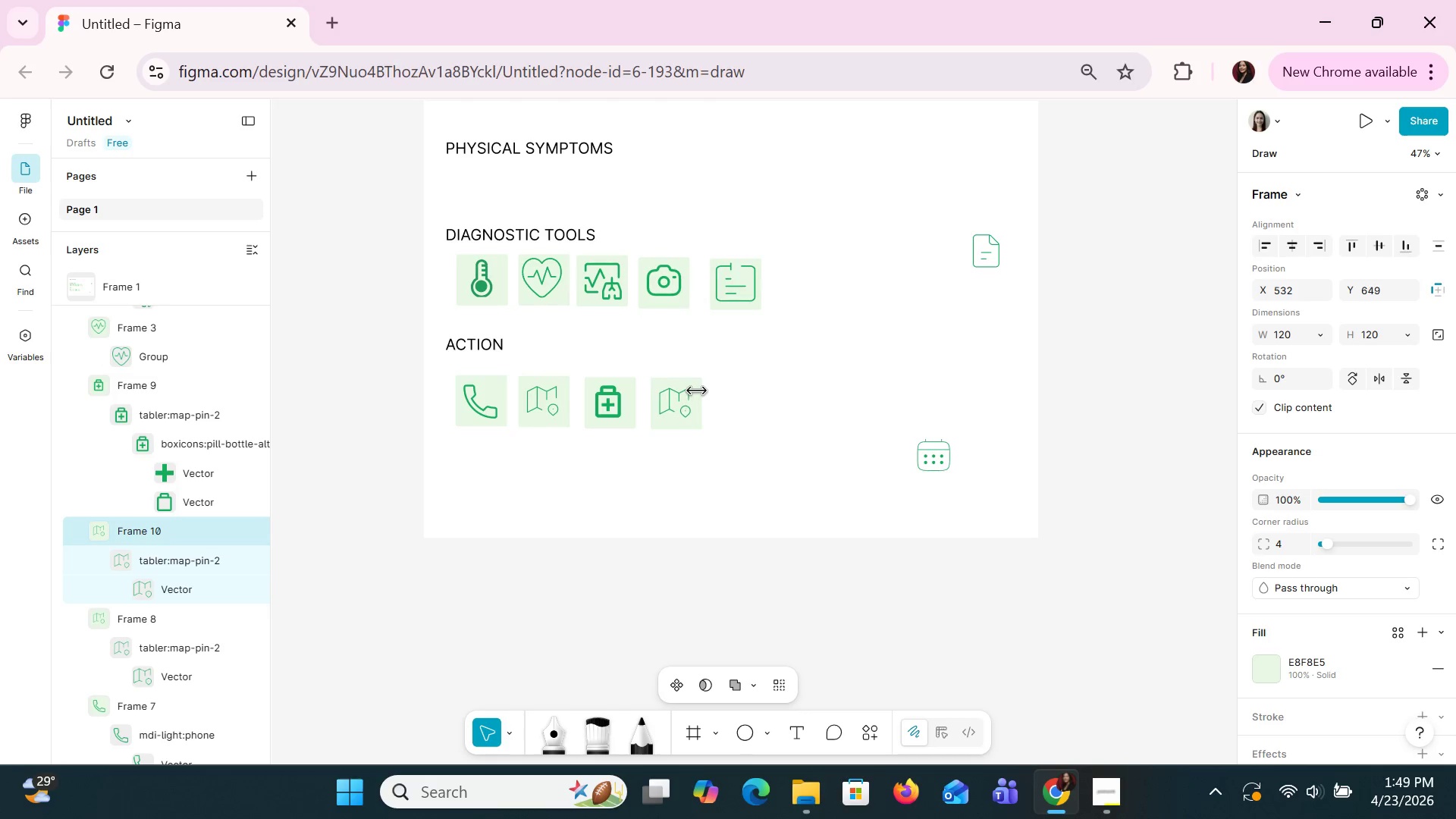 
key(ArrowUp)
 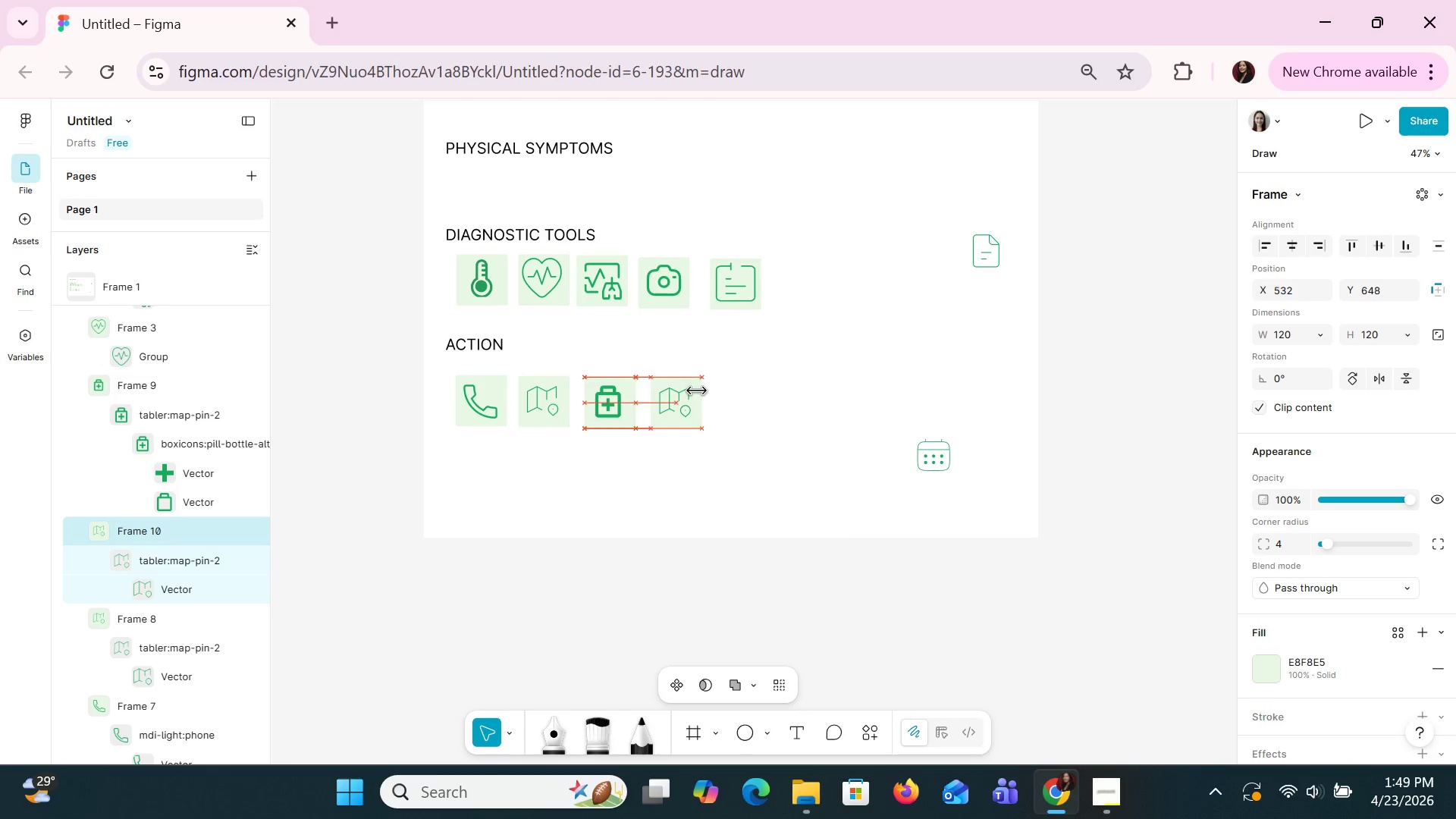 
key(ArrowLeft)
 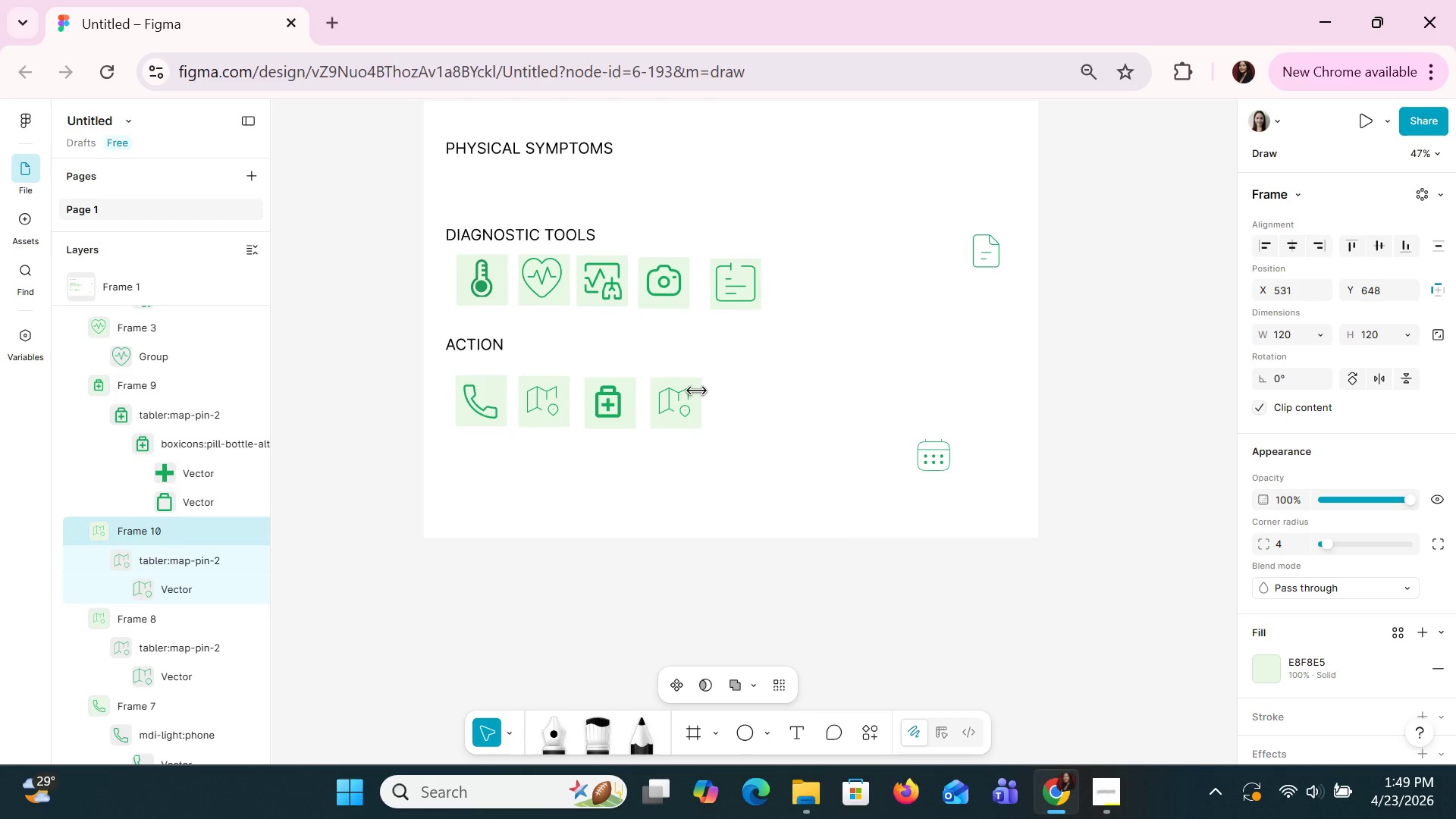 
key(Control+C)
 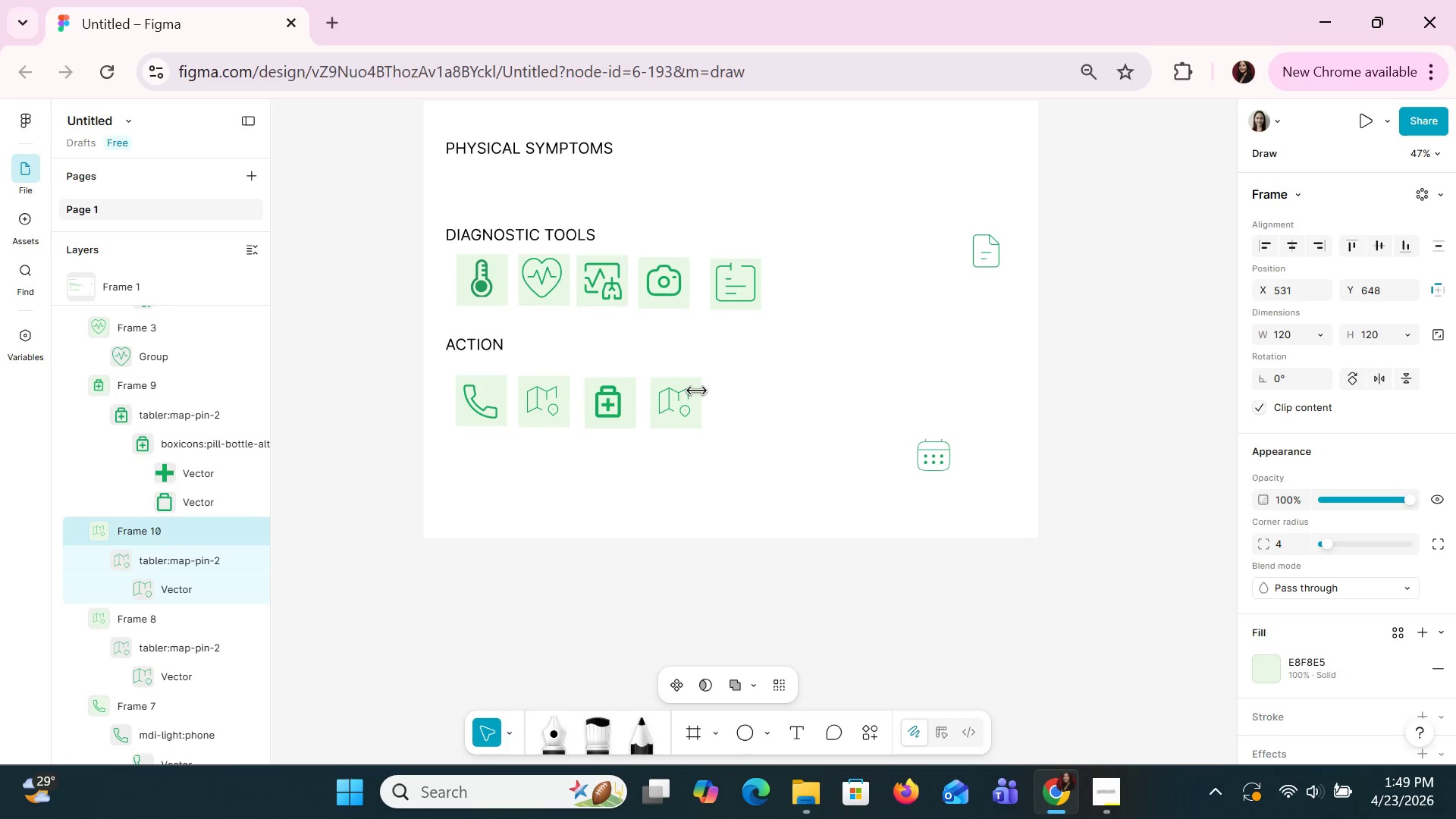 
key(Control+V)
 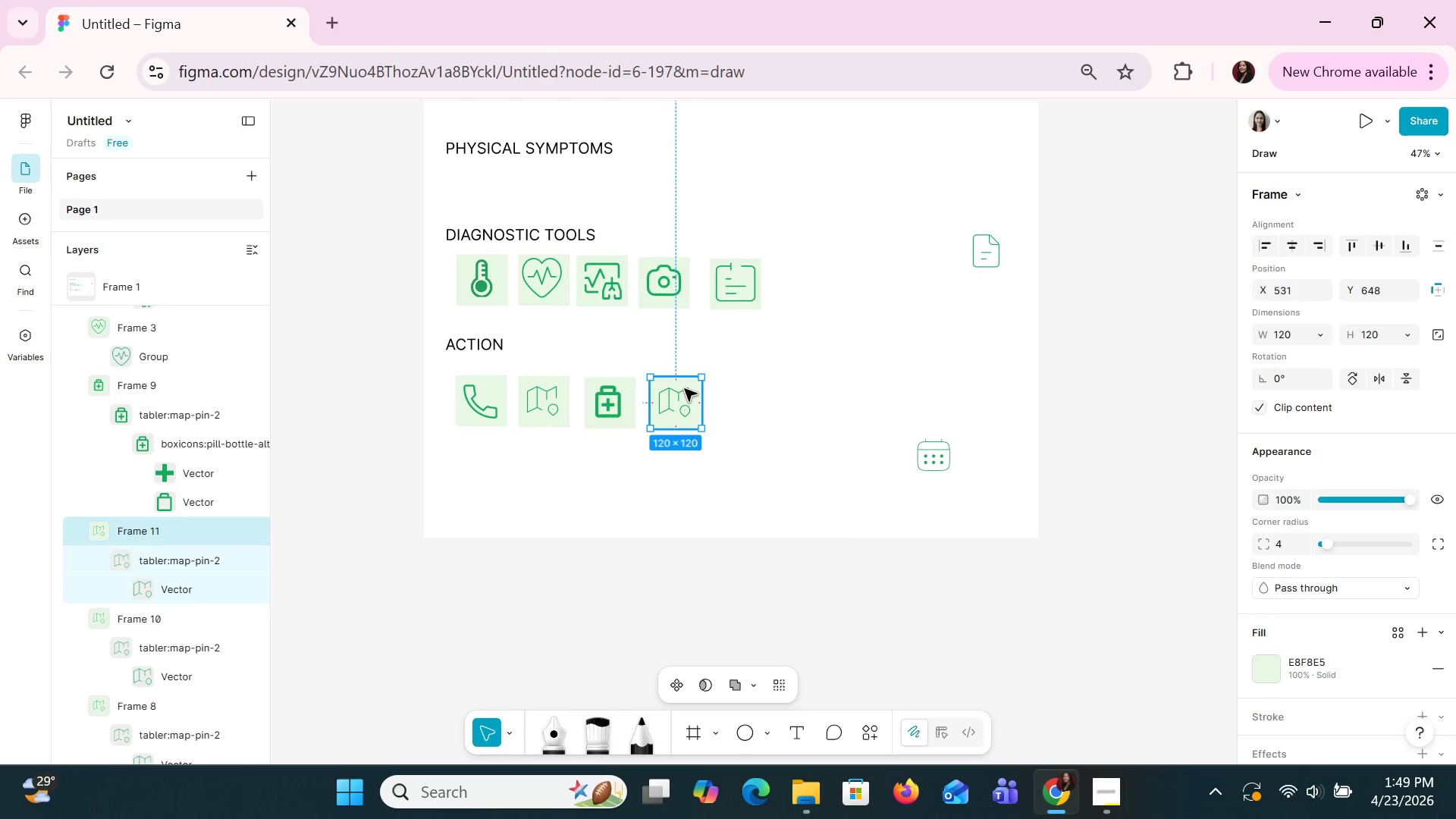 
left_click_drag(start_coordinate=[684, 388], to_coordinate=[746, 388])
 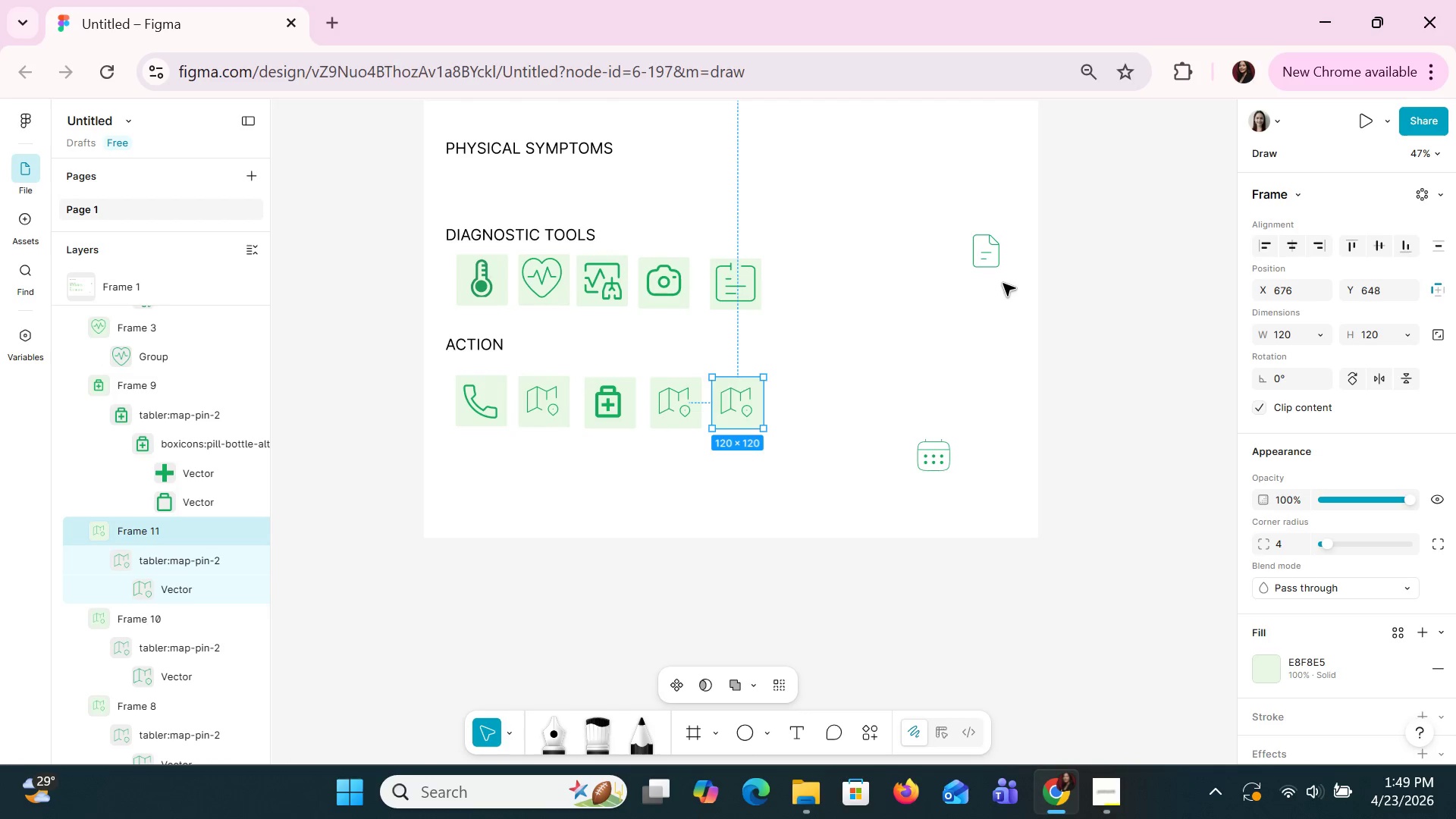 
left_click([980, 310])
 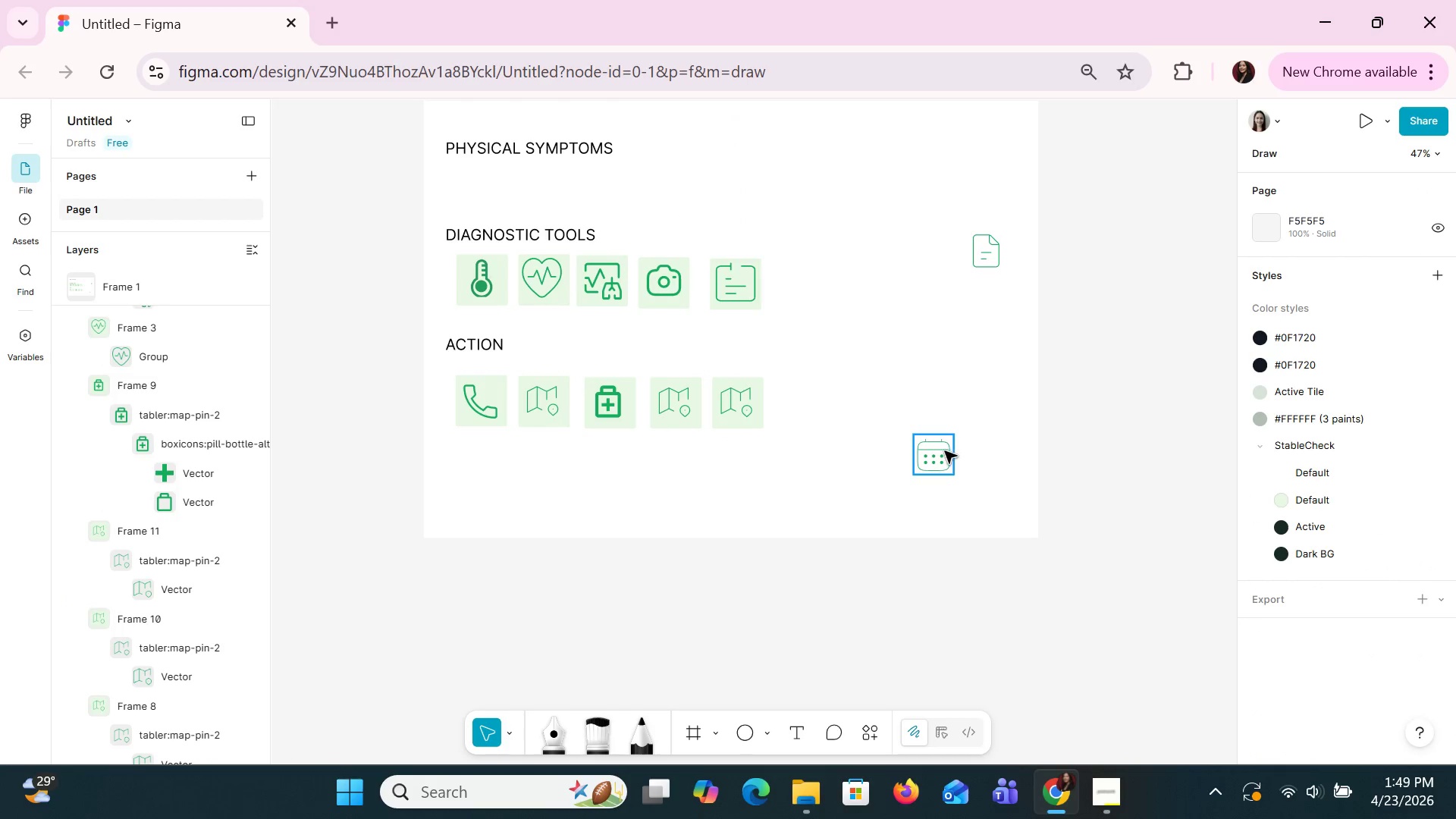 
left_click([941, 454])
 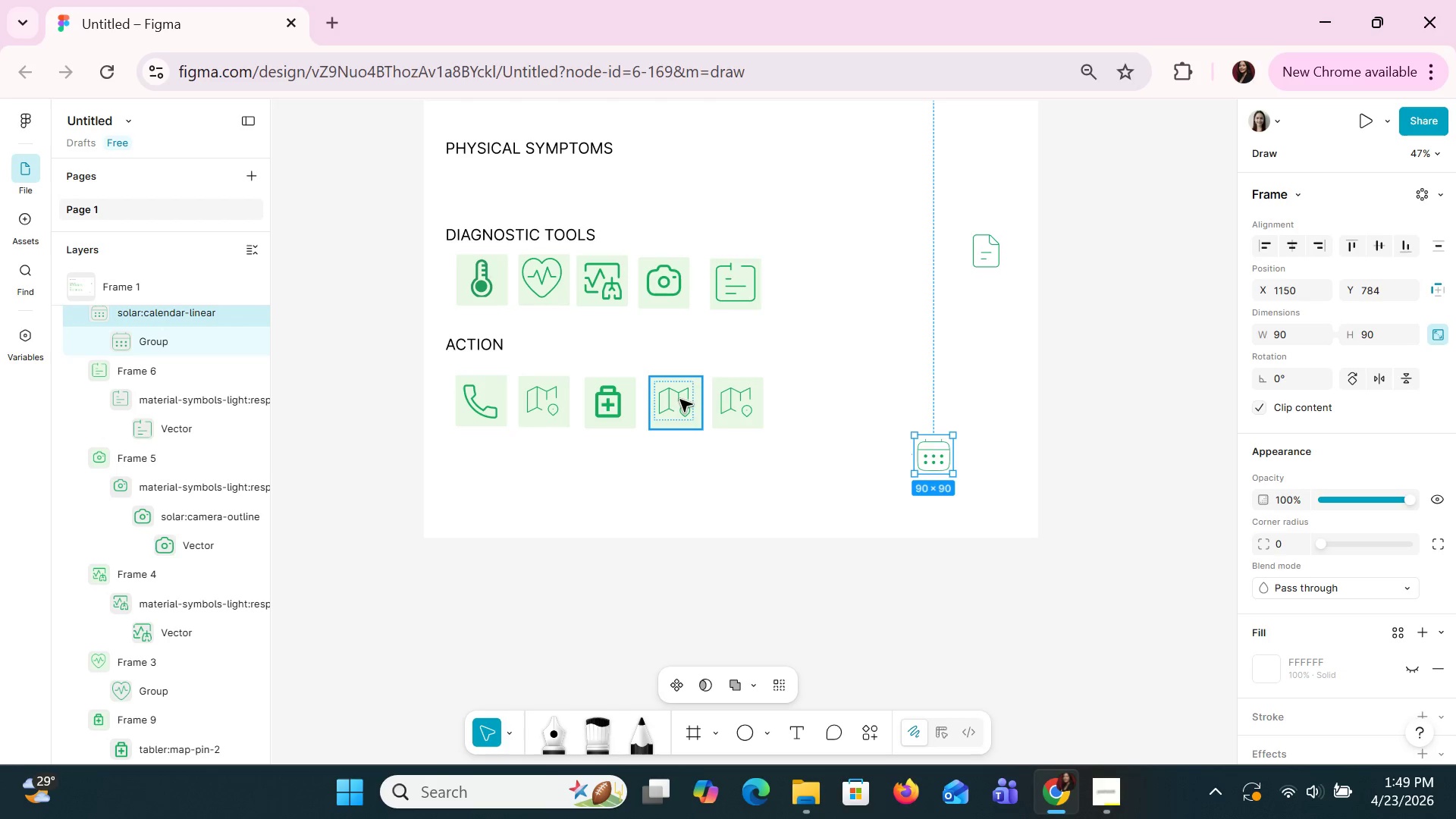 
double_click([679, 399])
 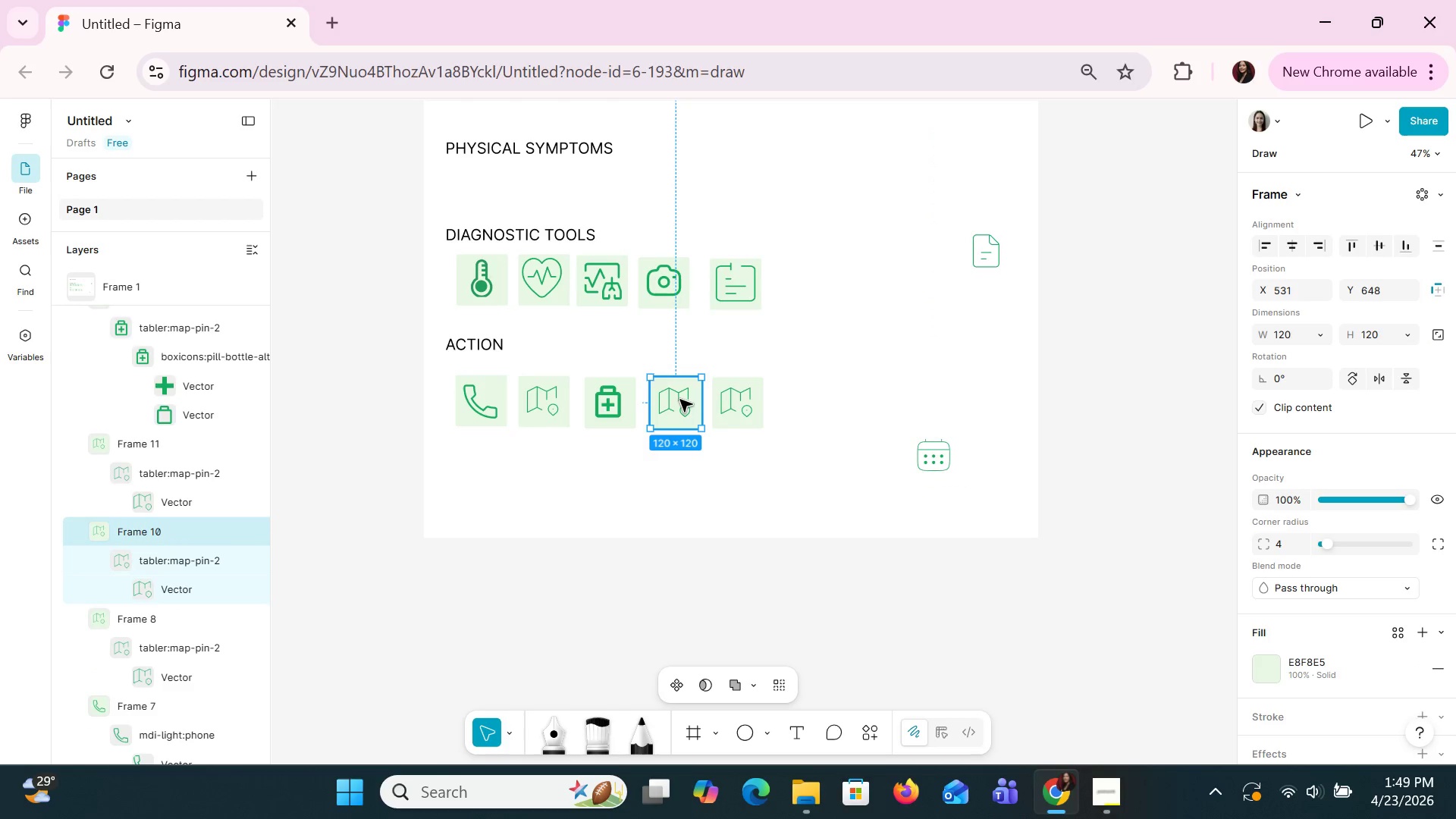 
triple_click([679, 399])
 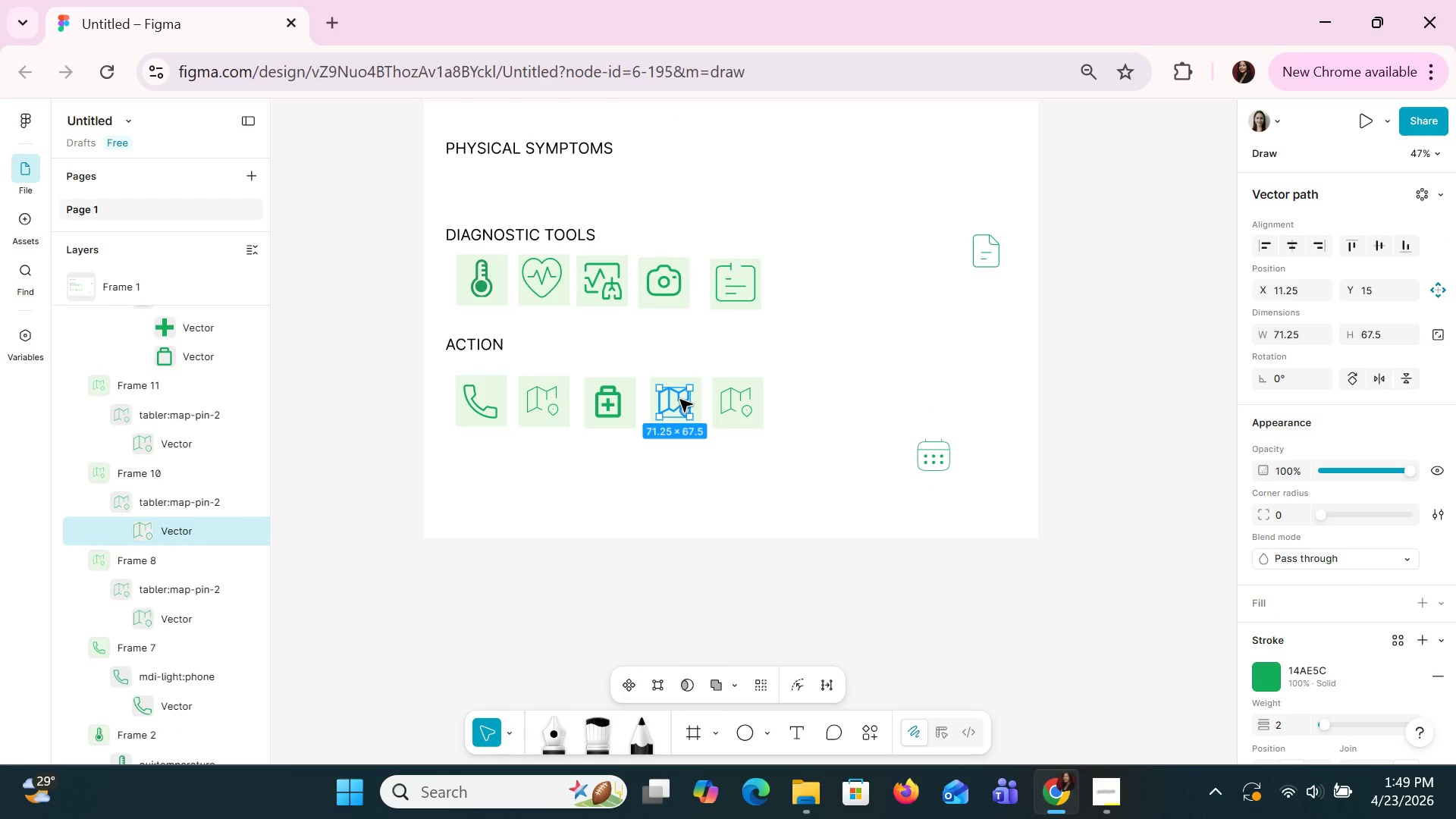 
key(Delete)
 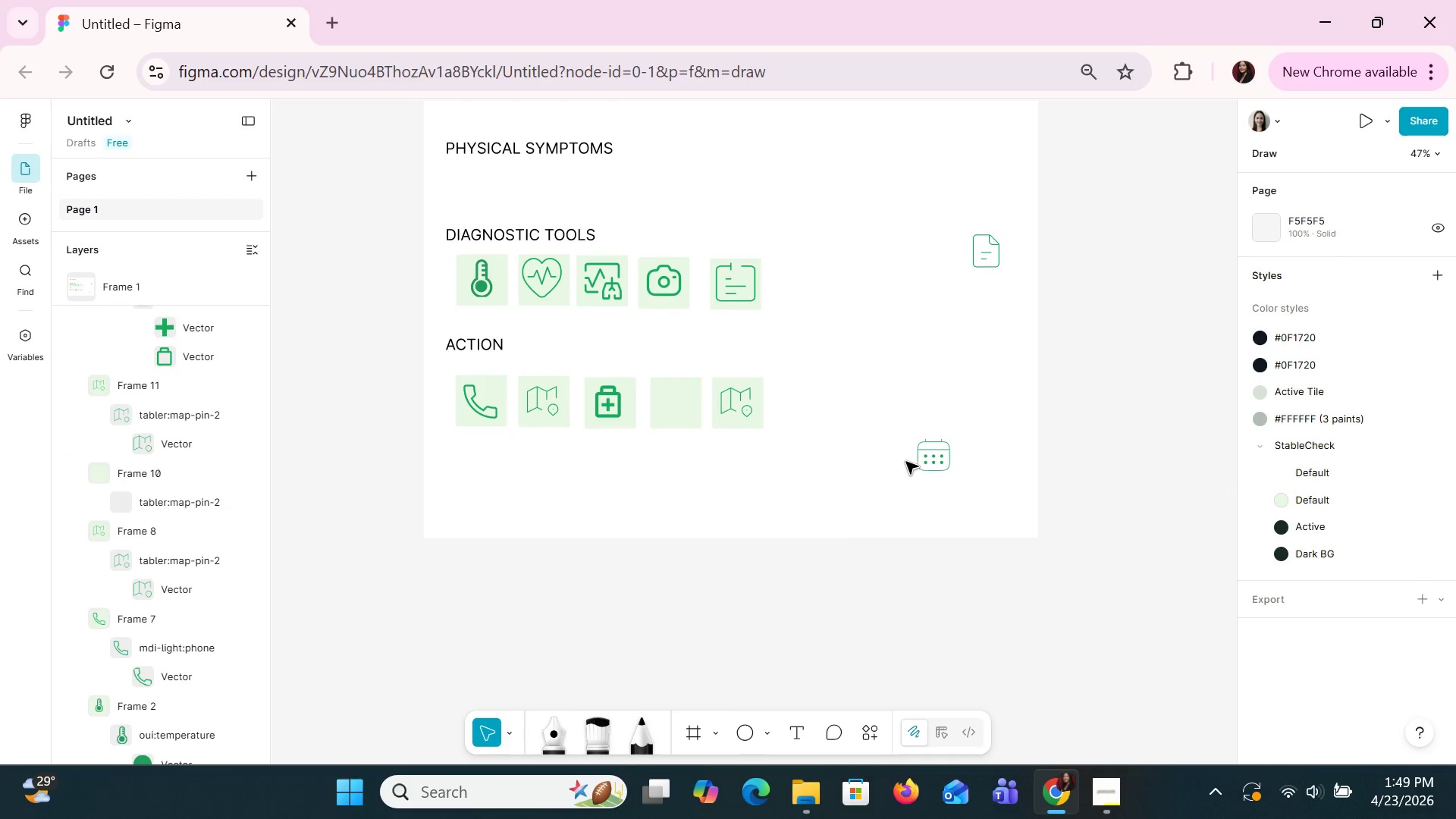 
left_click_drag(start_coordinate=[930, 457], to_coordinate=[671, 401])
 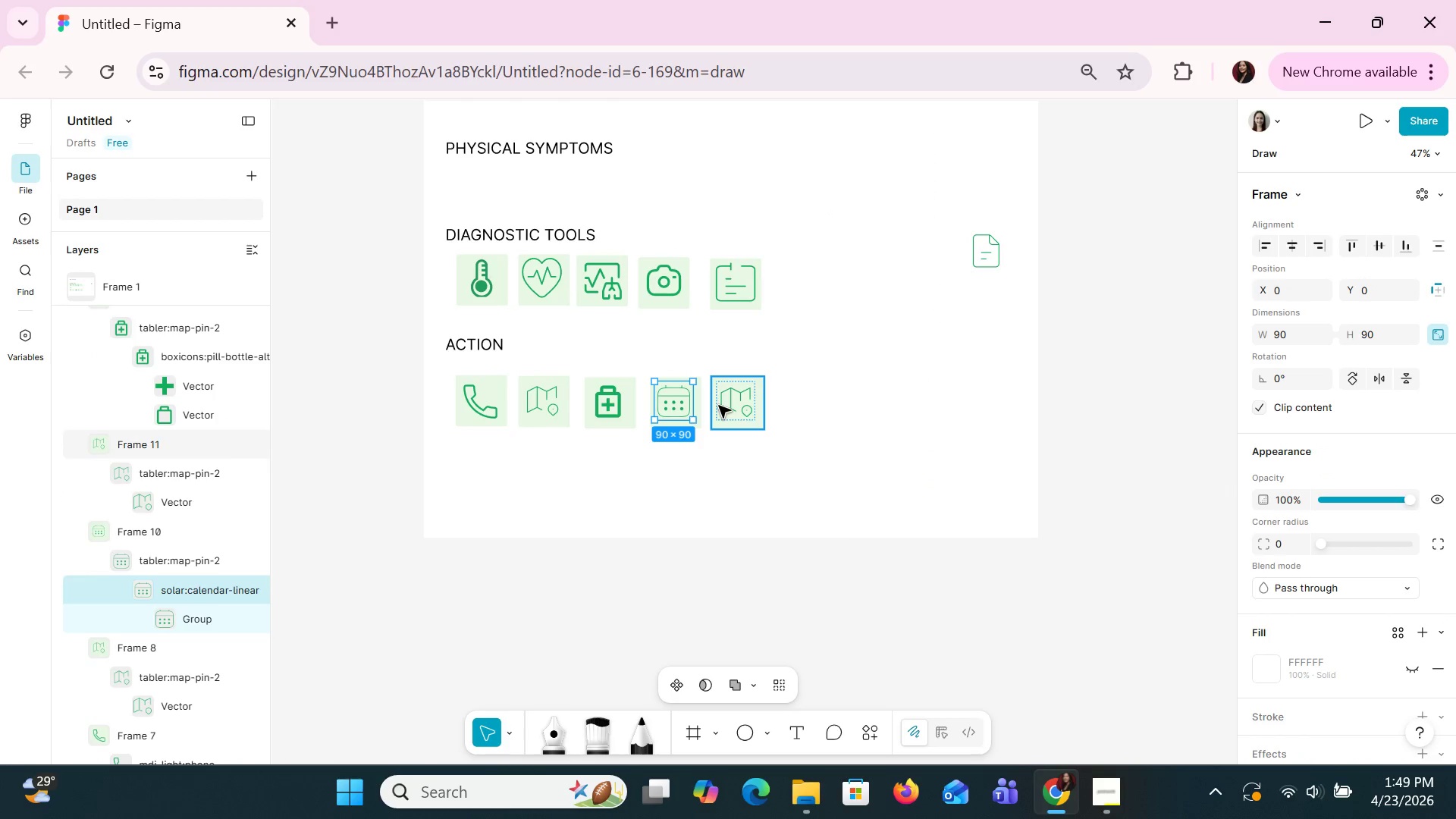 
double_click([718, 405])
 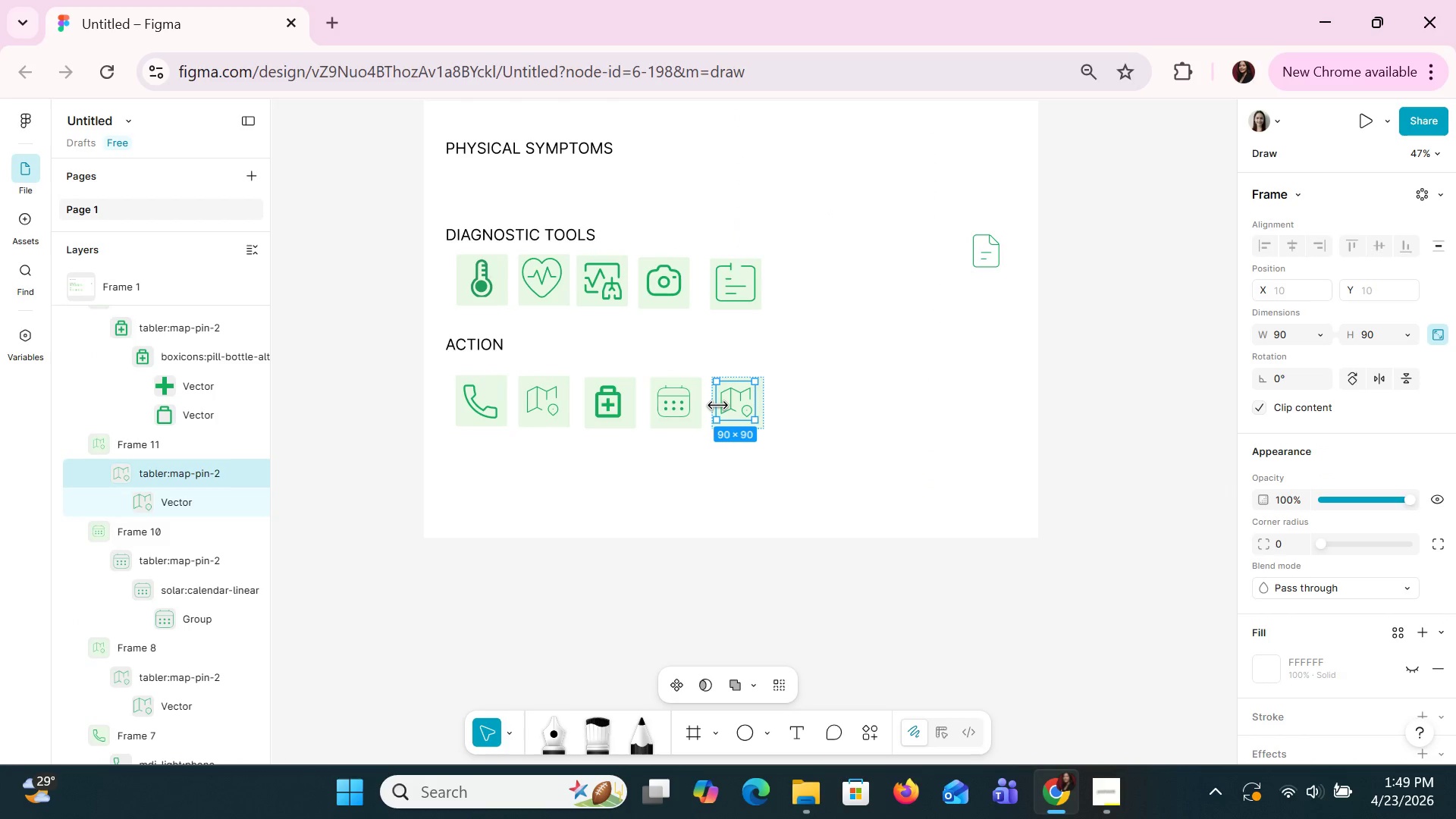 
left_click([718, 405])
 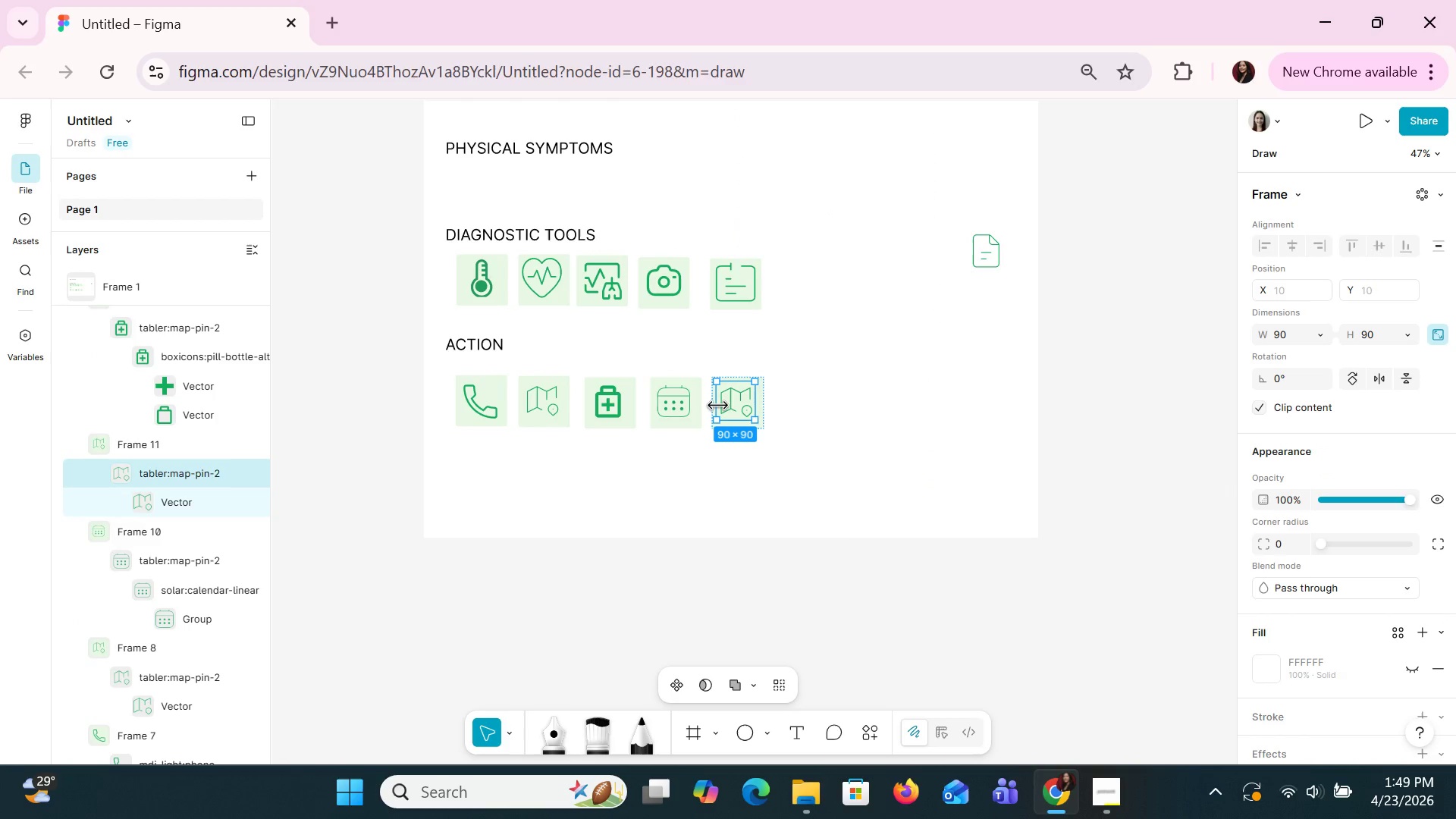 
key(Delete)
 